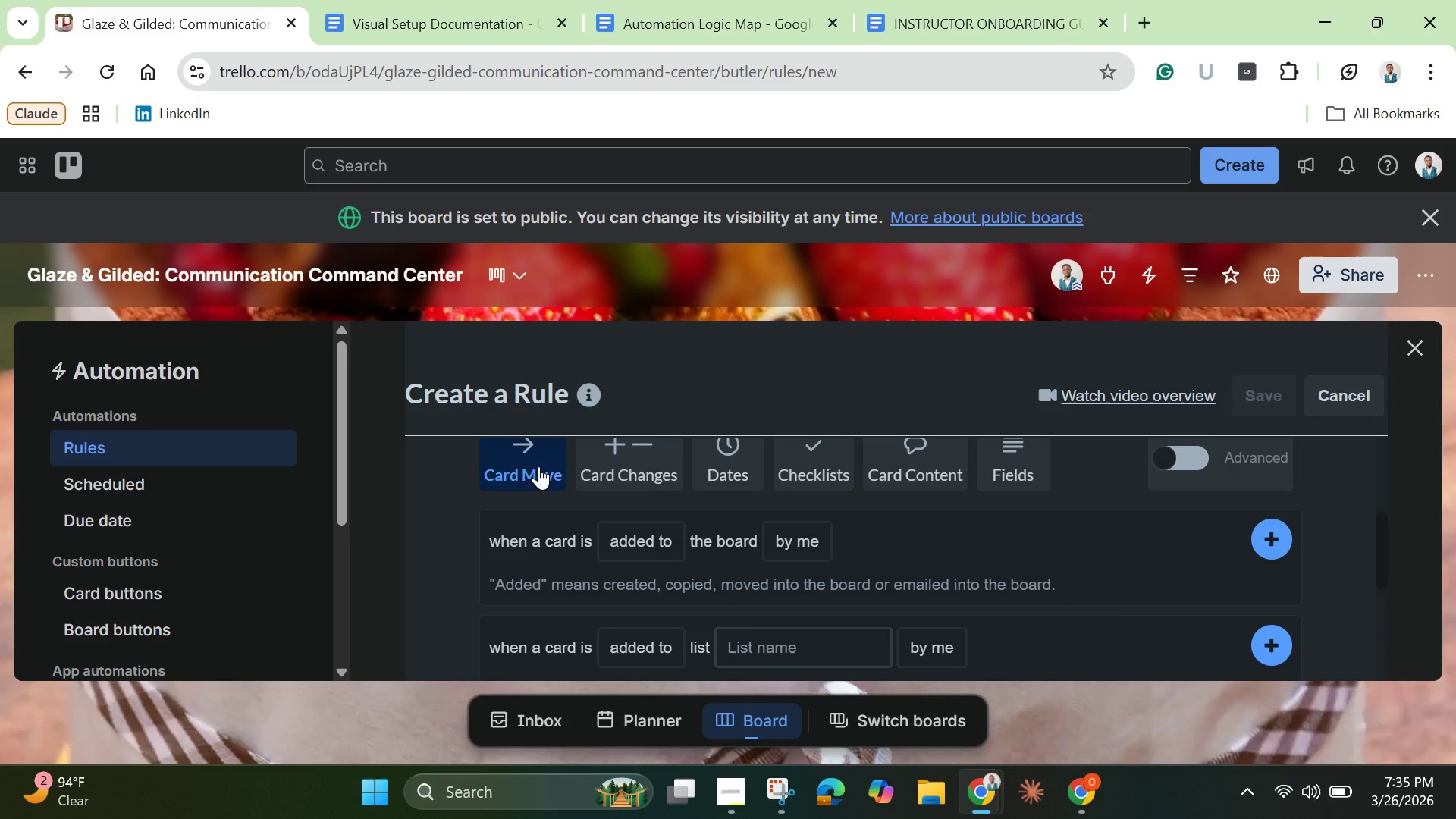 
mouse_move([638, 593])
 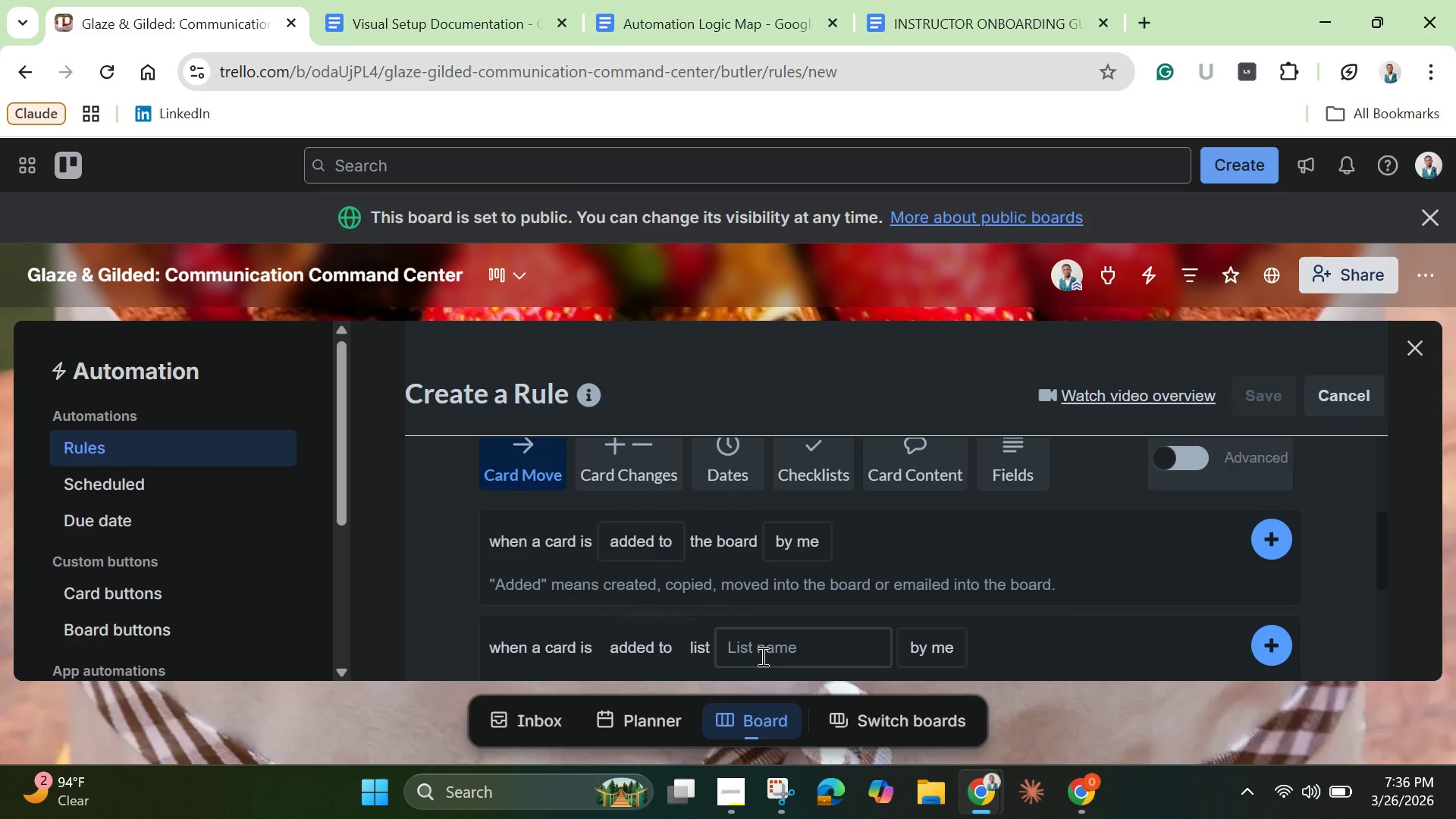 
left_click([761, 654])
 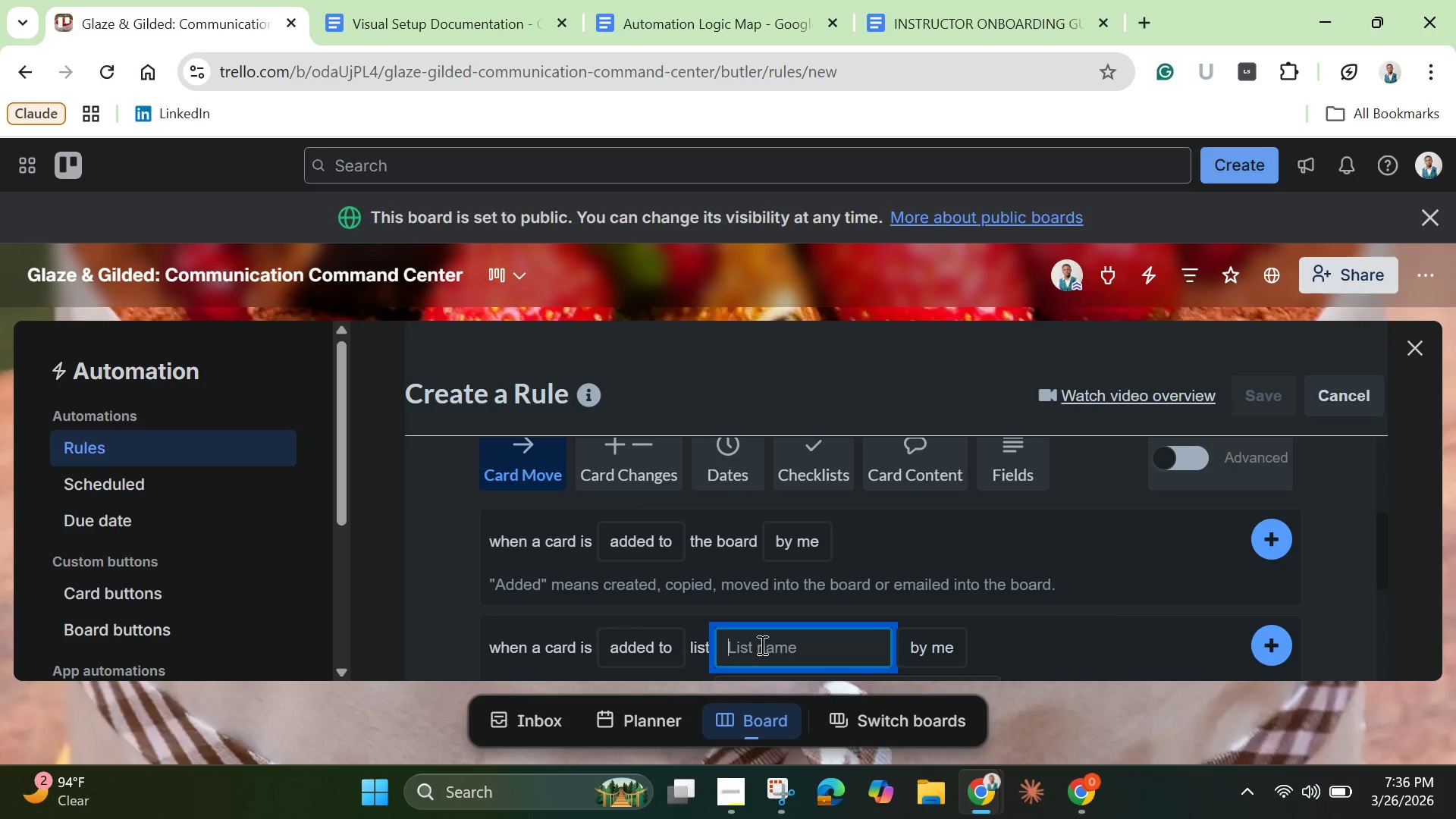 
scroll: coordinate [761, 645], scroll_direction: down, amount: 1.0
 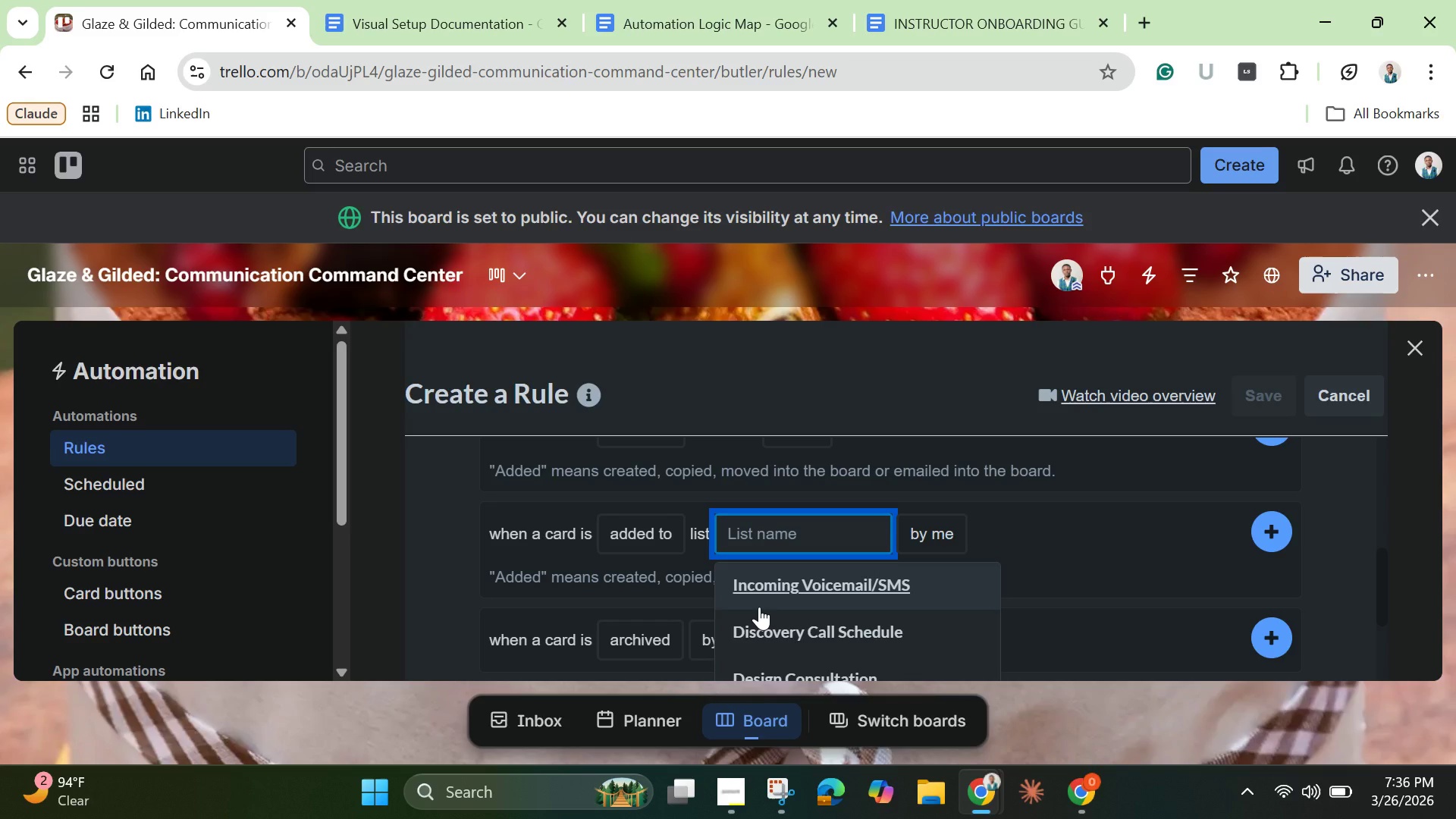 
left_click([759, 607])
 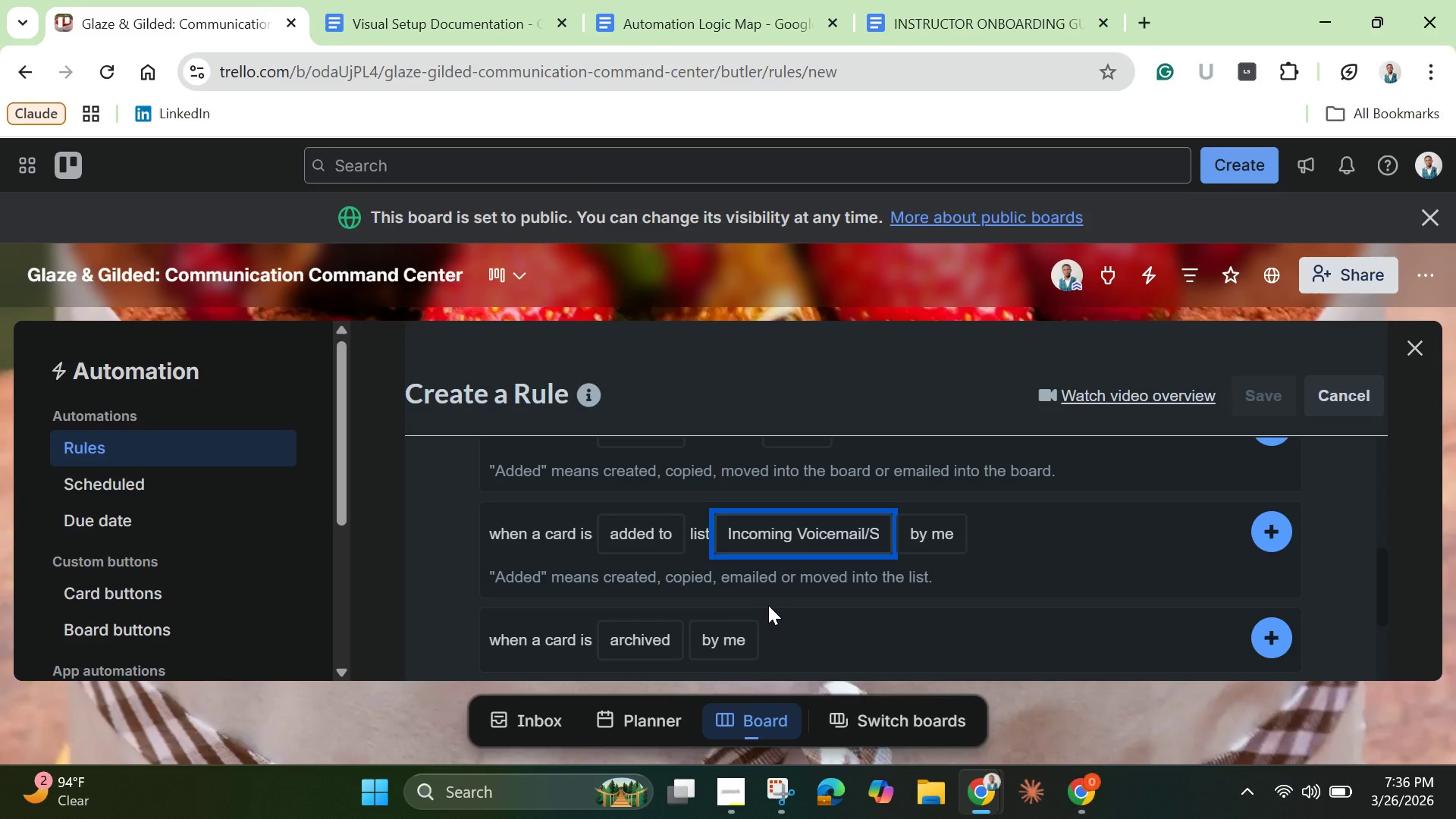 
wait(10.44)
 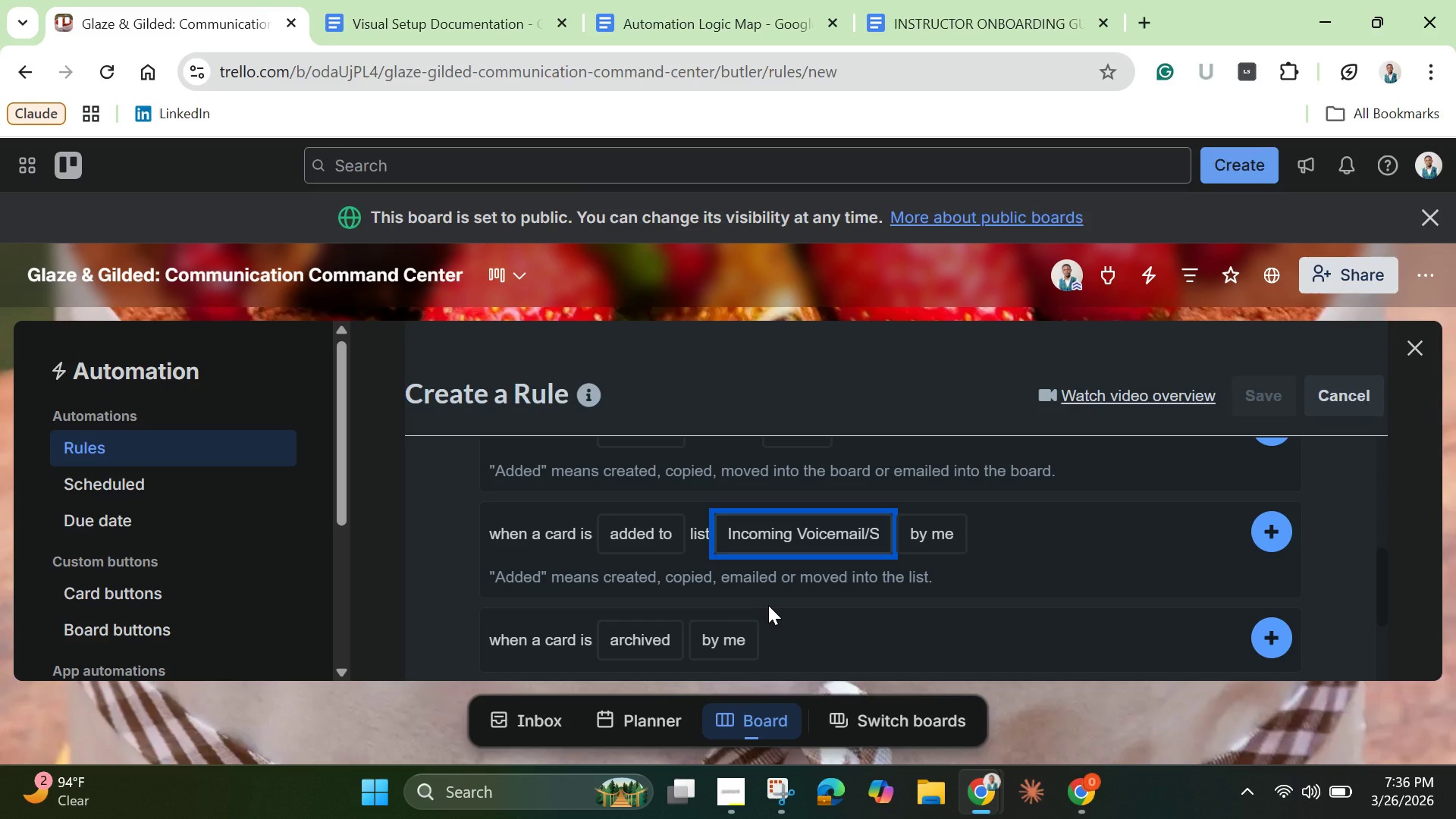 
left_click([930, 527])
 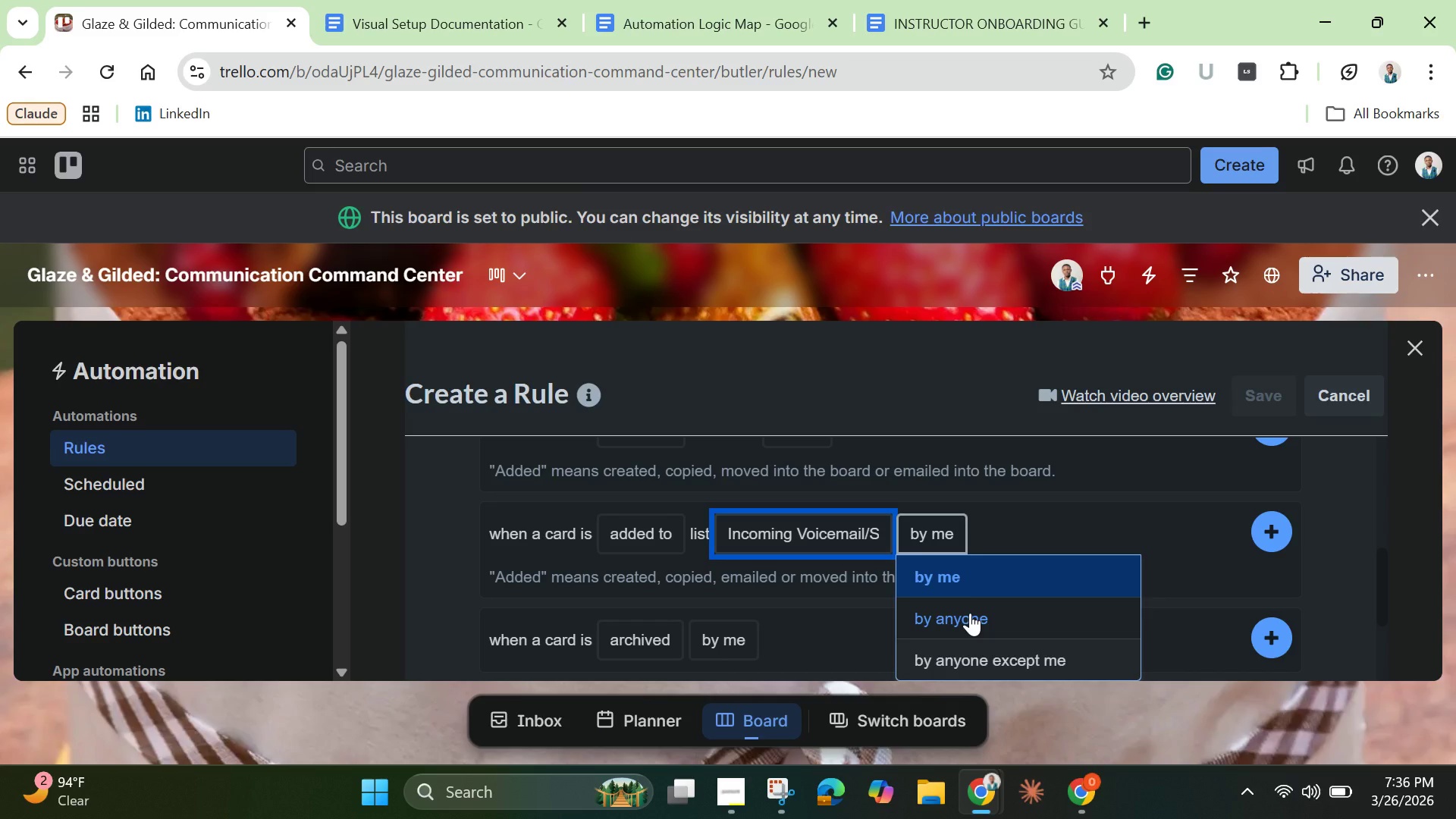 
left_click([970, 613])
 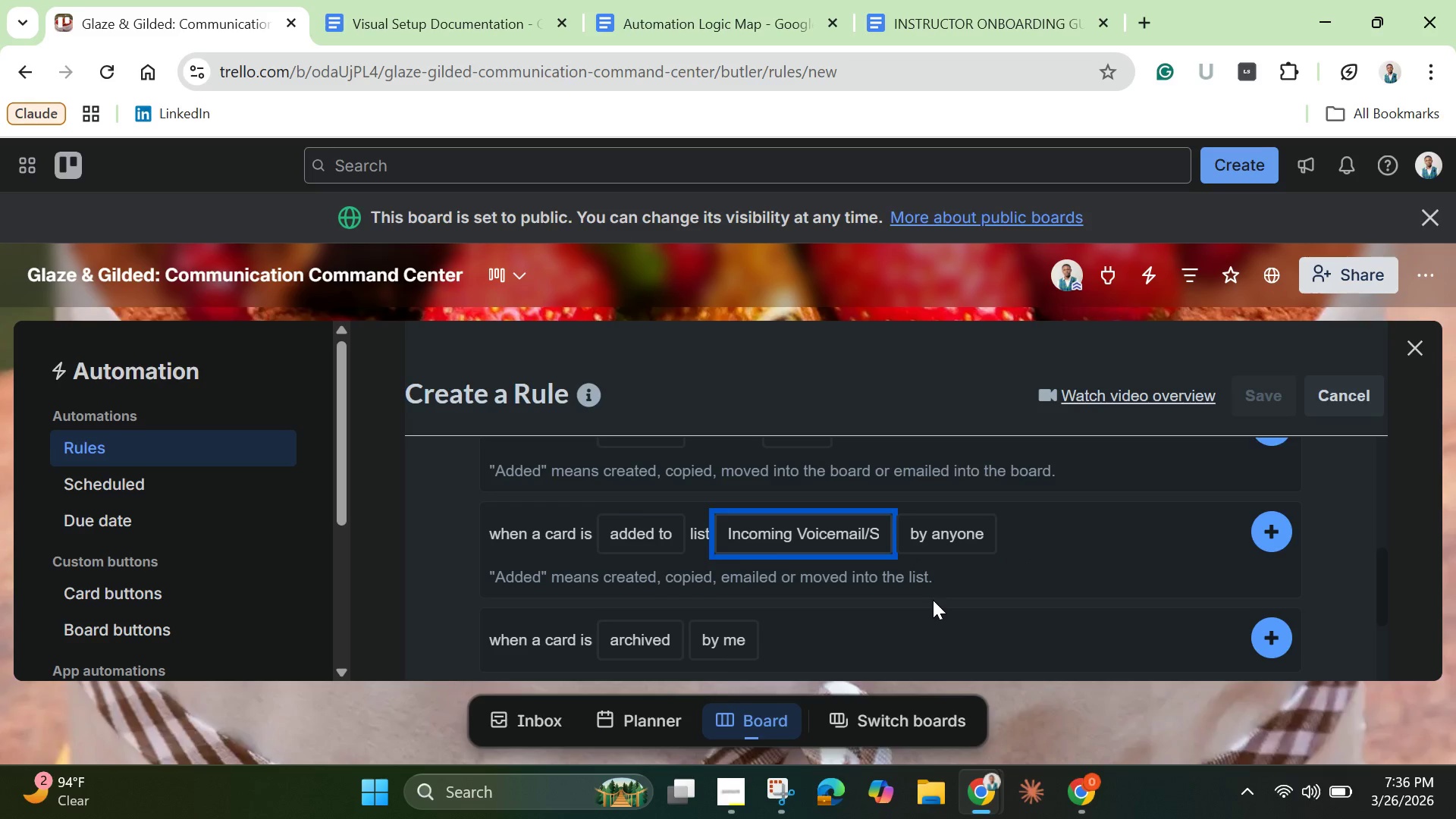 
scroll: coordinate [933, 600], scroll_direction: down, amount: 6.0
 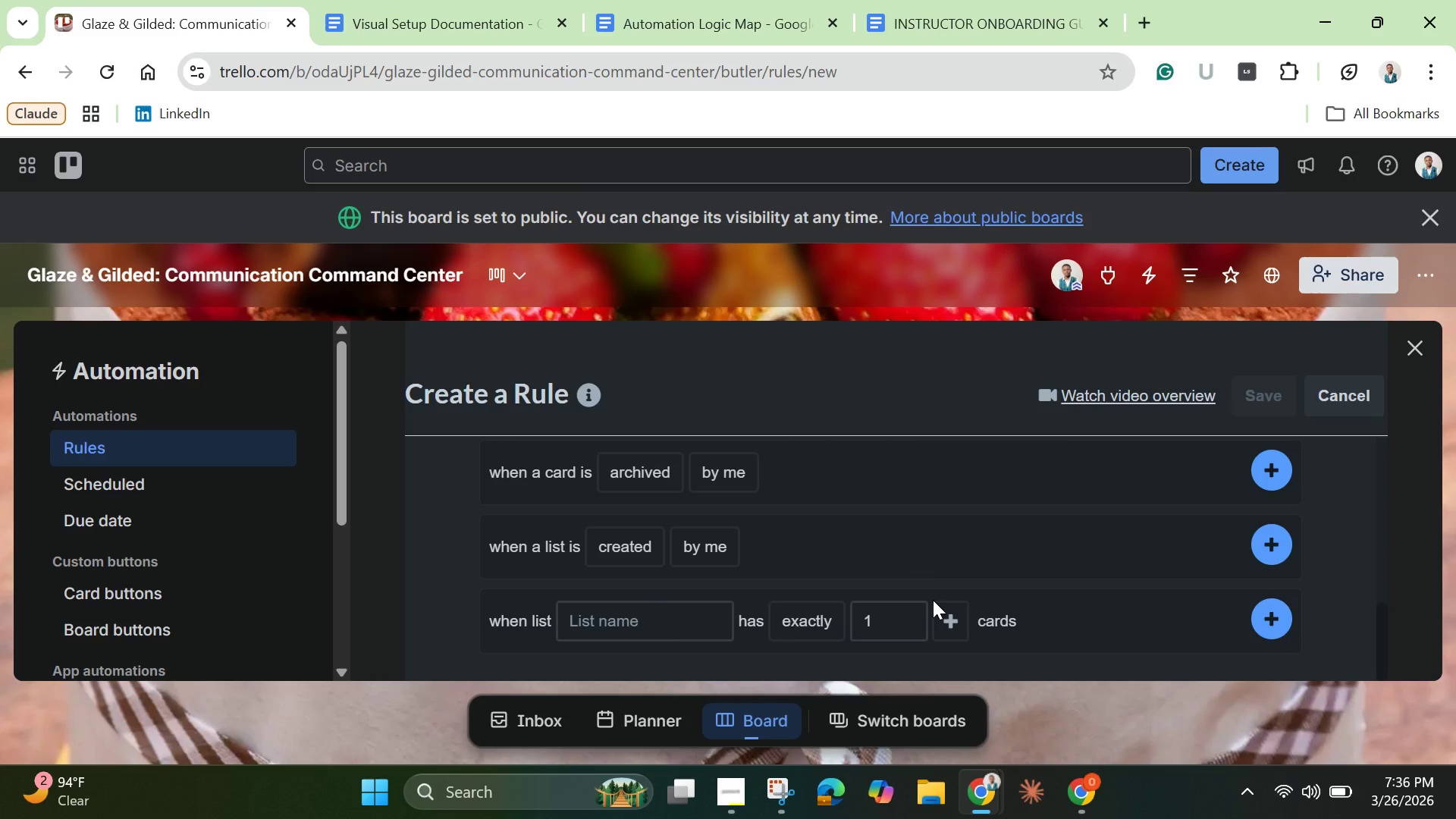 
wait(14.64)
 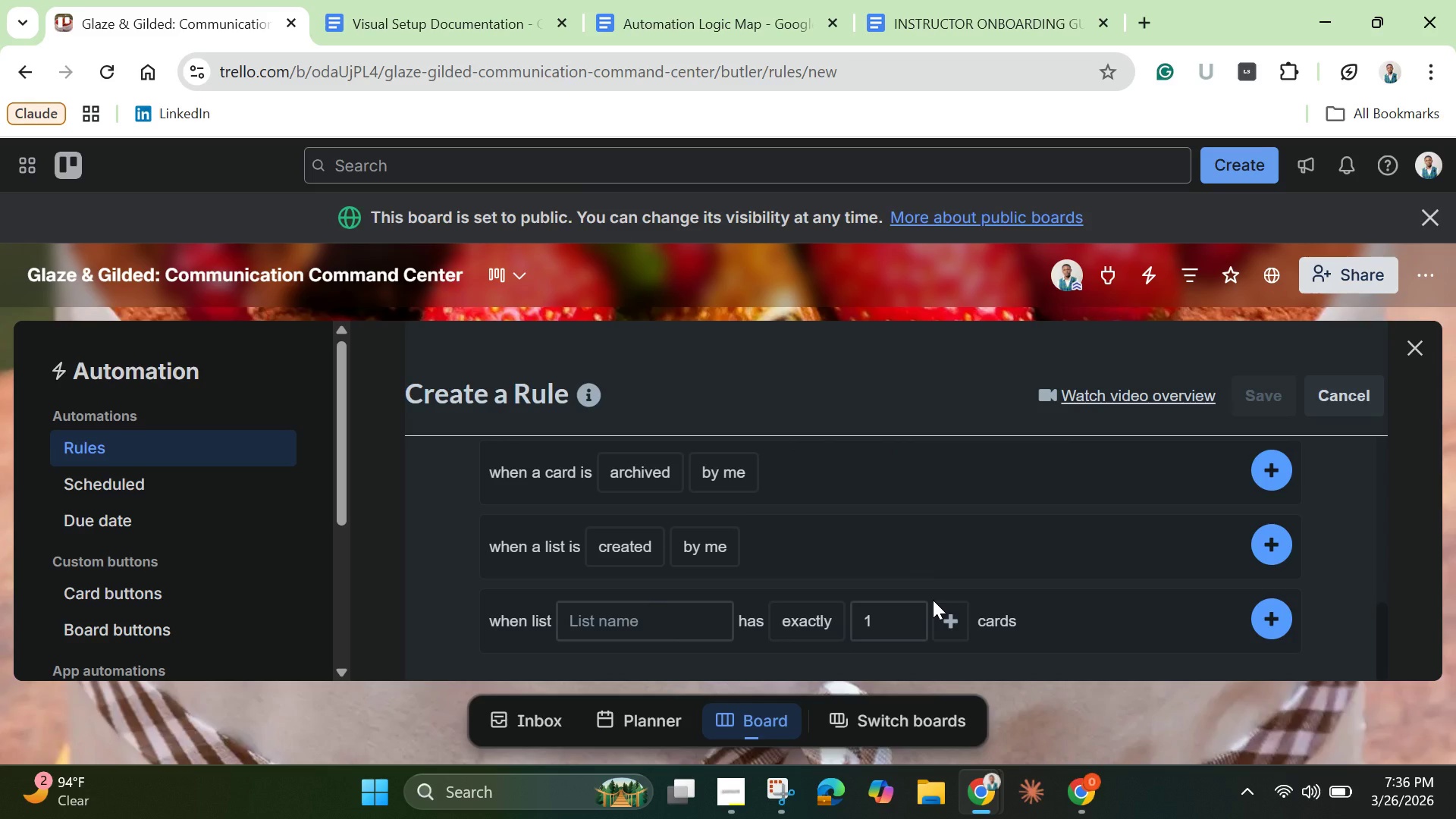 
scroll: coordinate [933, 600], scroll_direction: up, amount: 2.0
 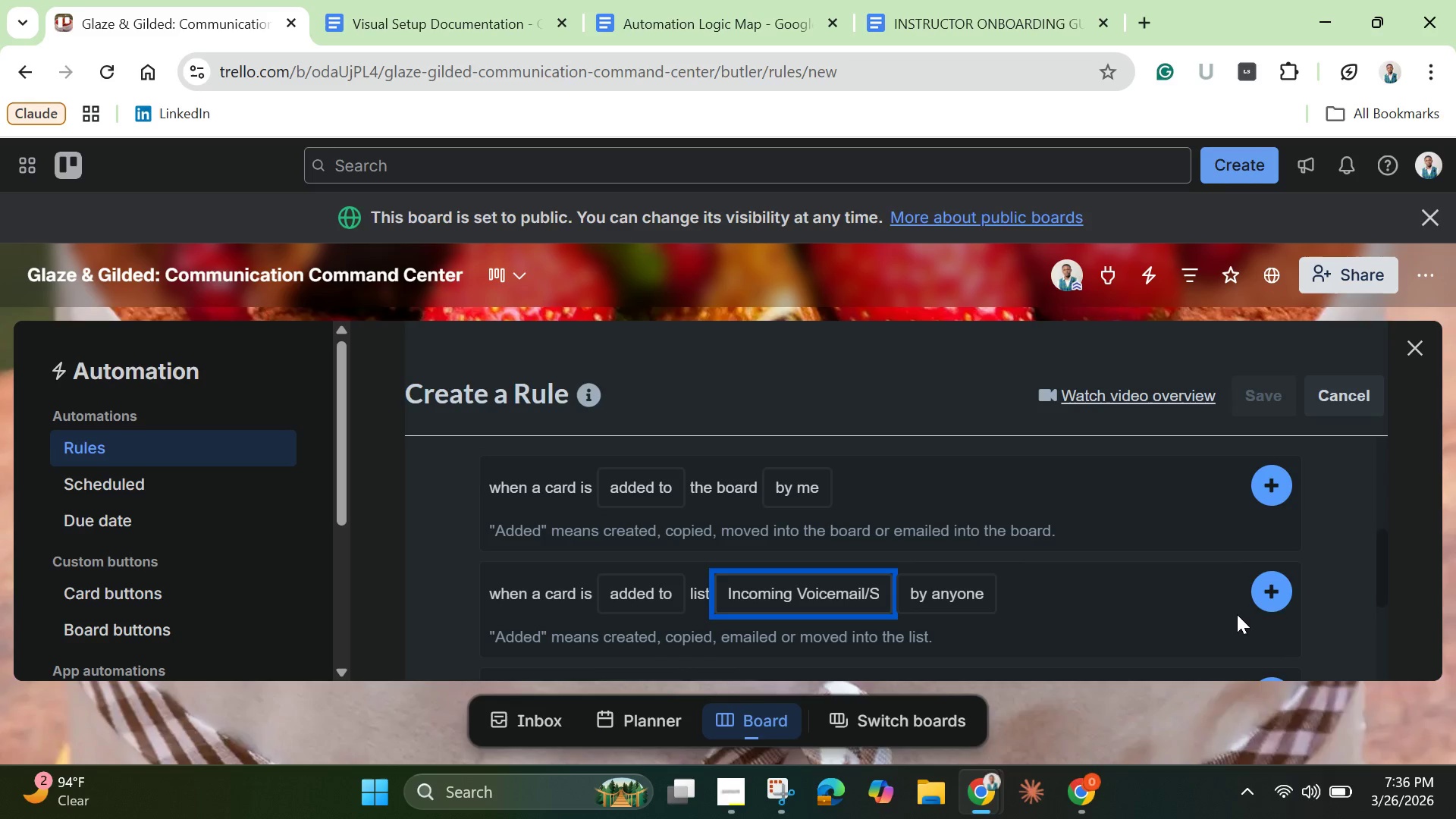 
left_click([1271, 595])
 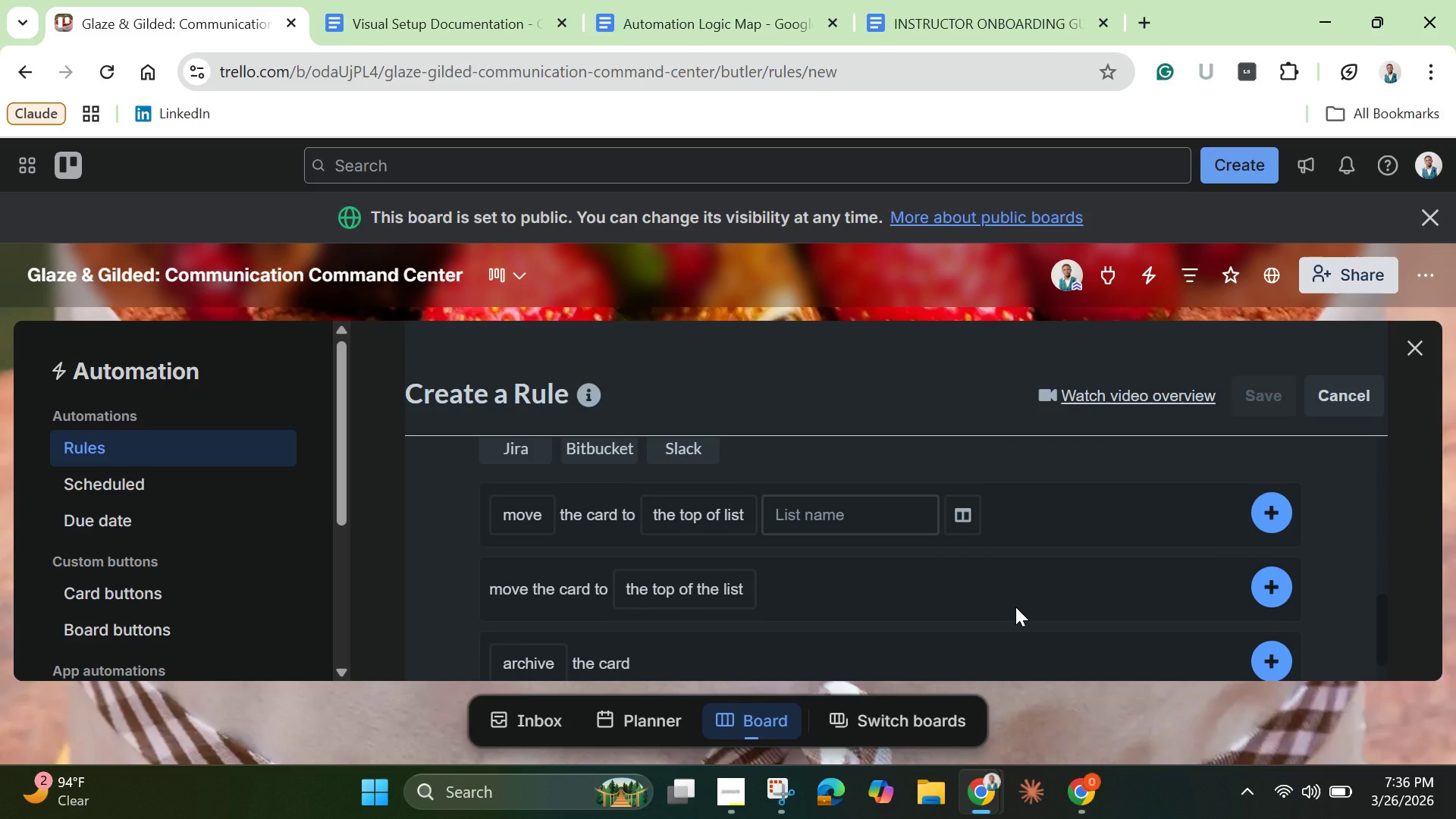 
scroll: coordinate [1015, 607], scroll_direction: down, amount: 1.0
 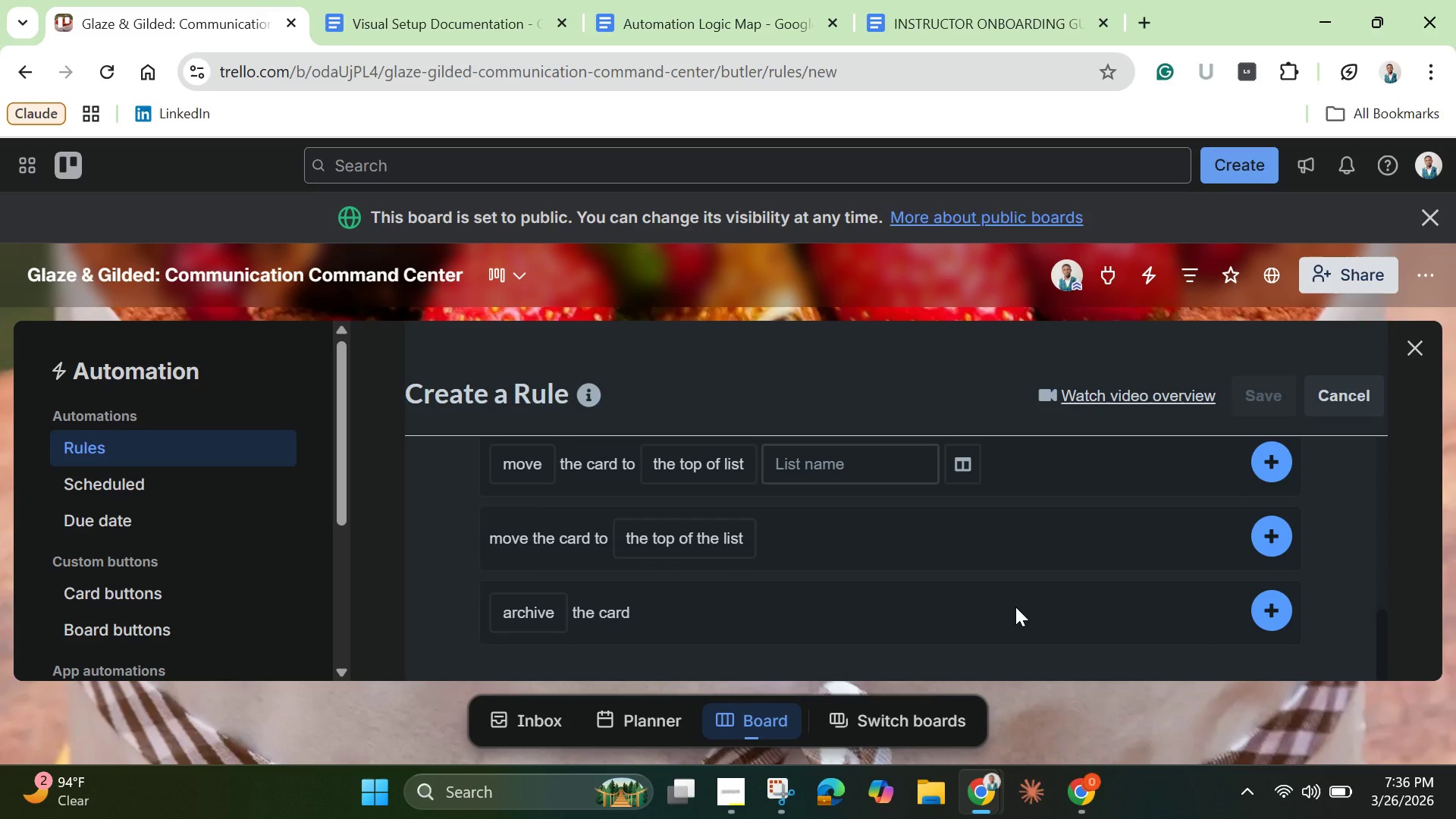 
scroll: coordinate [1015, 607], scroll_direction: up, amount: 4.0
 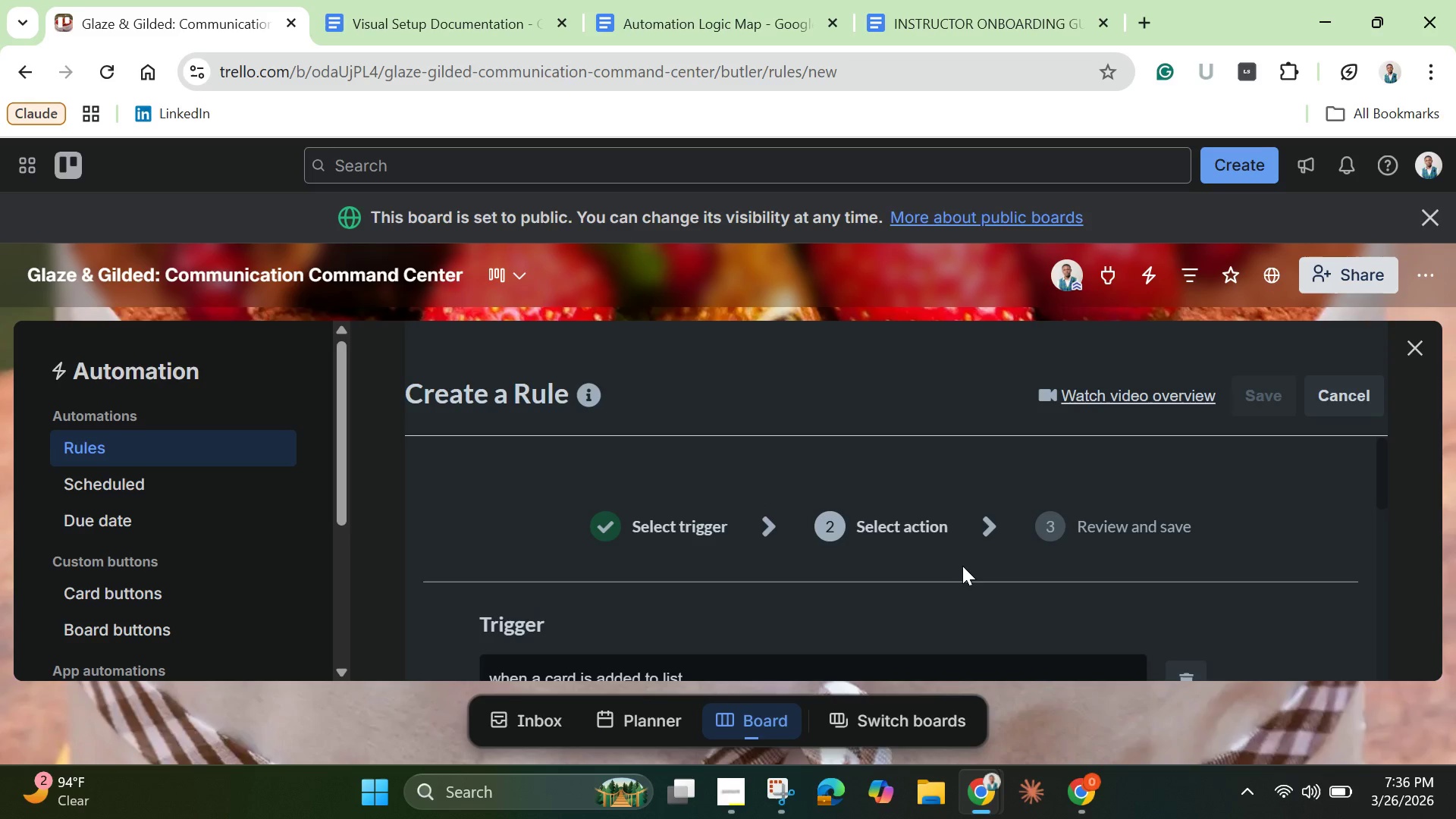 
scroll: coordinate [956, 558], scroll_direction: down, amount: 1.0
 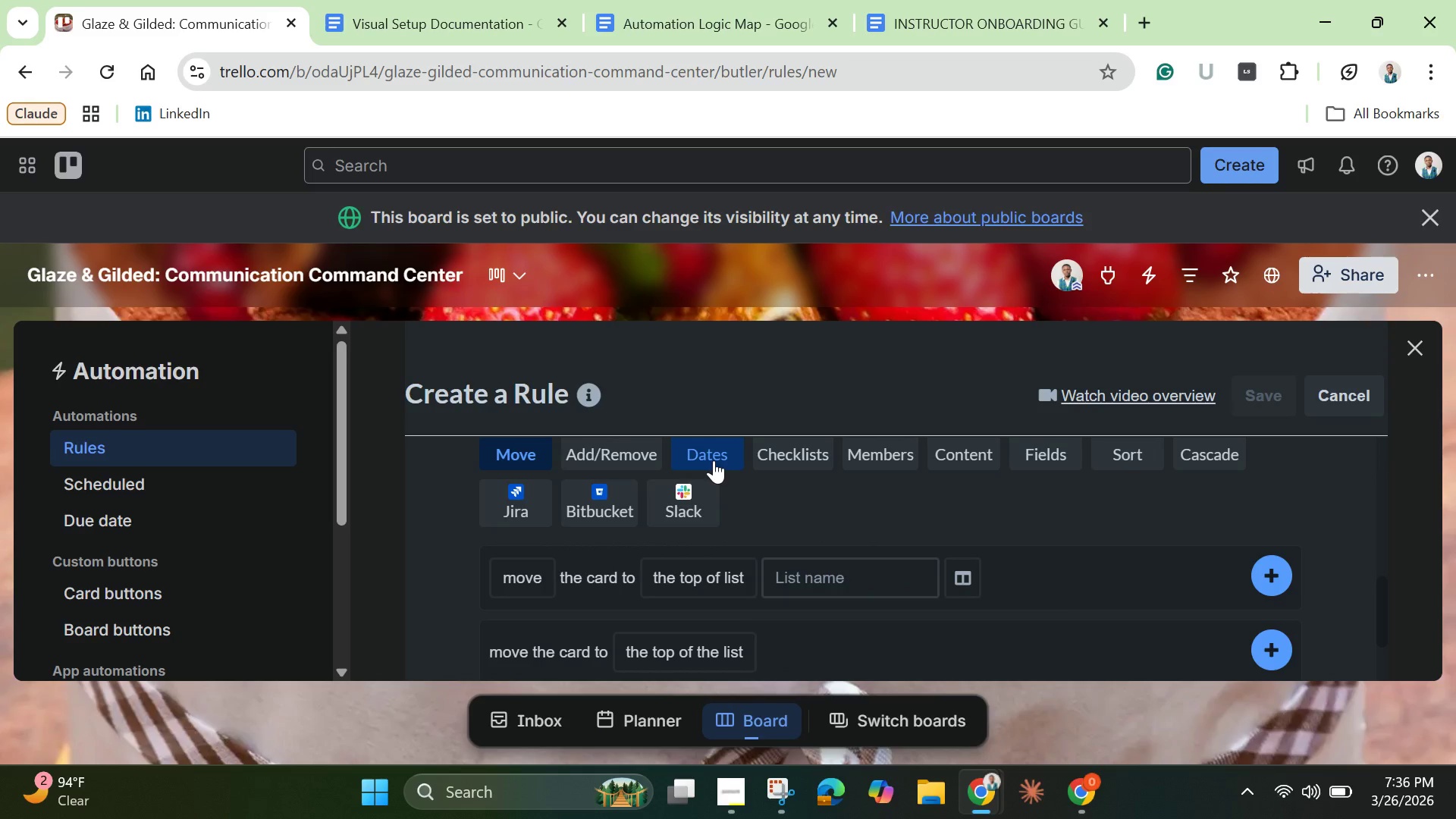 
left_click([628, 460])
 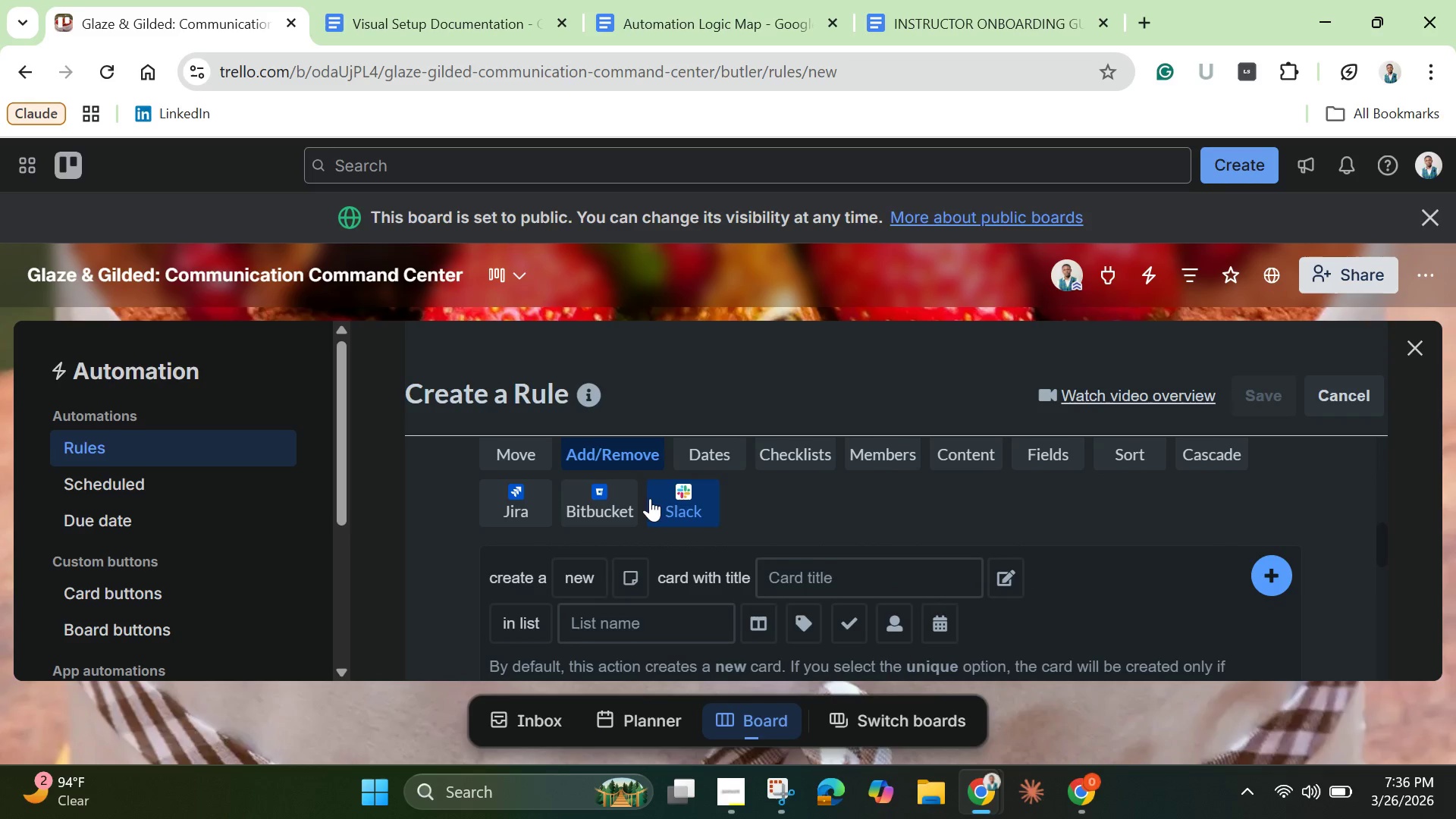 
scroll: coordinate [860, 556], scroll_direction: down, amount: 9.0
 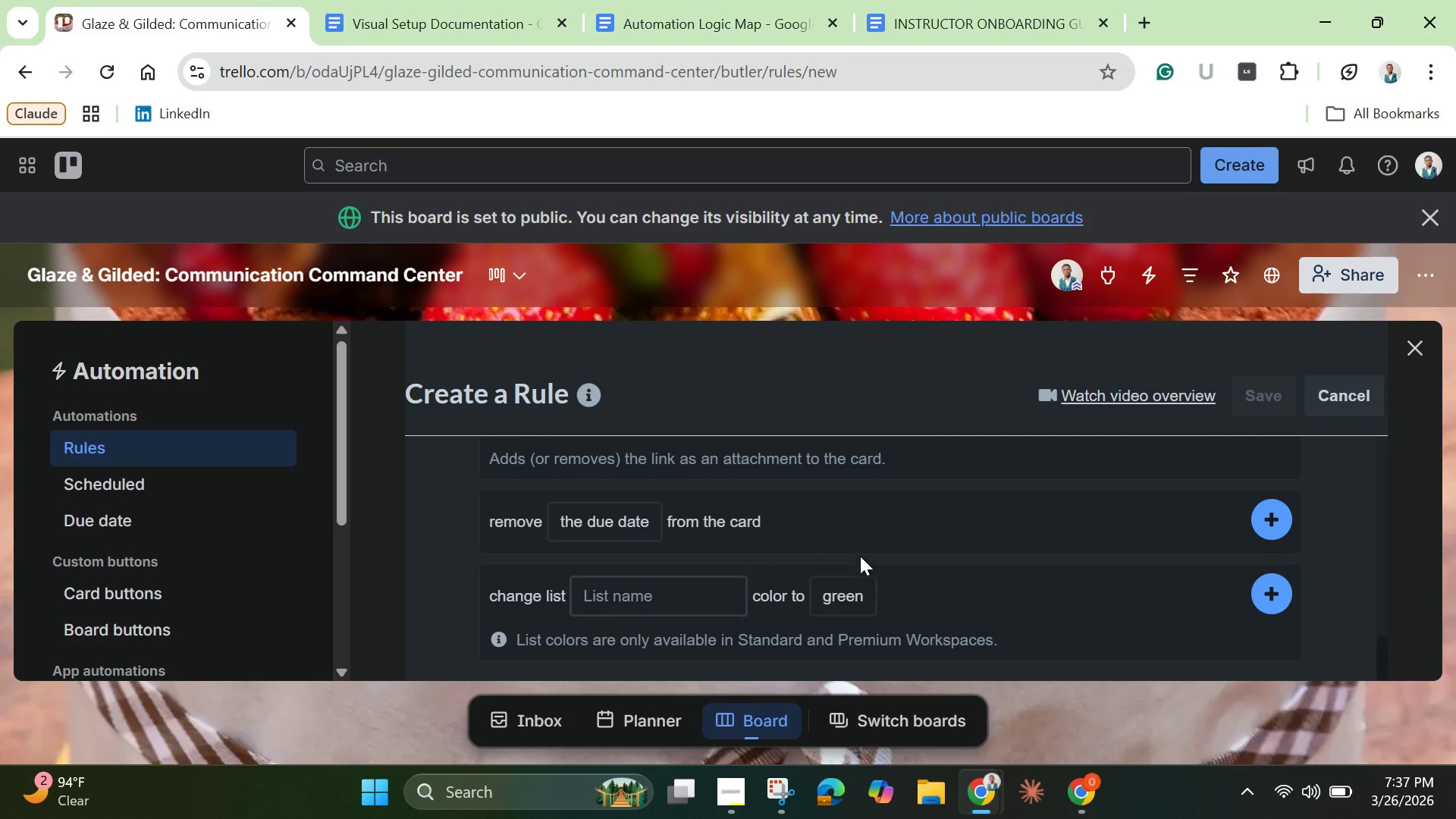 
scroll: coordinate [806, 488], scroll_direction: up, amount: 6.0
 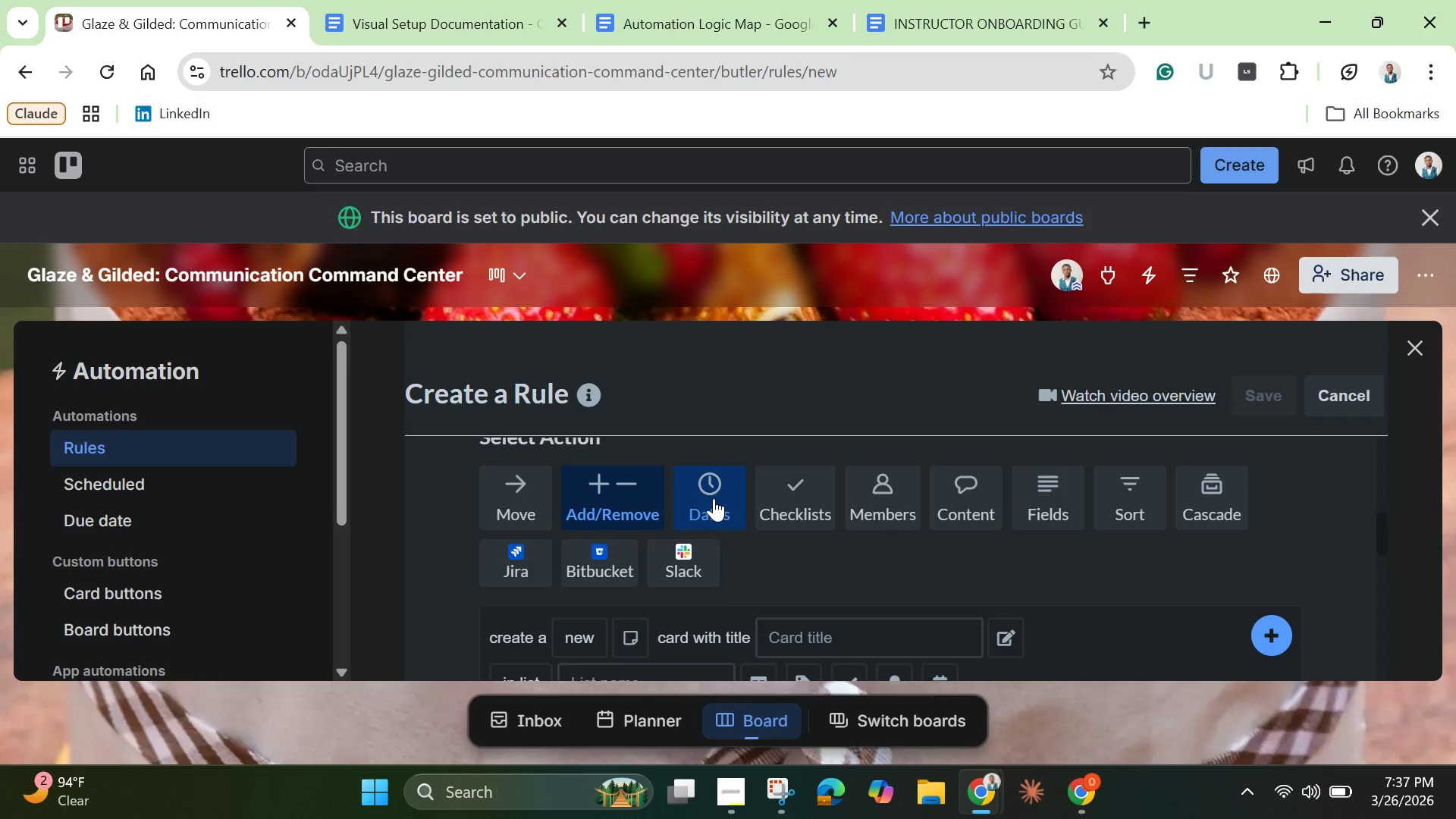 
left_click([714, 498])
 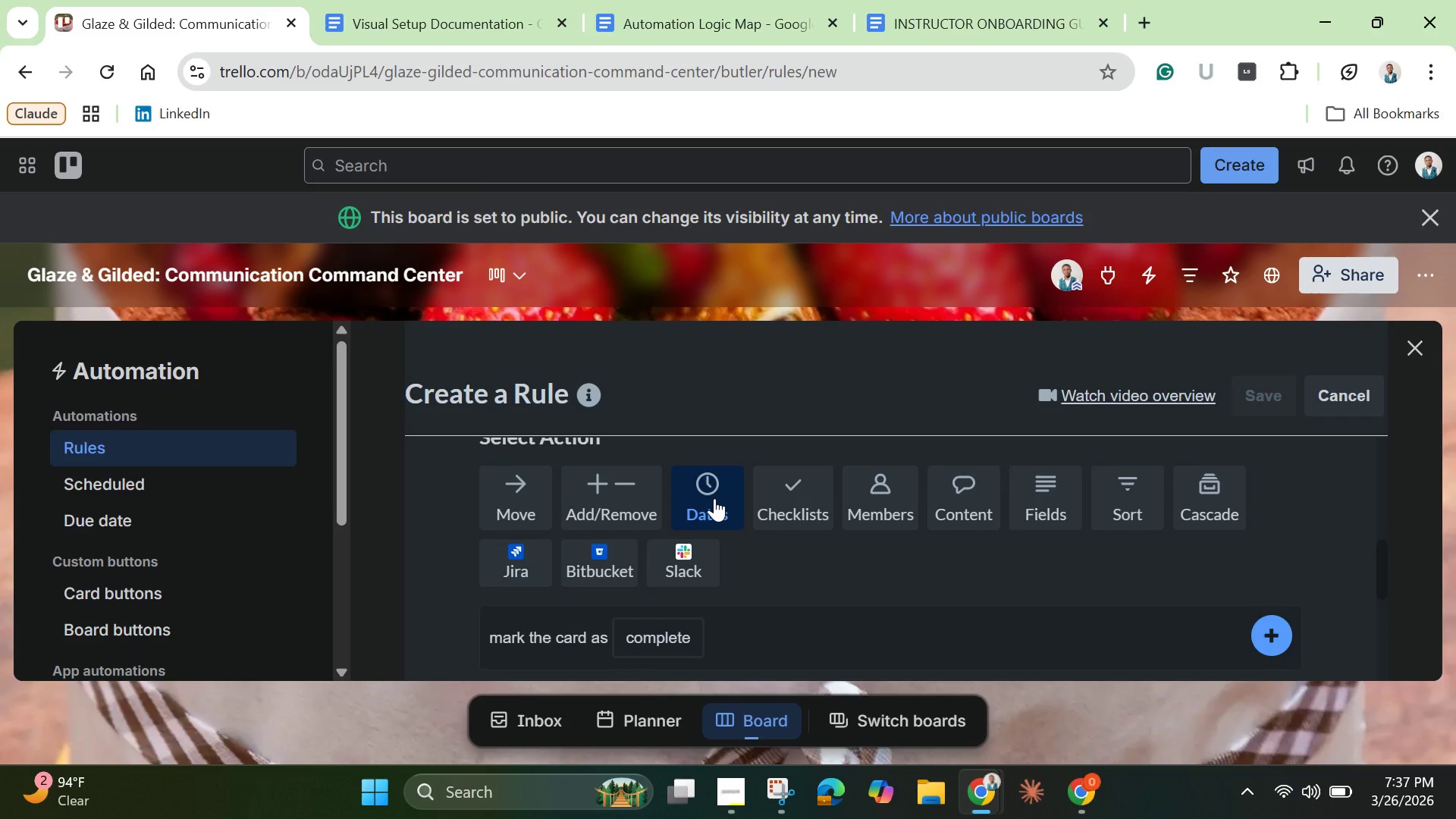 
scroll: coordinate [716, 498], scroll_direction: down, amount: 4.0
 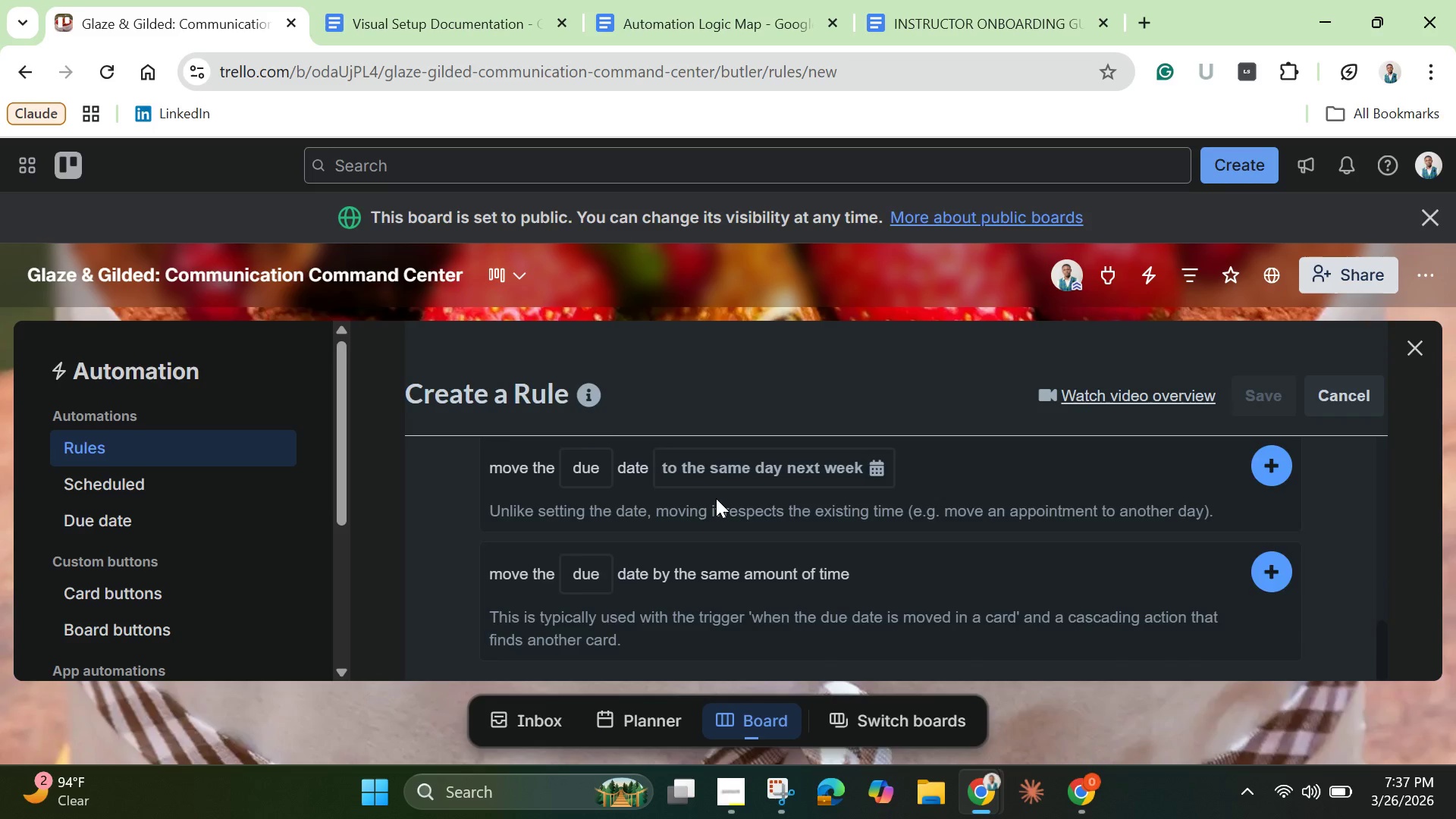 
scroll: coordinate [716, 498], scroll_direction: up, amount: 1.0
 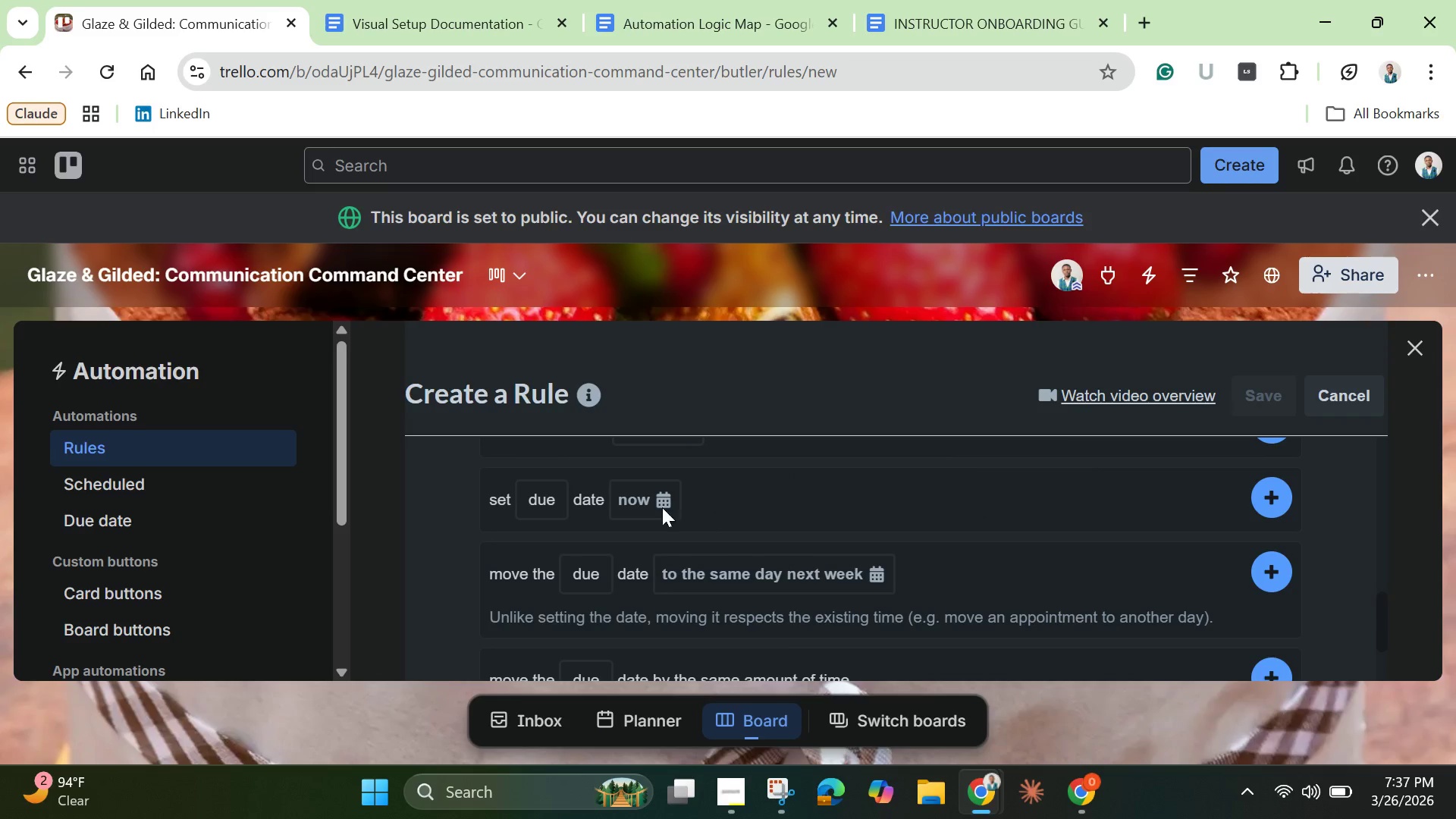 
left_click([635, 504])
 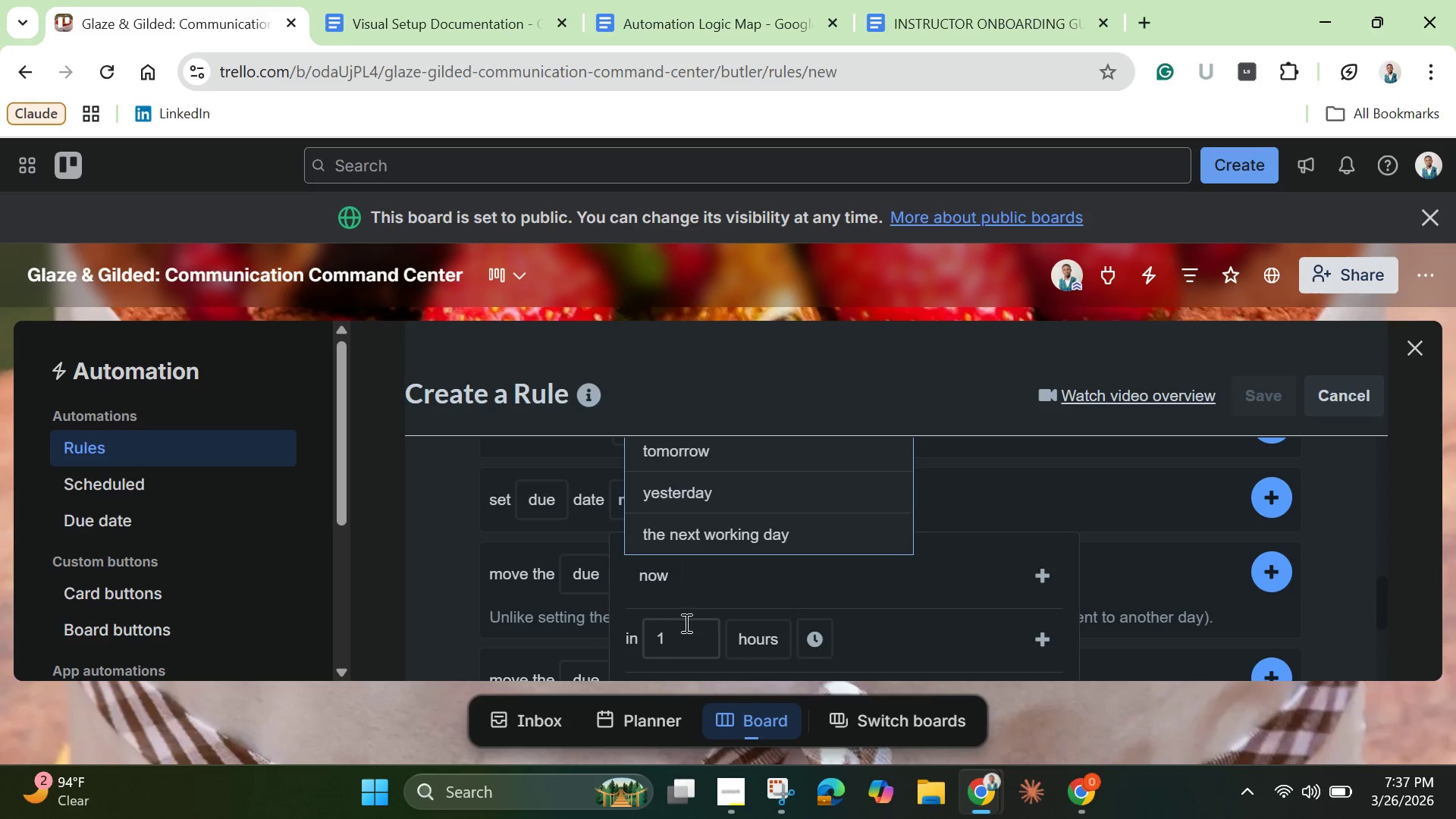 
left_click([679, 626])
 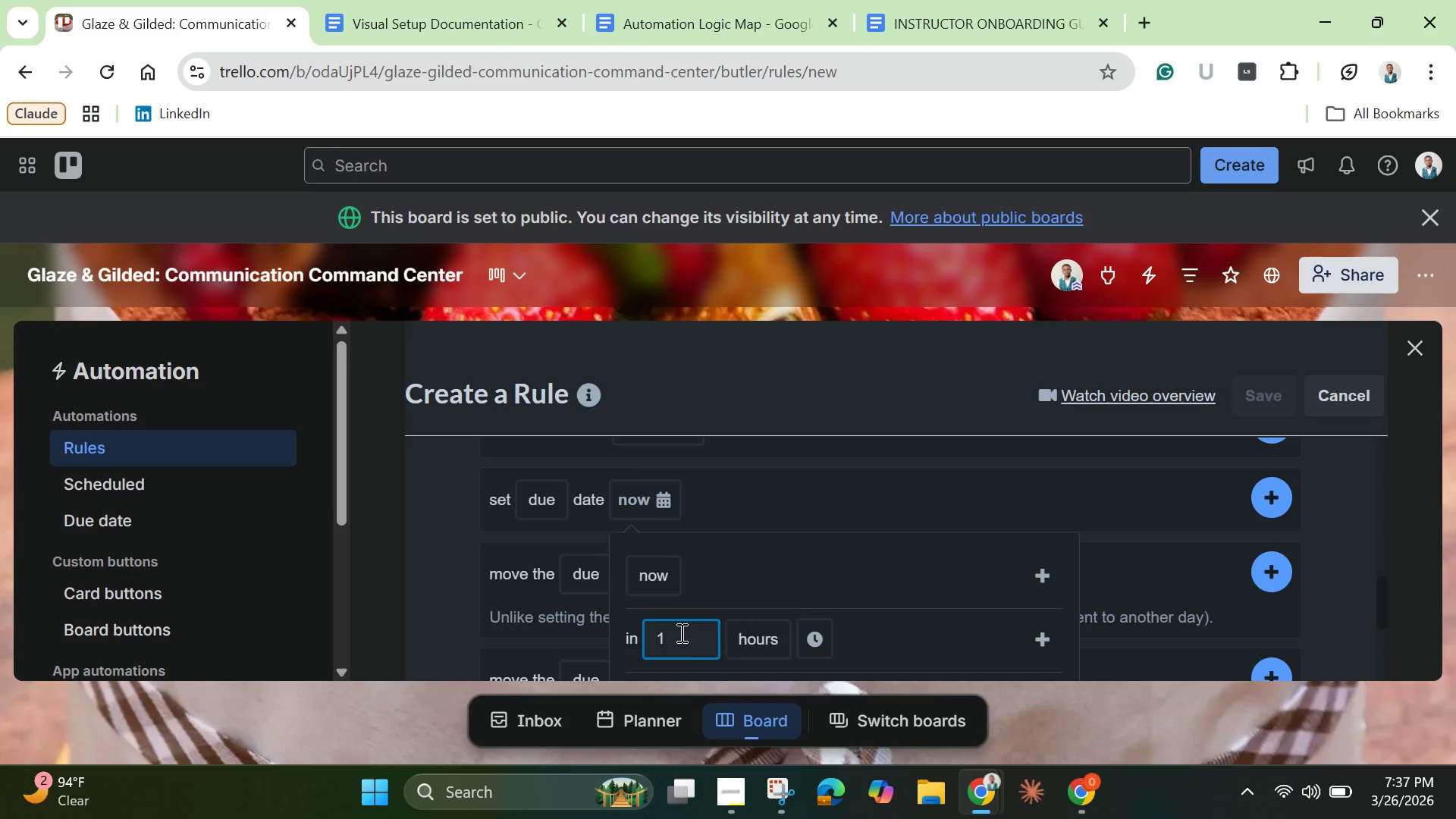 
key(Backspace)
type(24)
 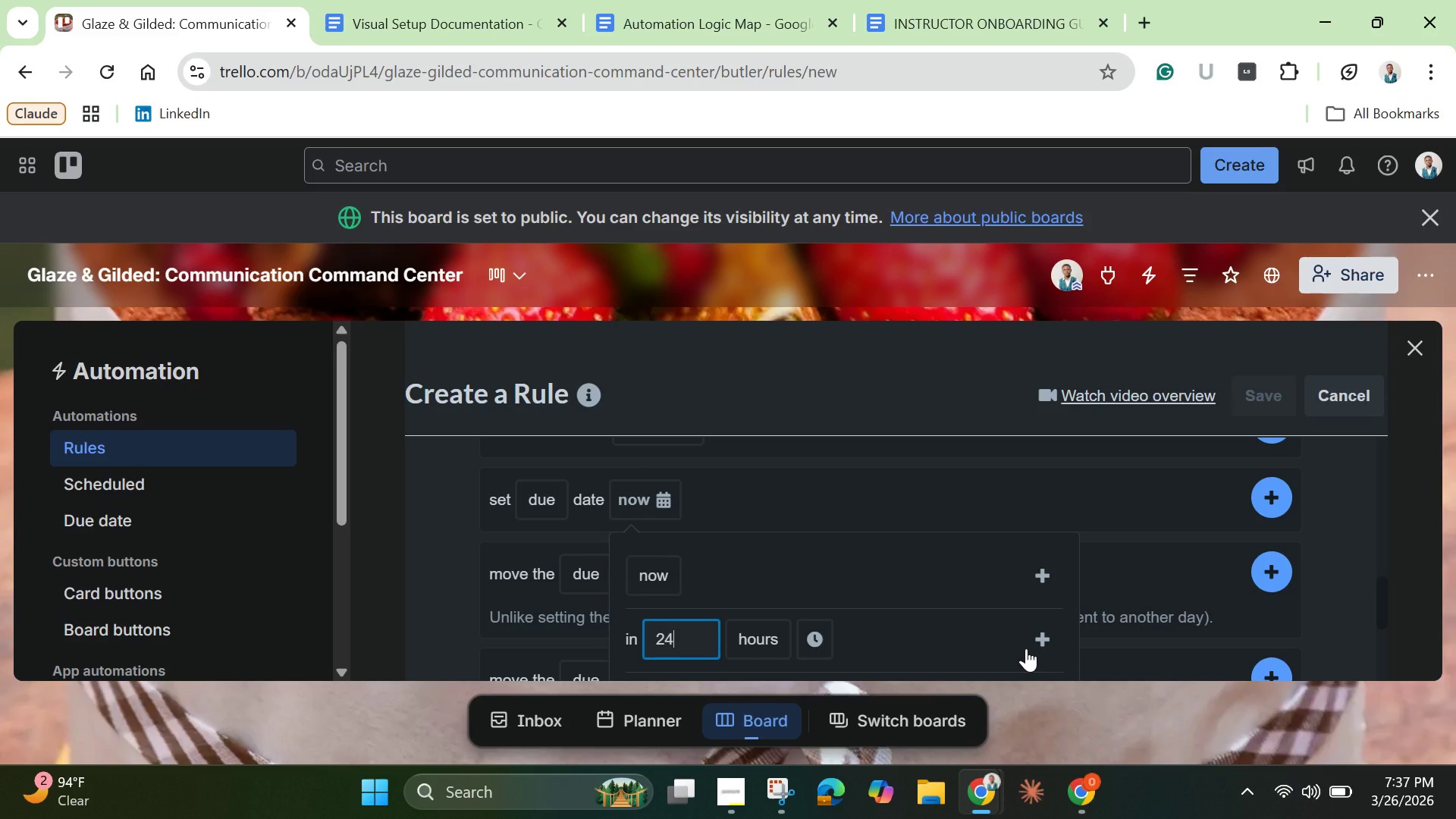 
left_click([1052, 639])
 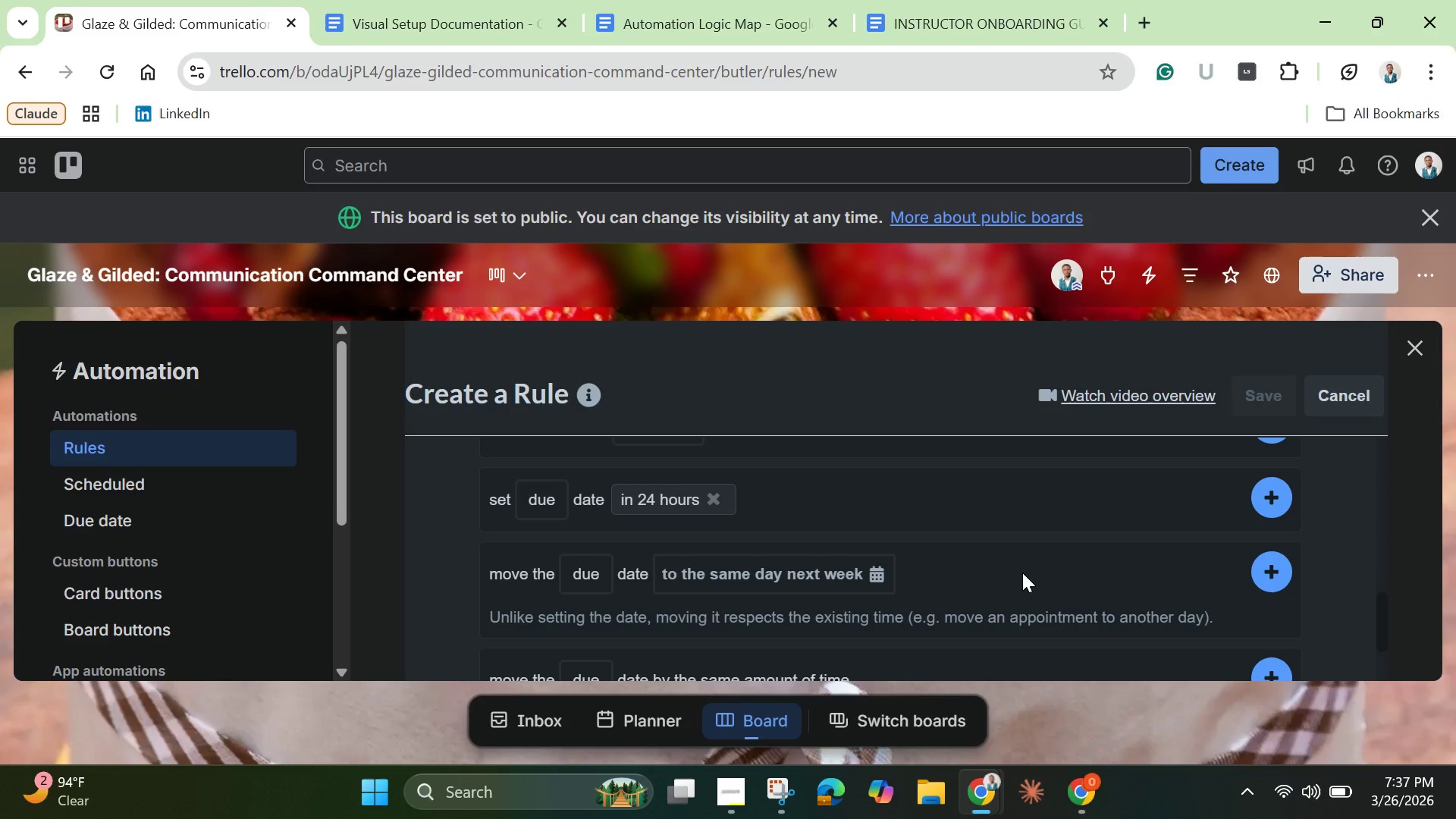 
scroll: coordinate [1022, 571], scroll_direction: down, amount: 2.0
 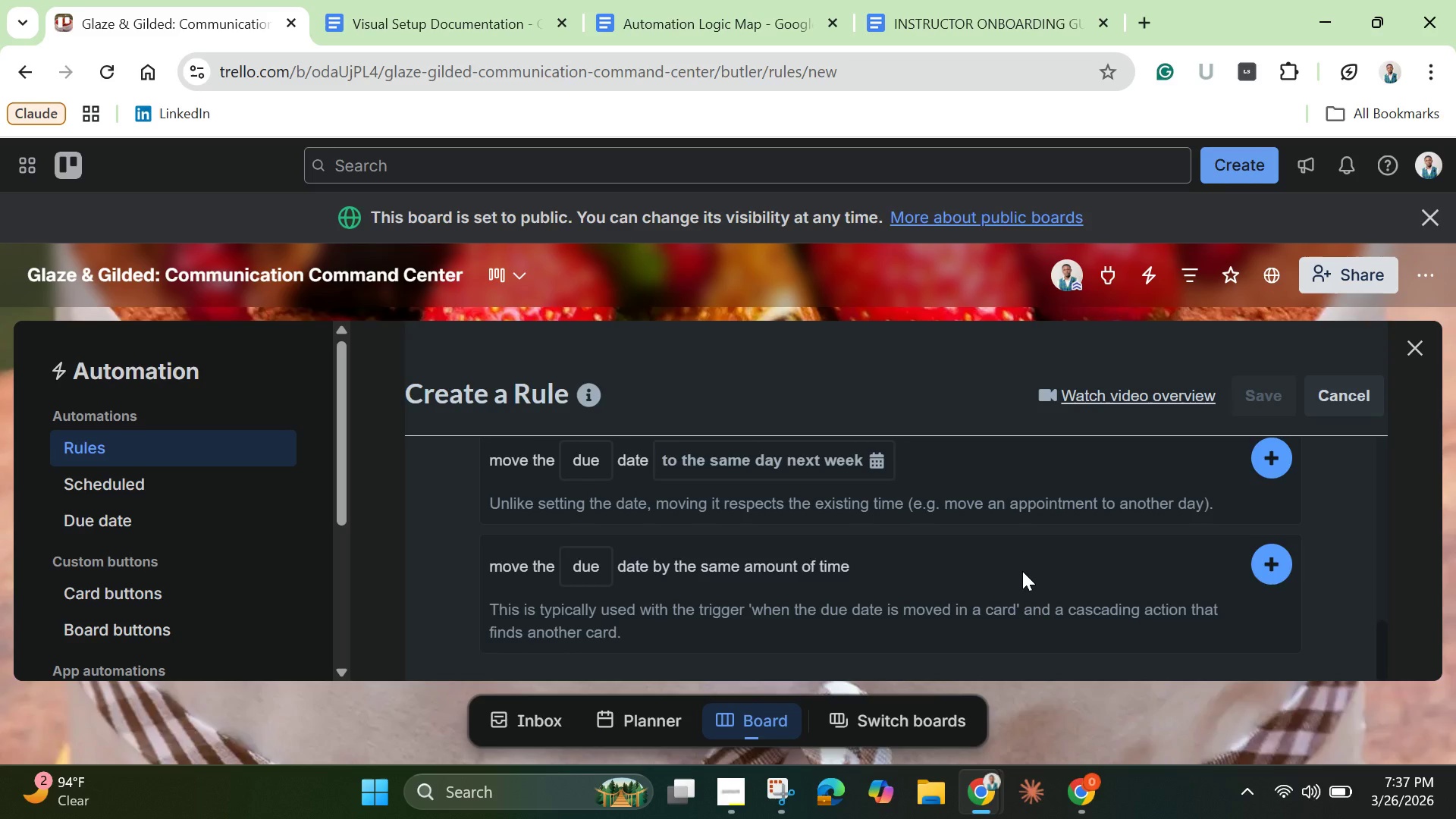 
scroll: coordinate [1022, 571], scroll_direction: up, amount: 1.0
 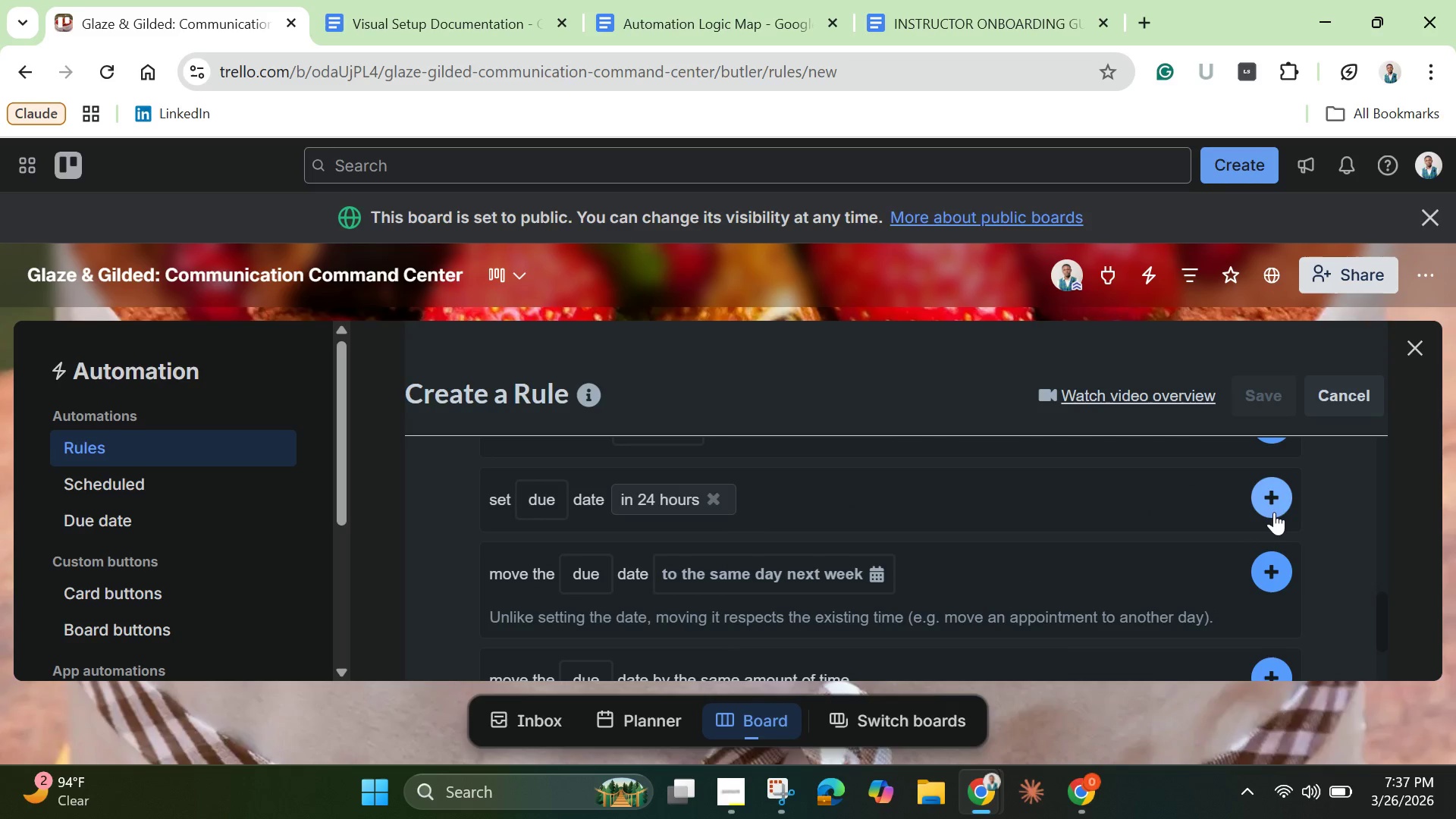 
left_click([1274, 505])
 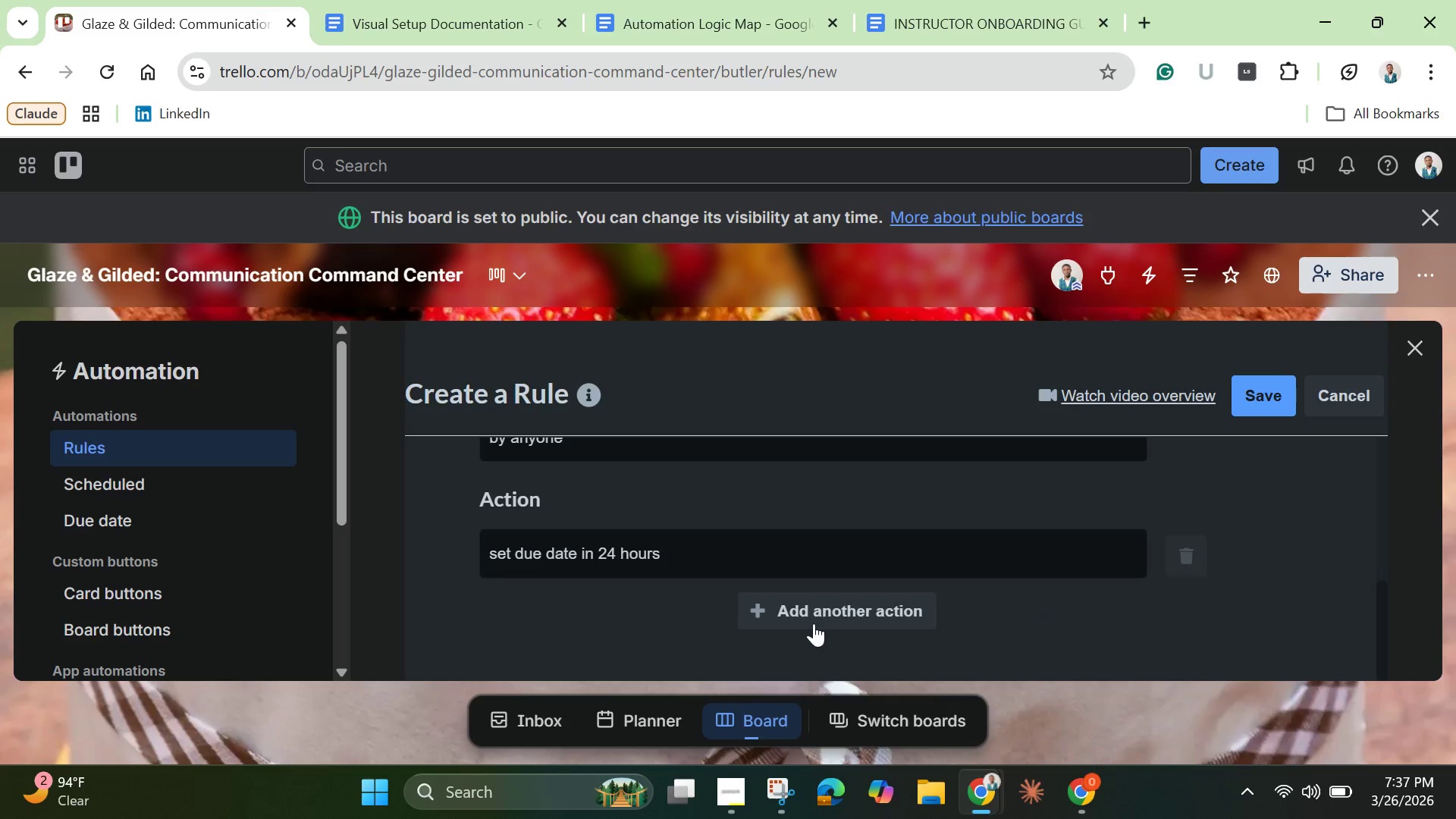 
left_click([814, 622])
 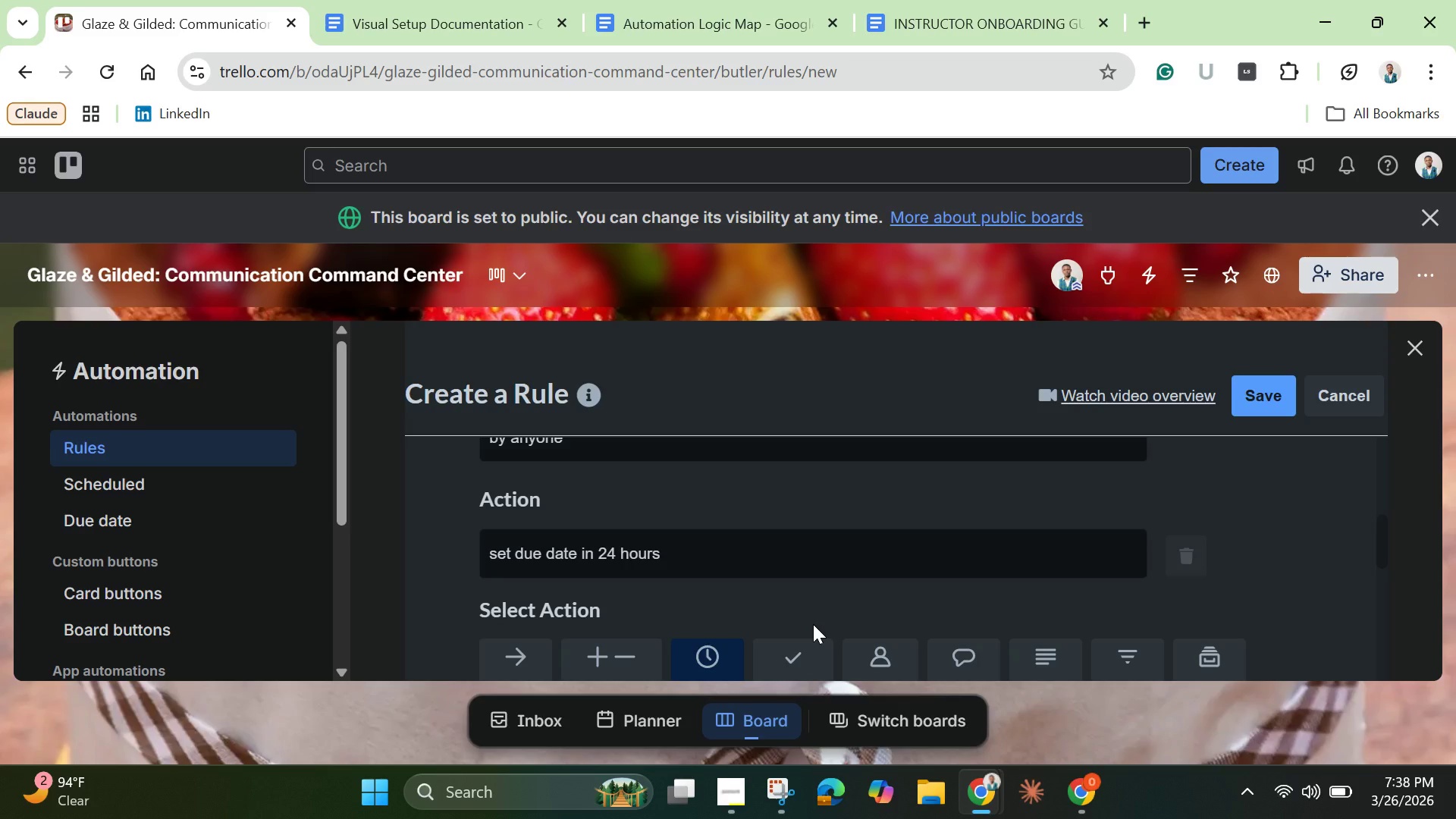 
wait(58.03)
 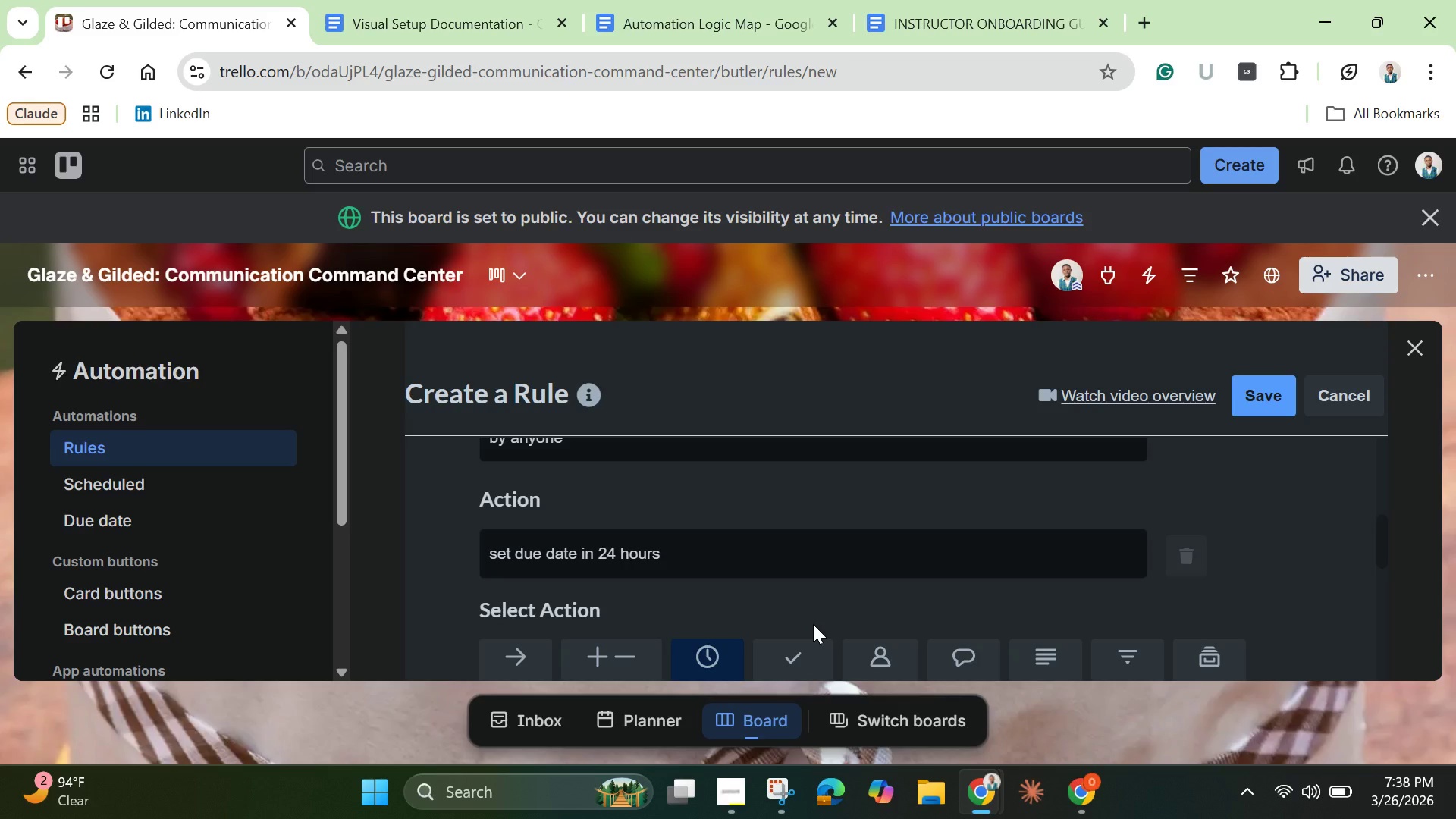 
scroll: coordinate [542, 572], scroll_direction: up, amount: 3.0
 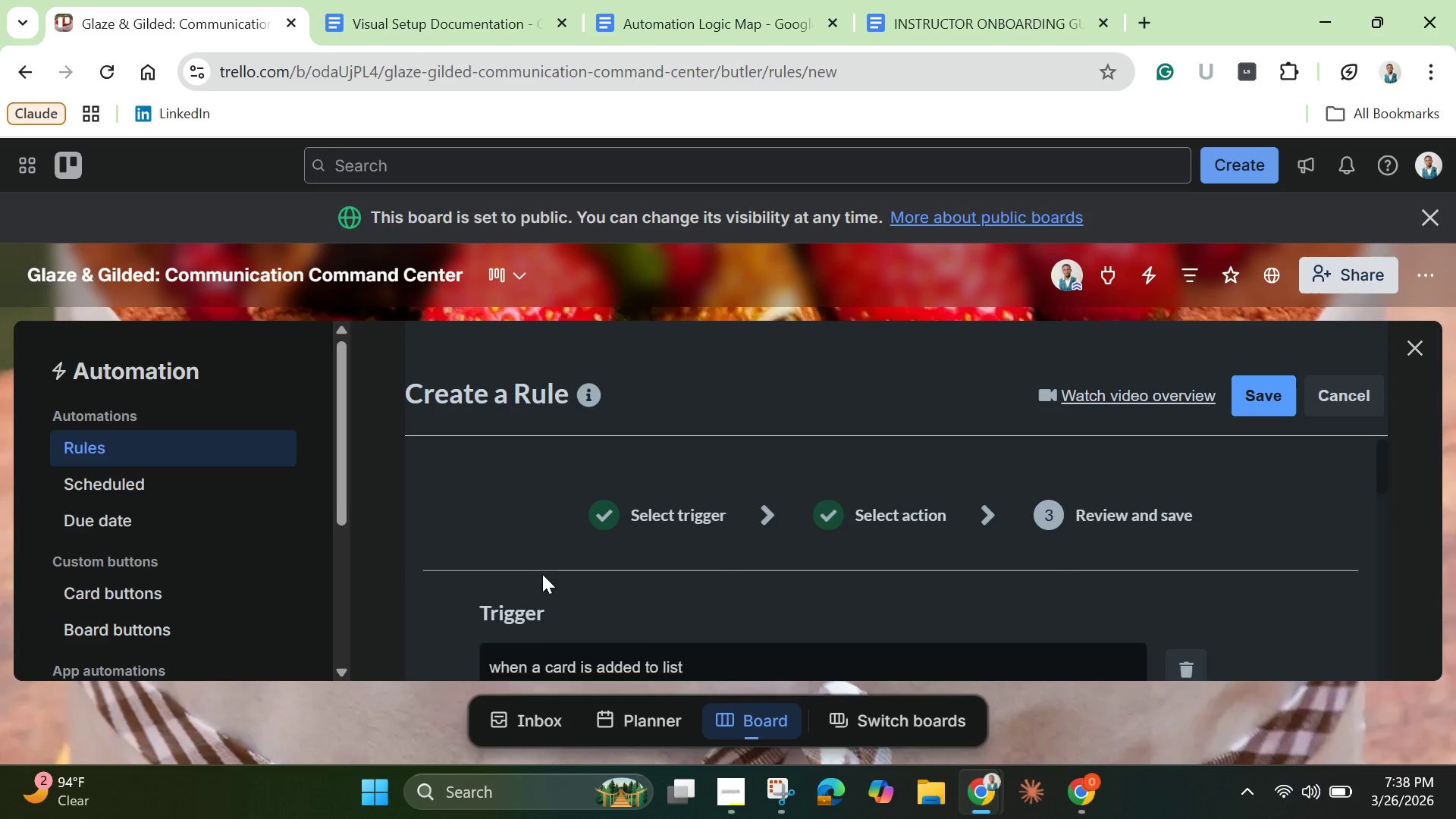 
scroll: coordinate [527, 620], scroll_direction: down, amount: 4.0
 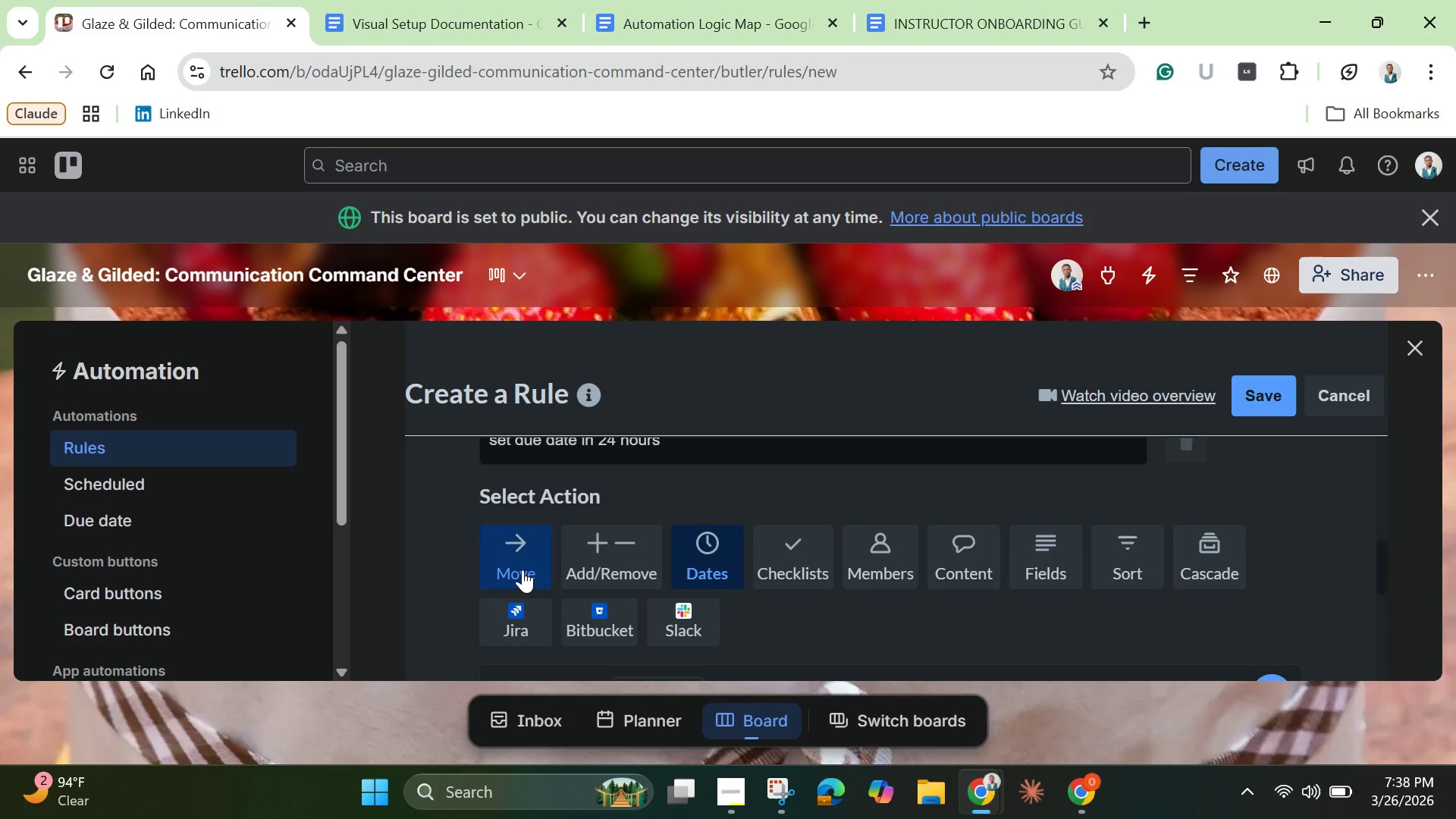 
left_click([522, 569])
 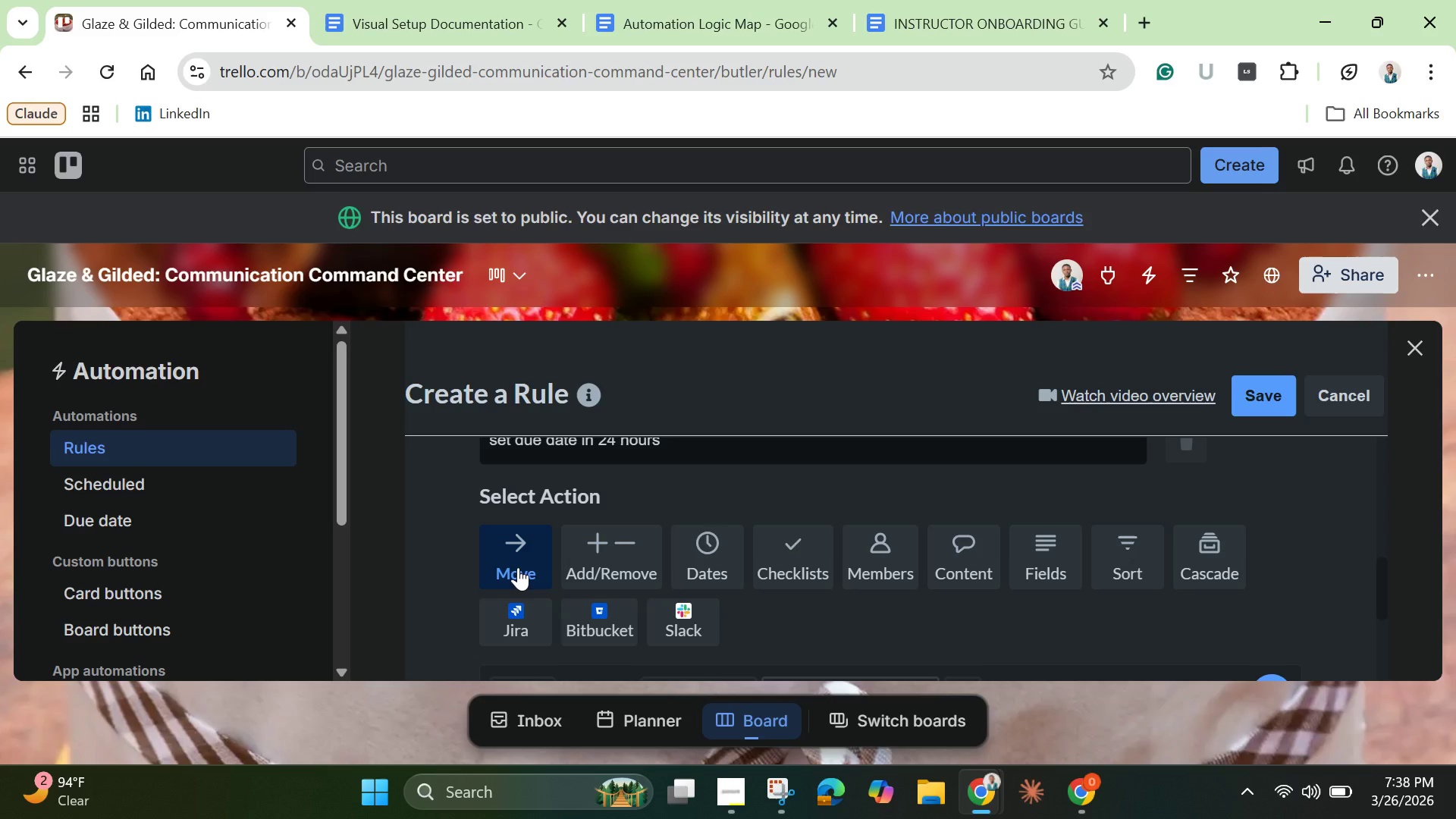 
scroll: coordinate [592, 641], scroll_direction: up, amount: 2.0
 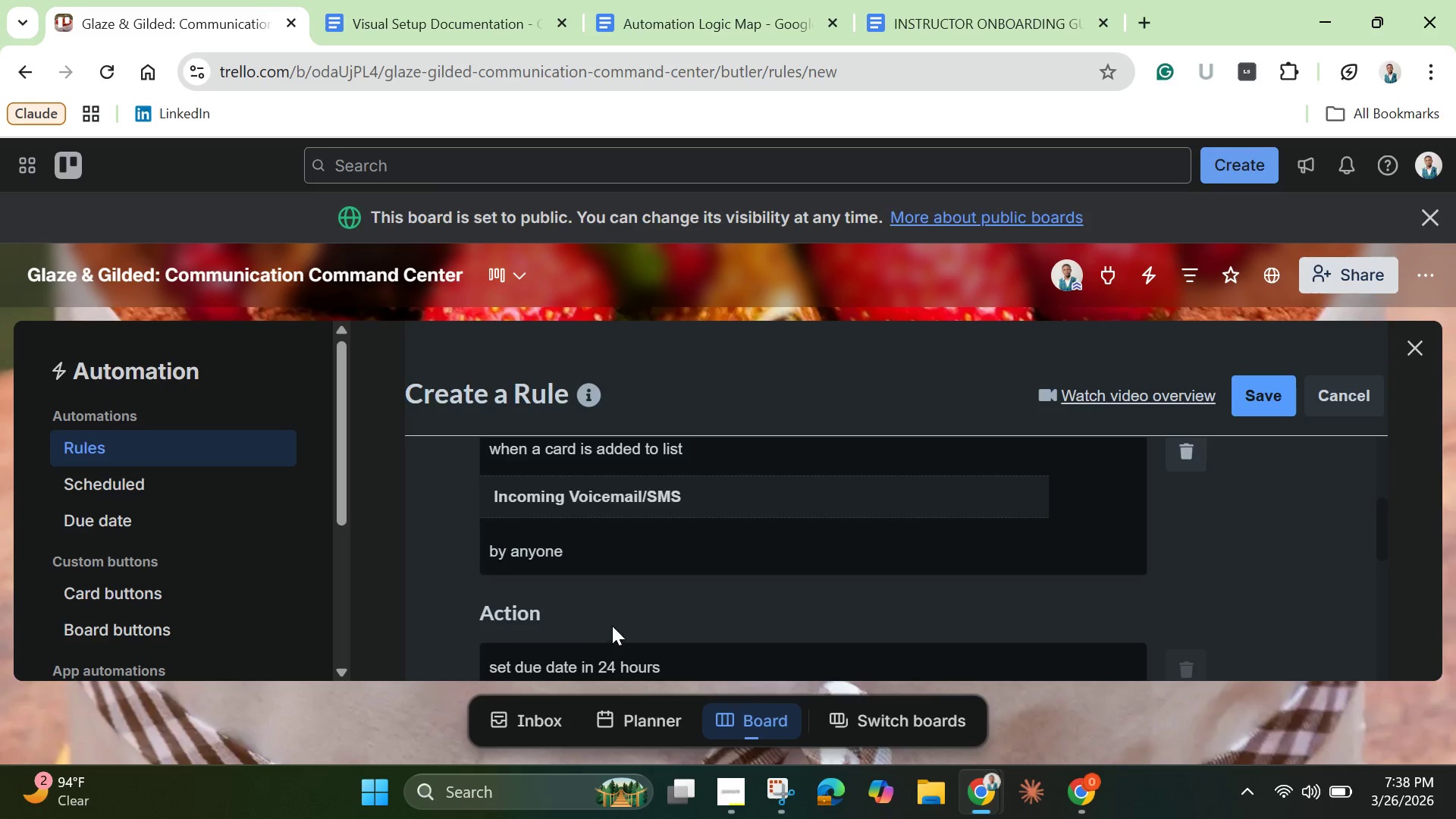 
scroll: coordinate [709, 600], scroll_direction: down, amount: 4.0
 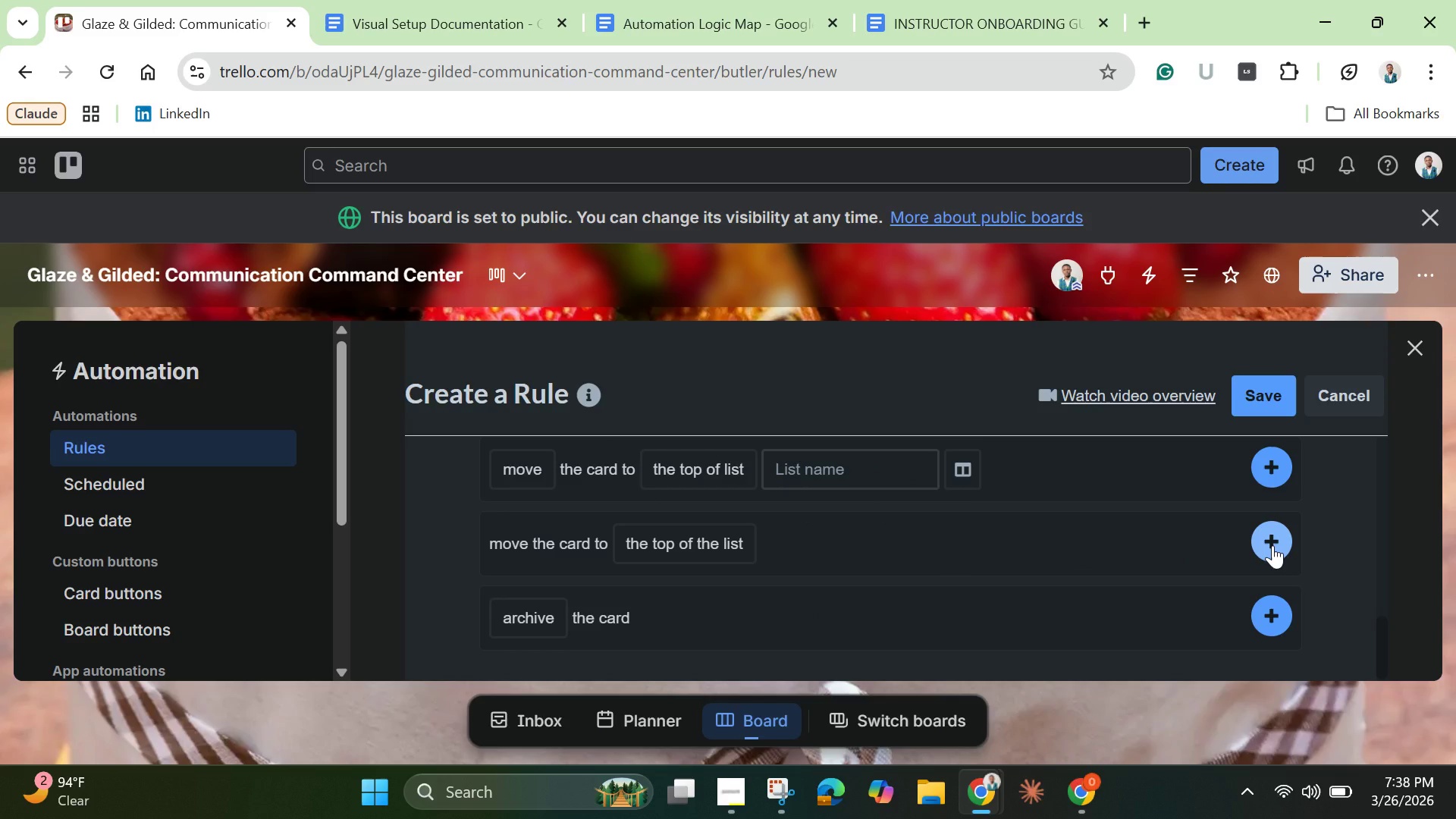 
wait(14.85)
 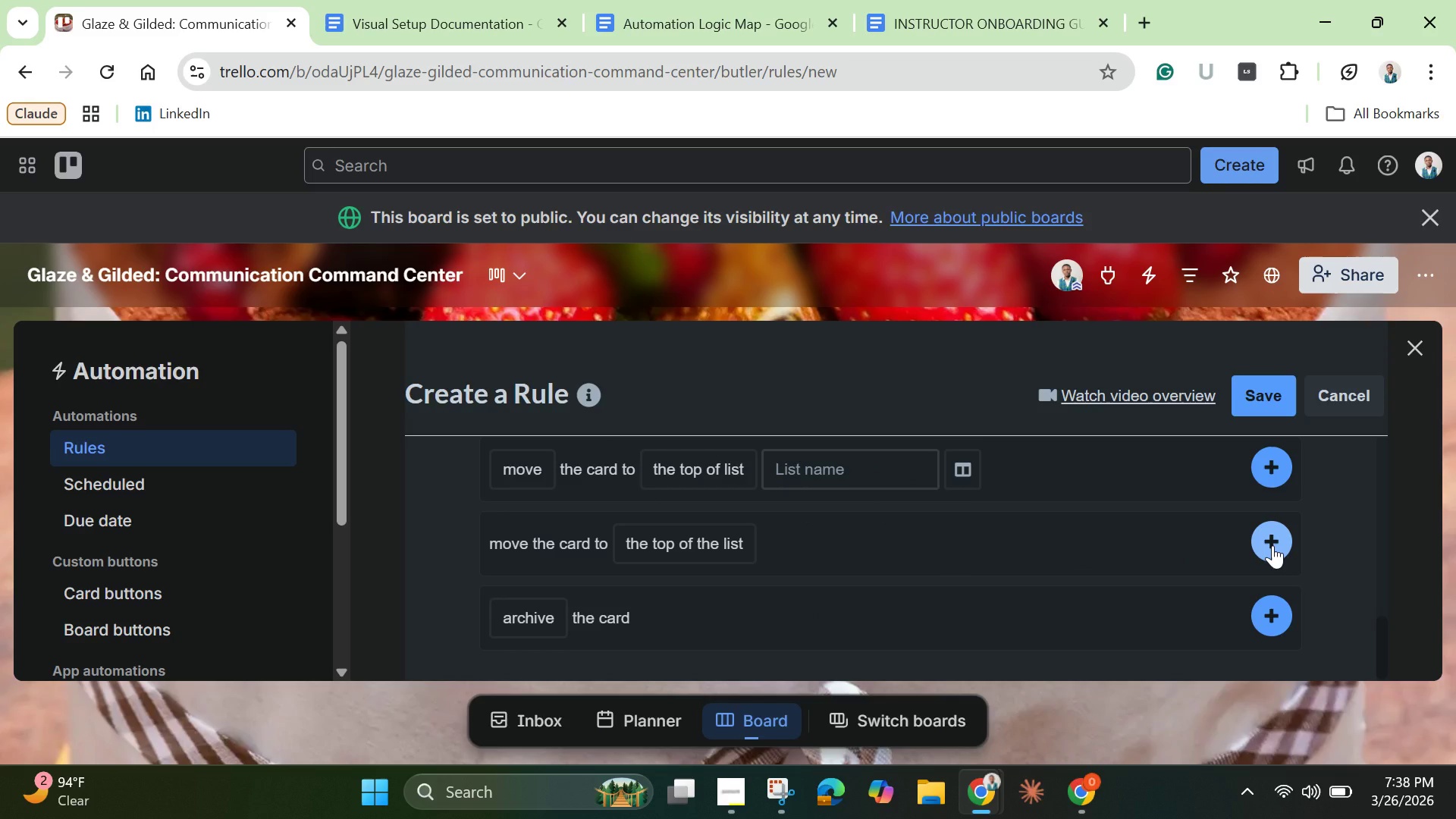 
left_click([704, 541])
 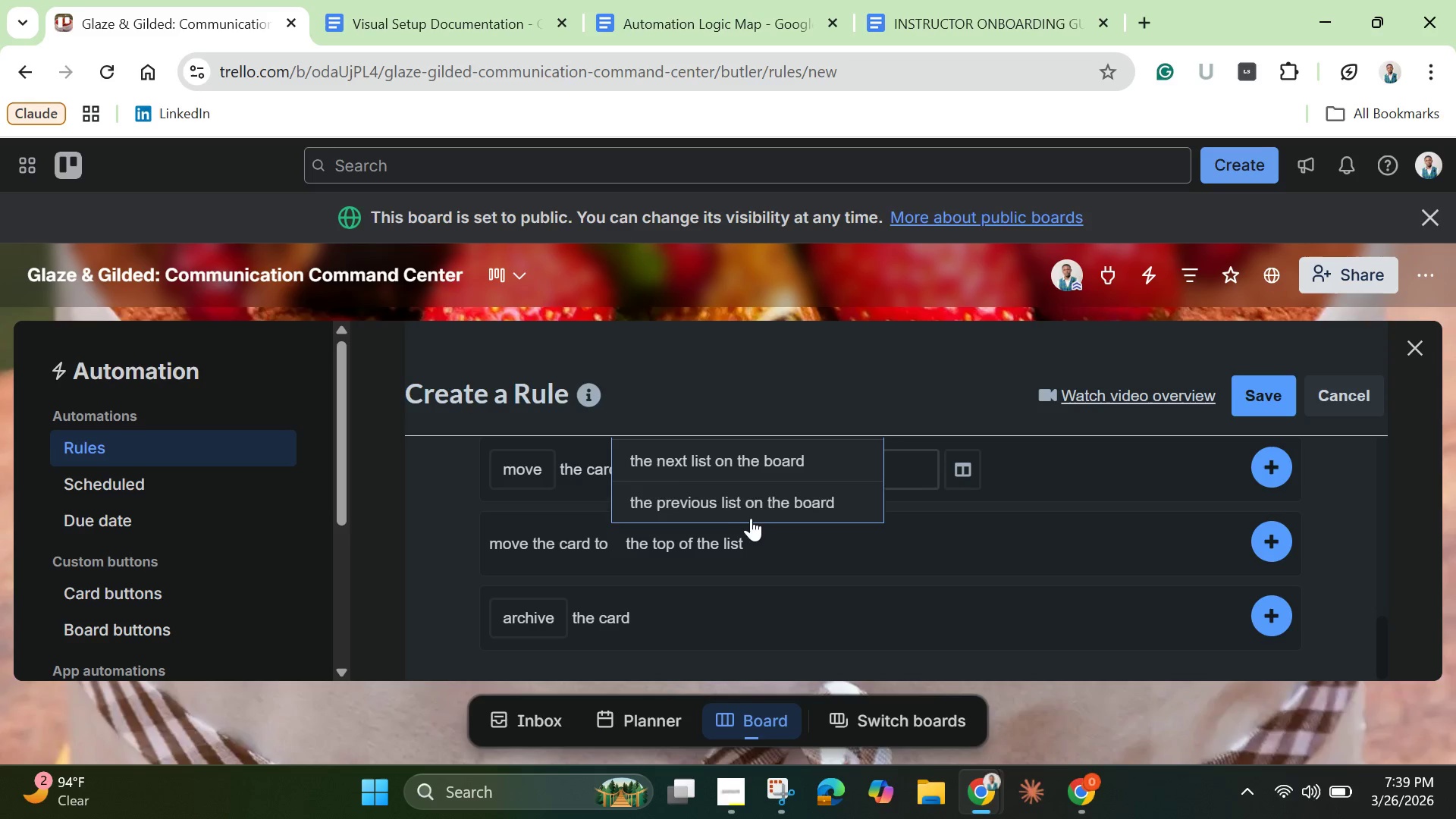 
scroll: coordinate [754, 514], scroll_direction: up, amount: 1.0
 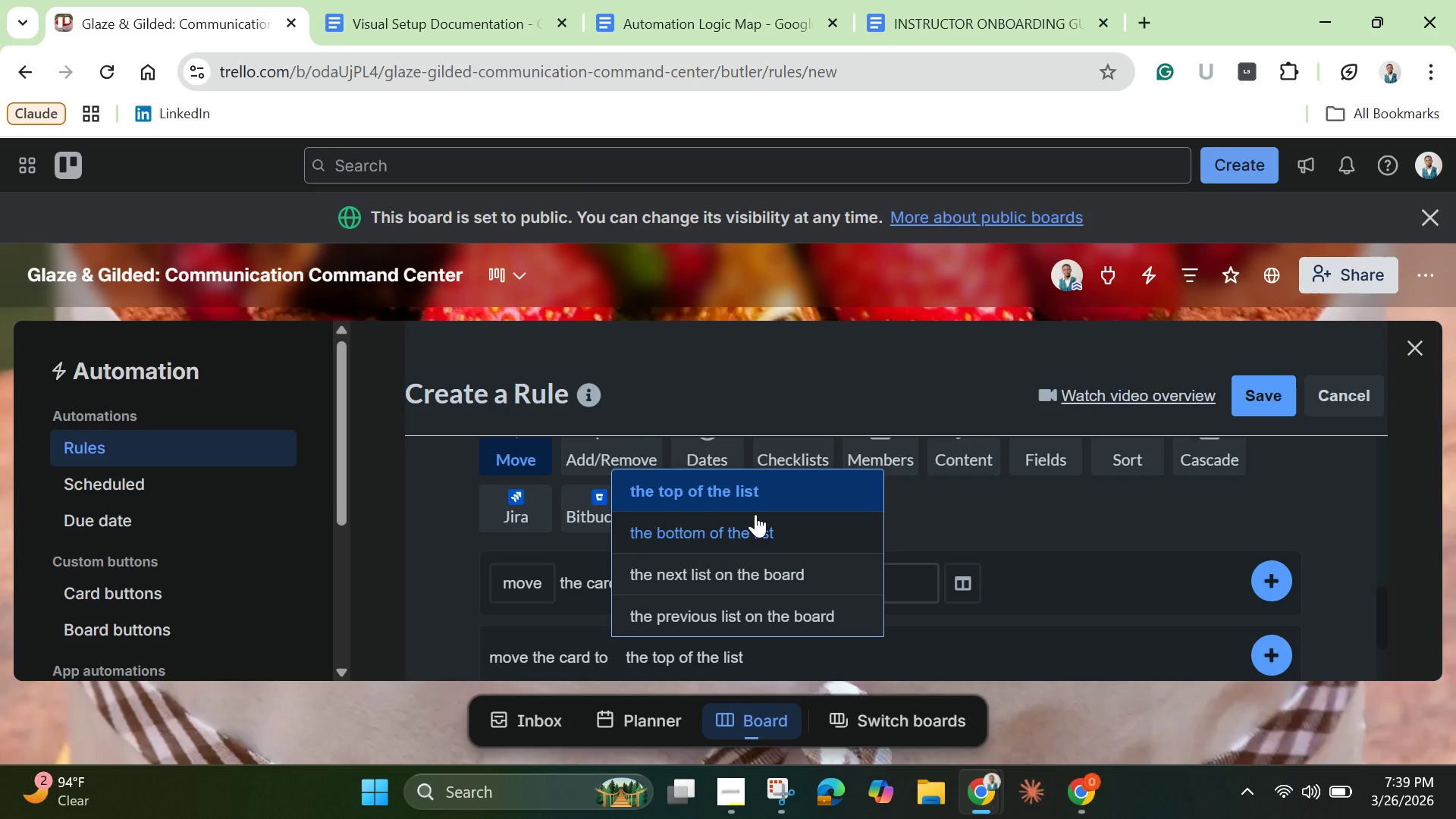 
scroll: coordinate [757, 514], scroll_direction: down, amount: 1.0
 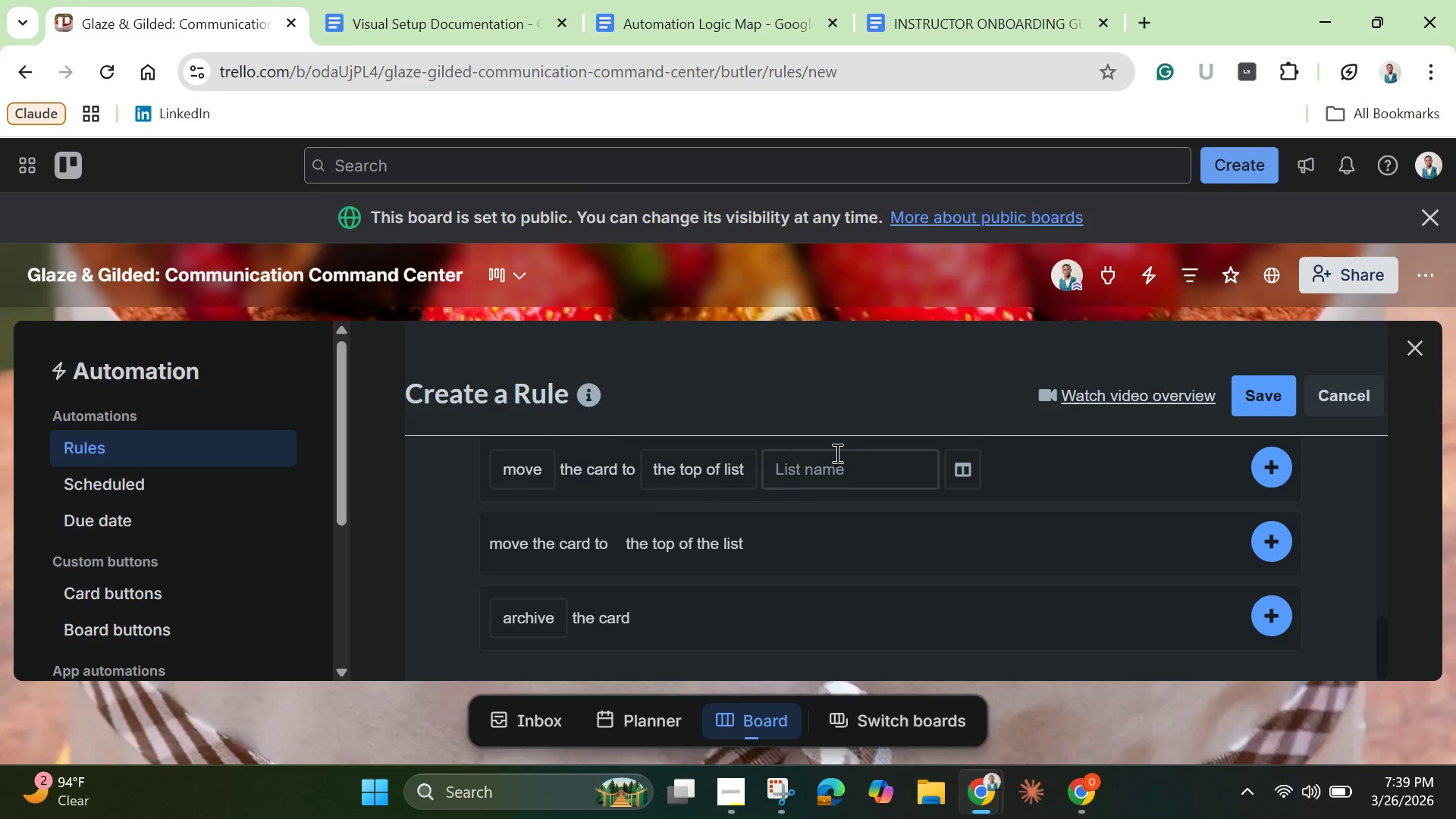 
left_click([844, 472])
 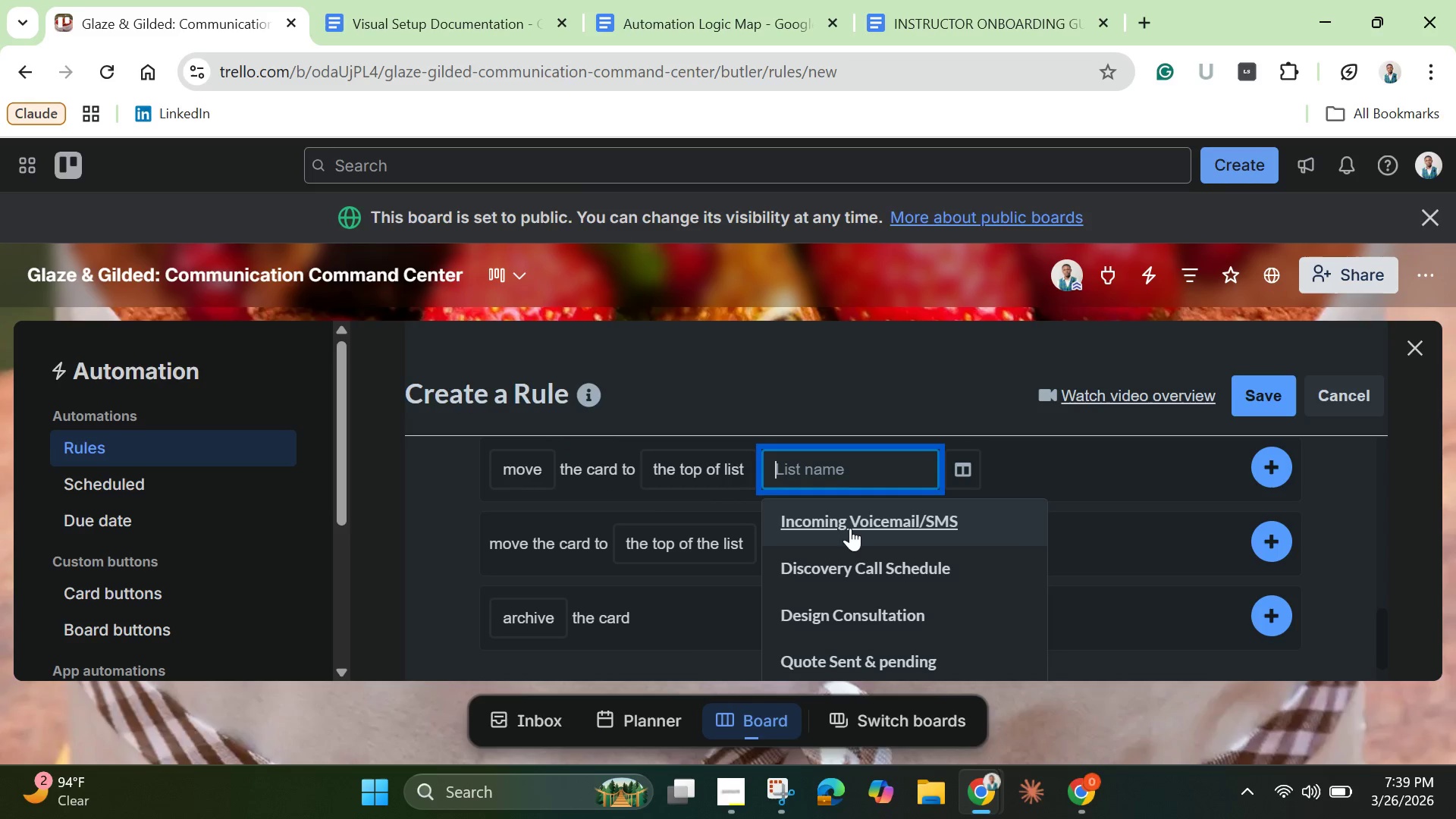 
scroll: coordinate [856, 567], scroll_direction: down, amount: 4.0
 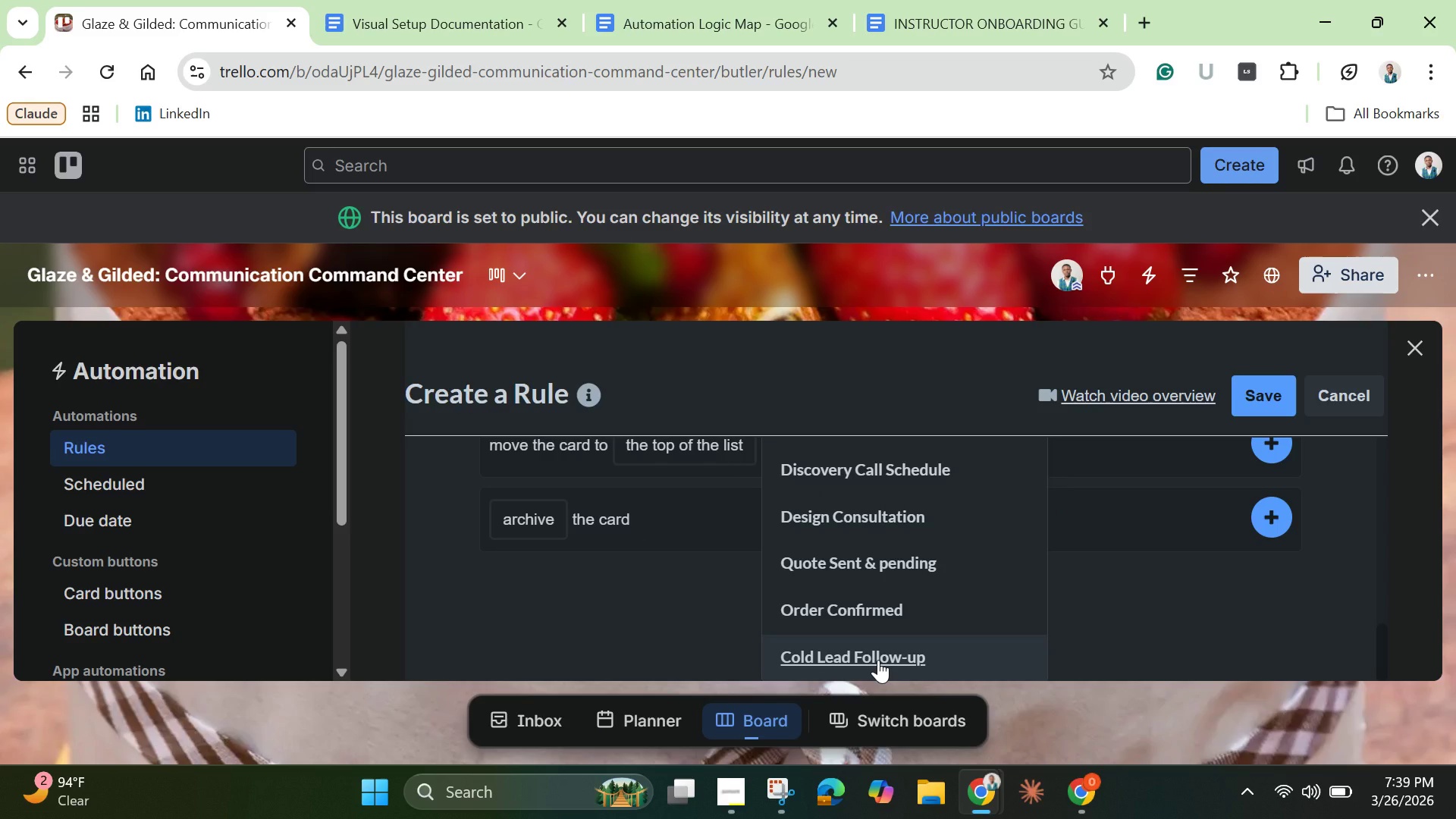 
left_click([878, 660])
 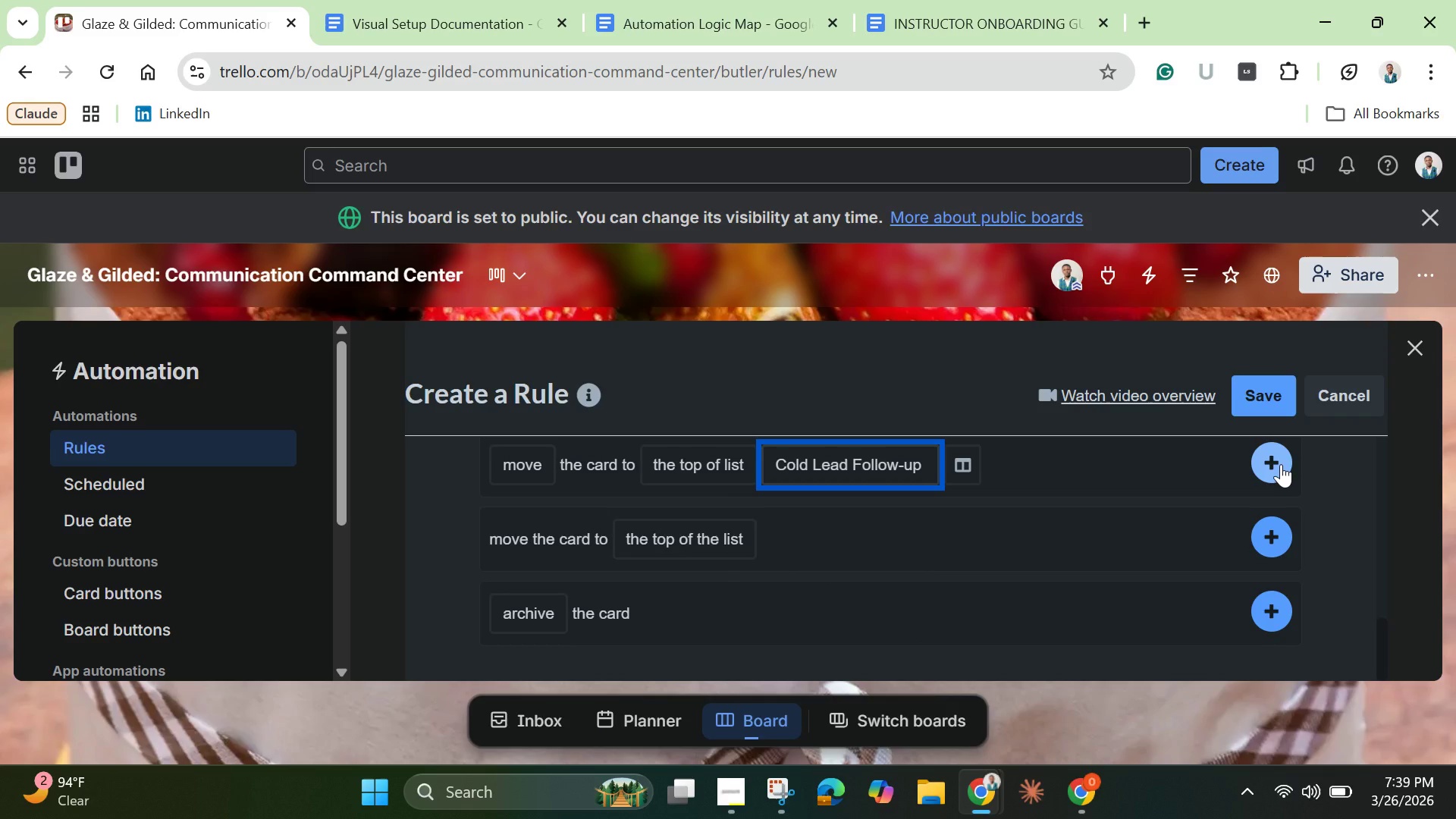 
left_click([1281, 464])
 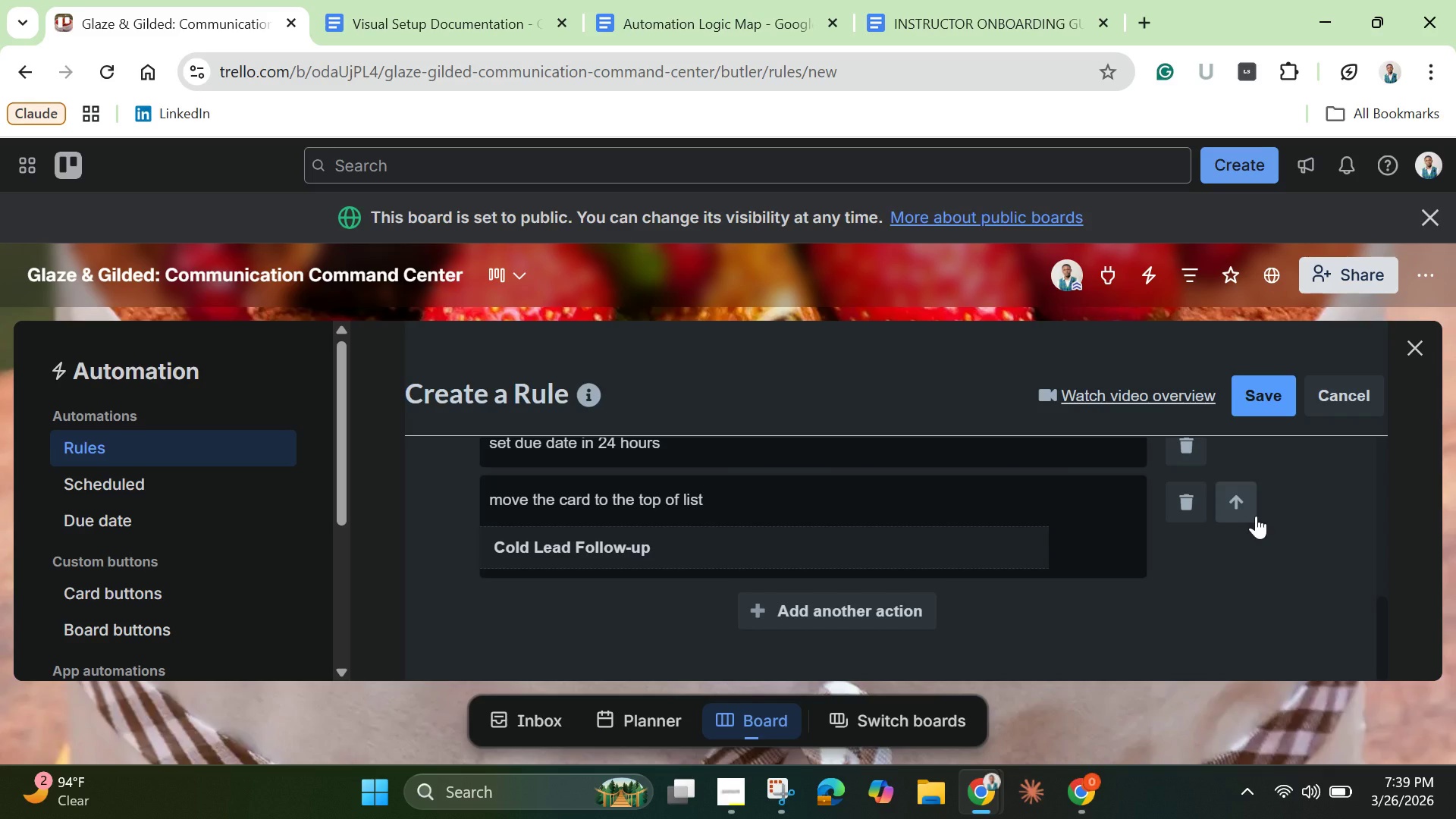 
wait(7.22)
 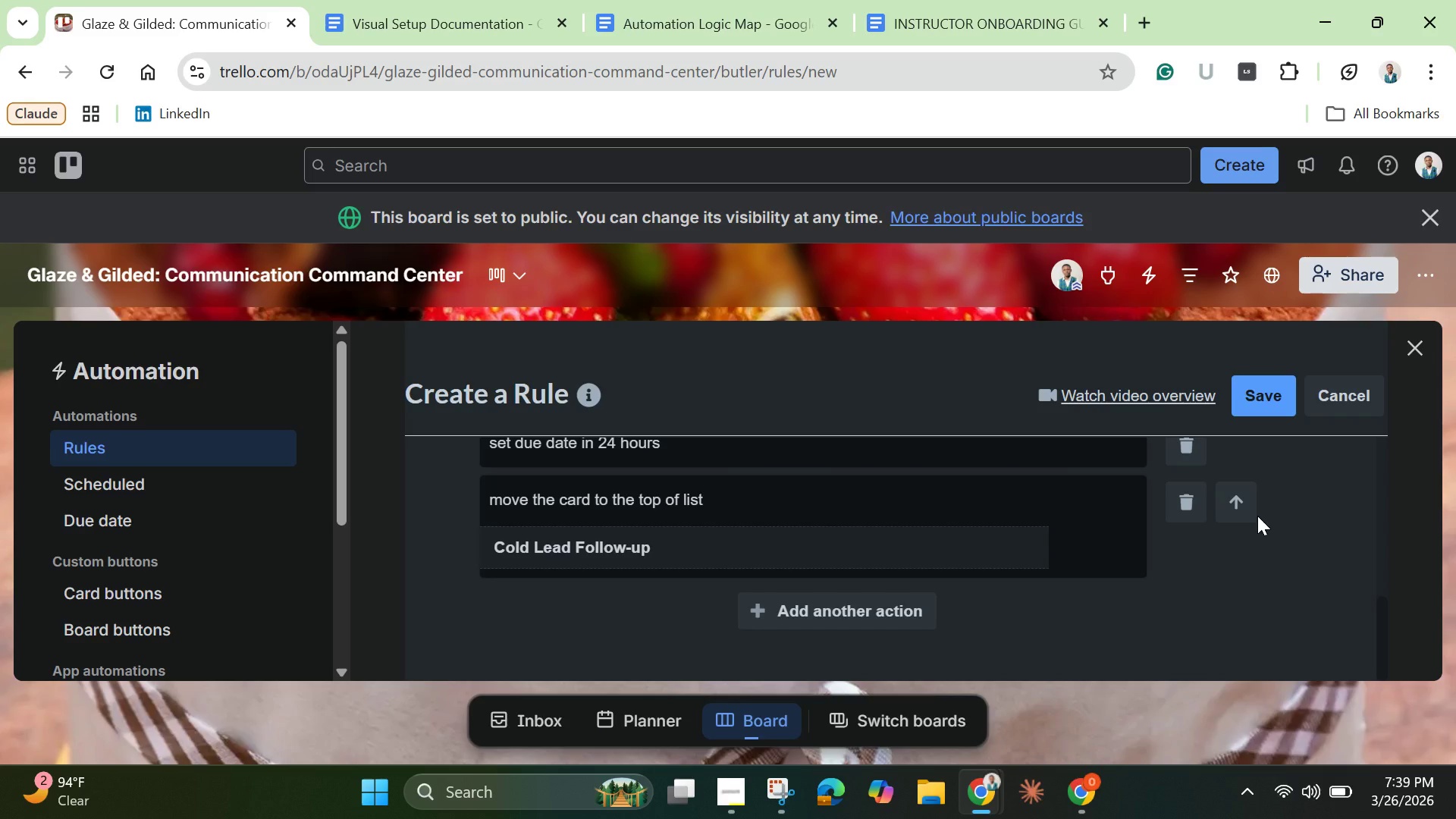 
scroll: coordinate [1048, 531], scroll_direction: up, amount: 4.0
 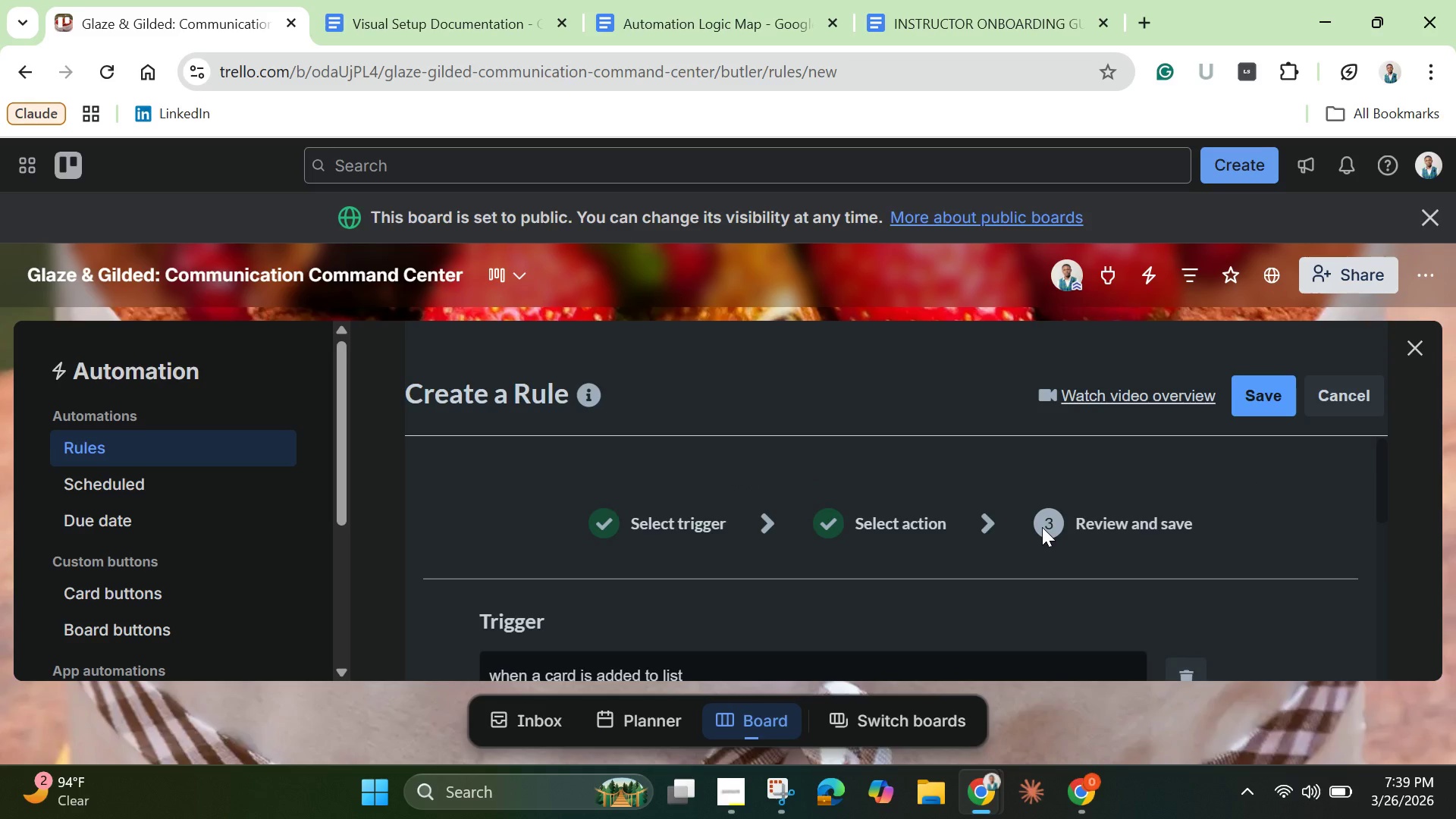 
scroll: coordinate [812, 614], scroll_direction: down, amount: 8.0
 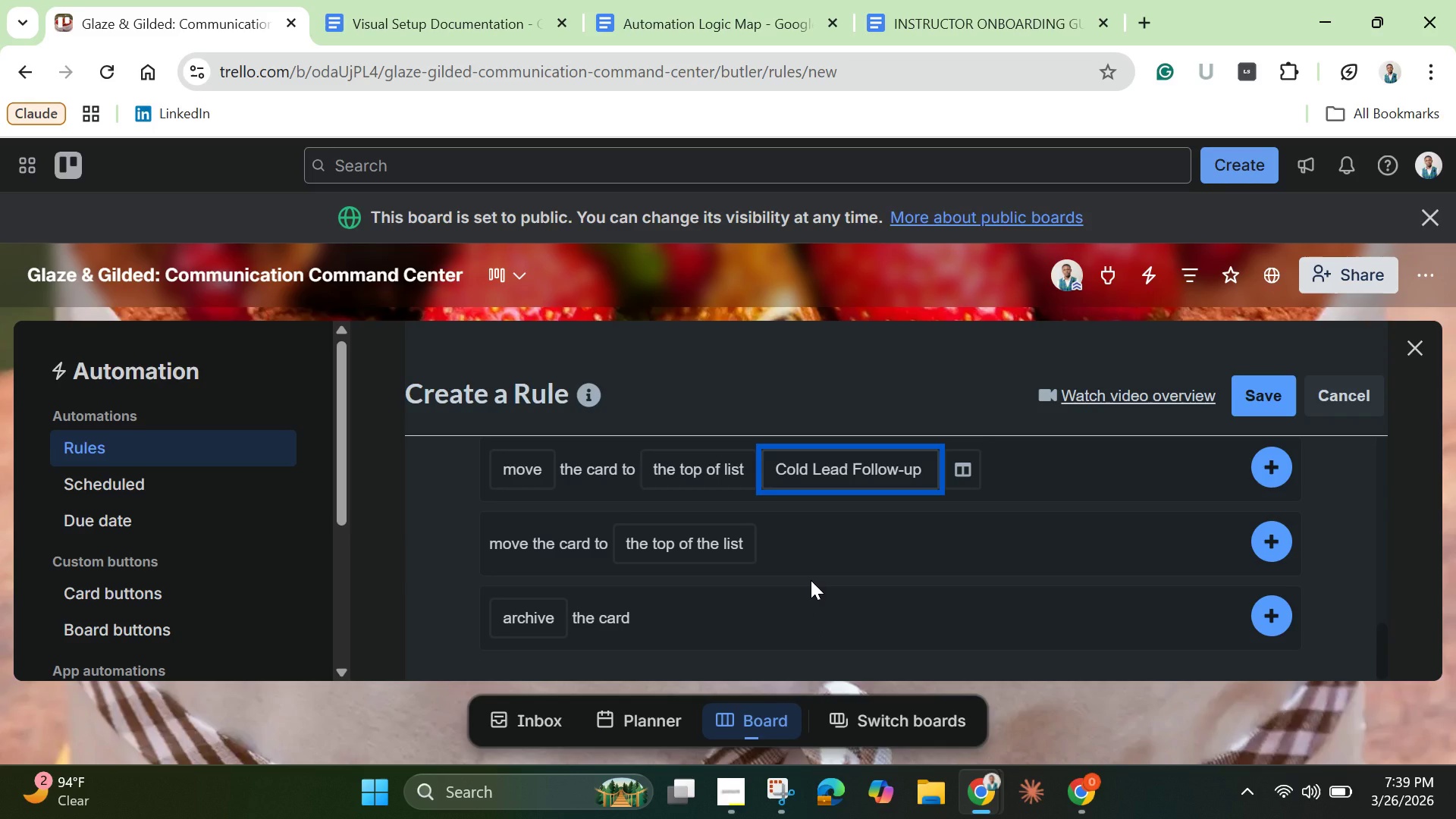 
wait(5.93)
 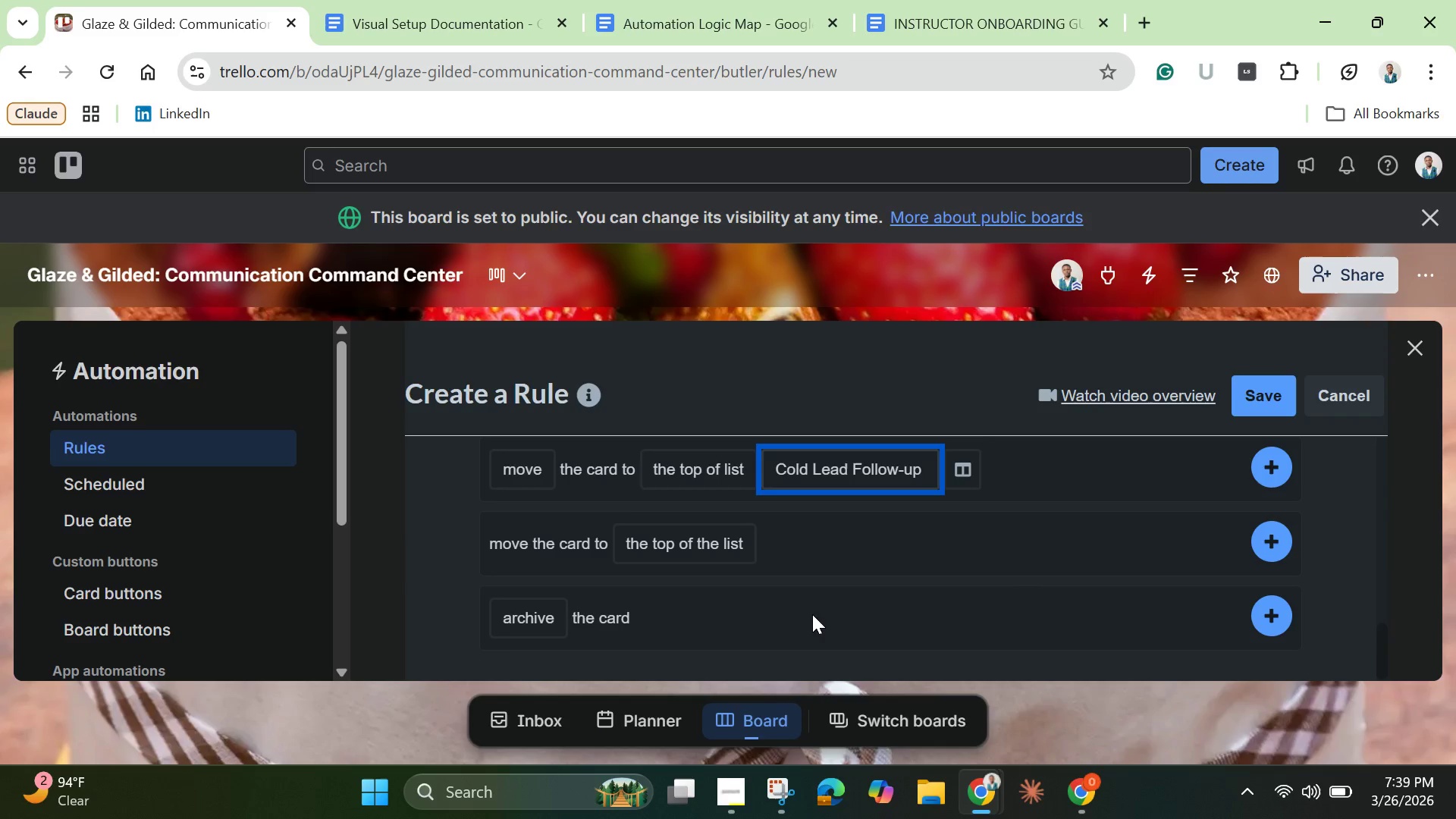 
scroll: coordinate [811, 580], scroll_direction: up, amount: 2.0
 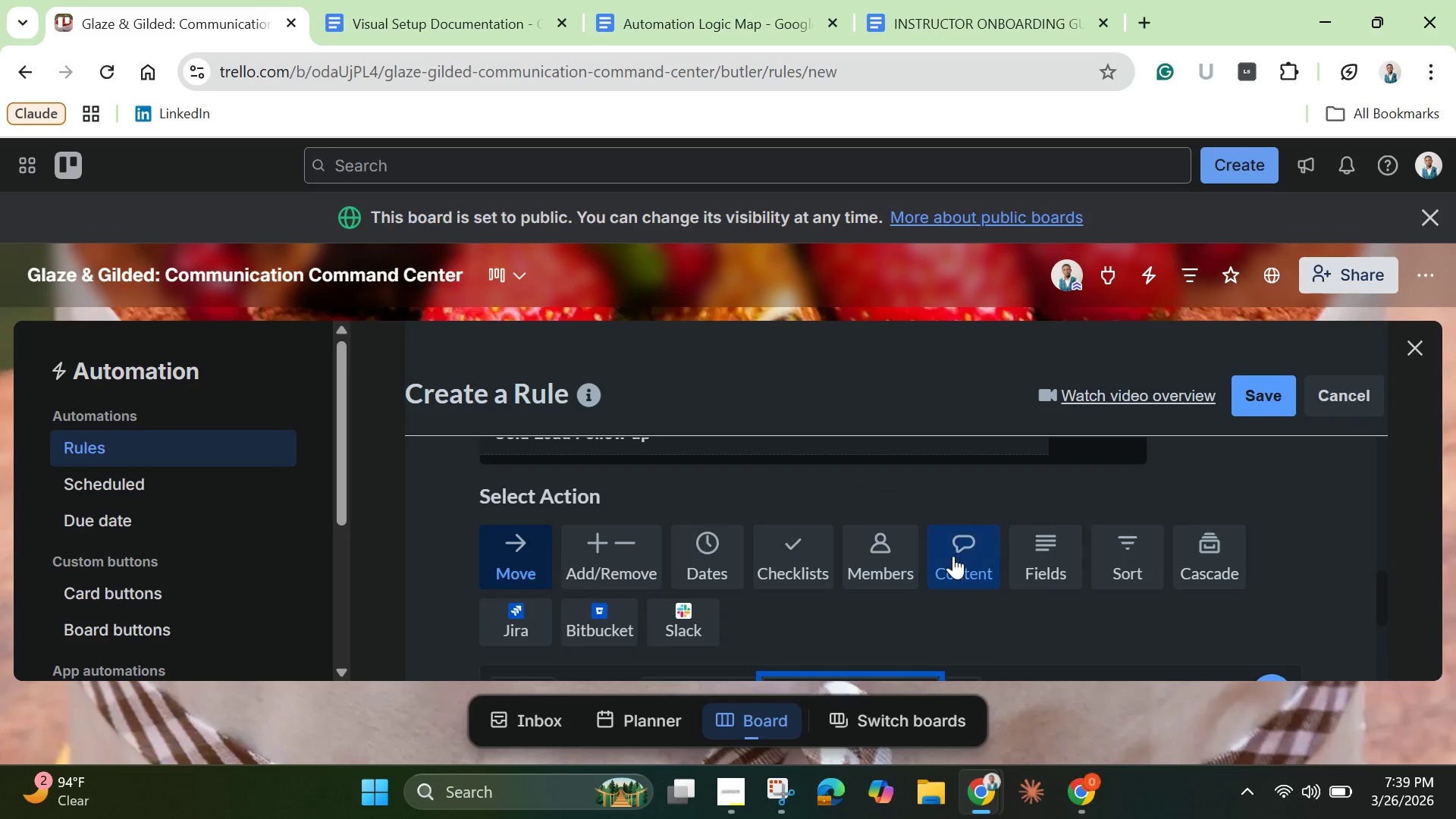 
left_click([953, 556])
 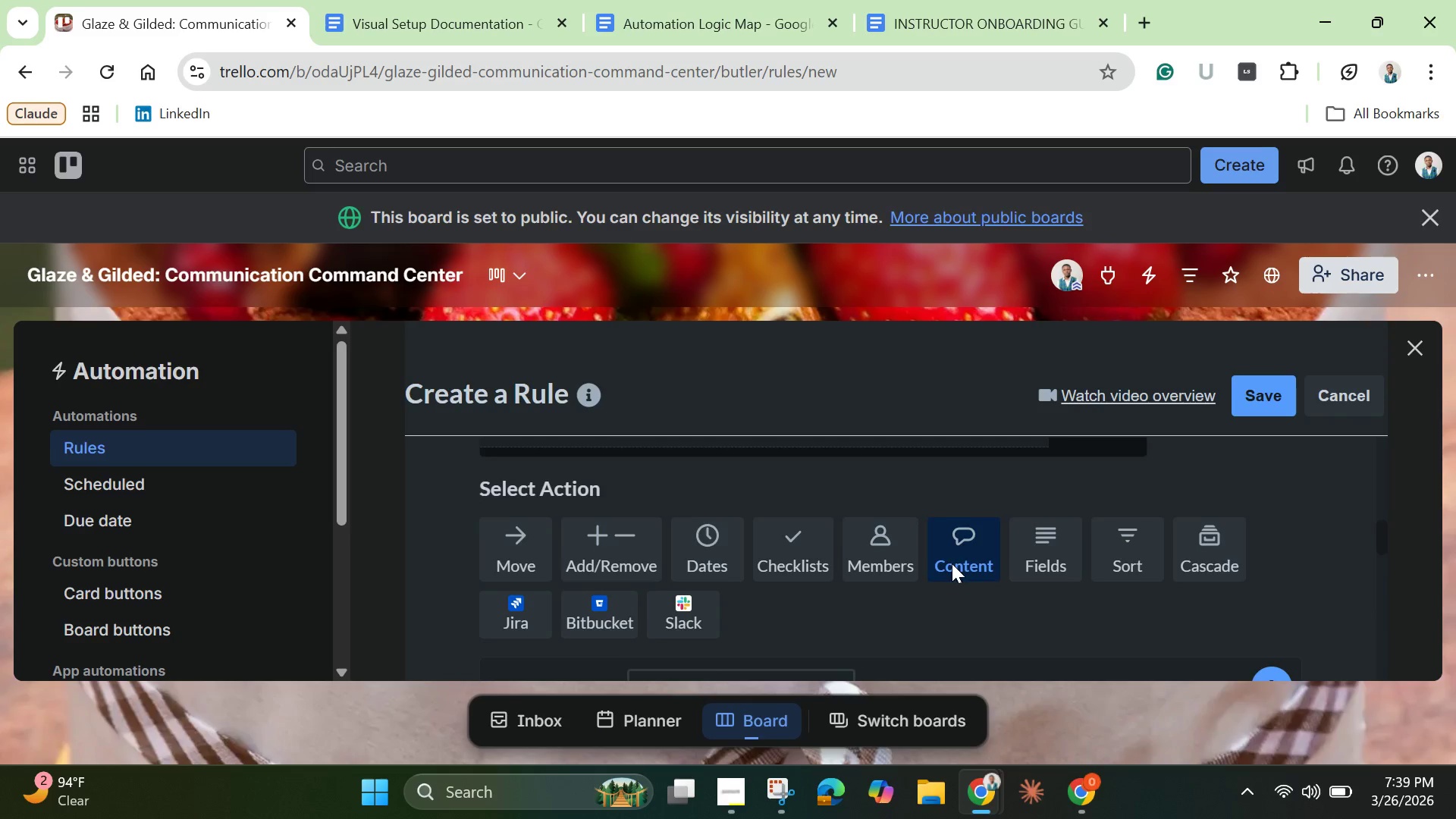 
scroll: coordinate [817, 568], scroll_direction: down, amount: 3.0
 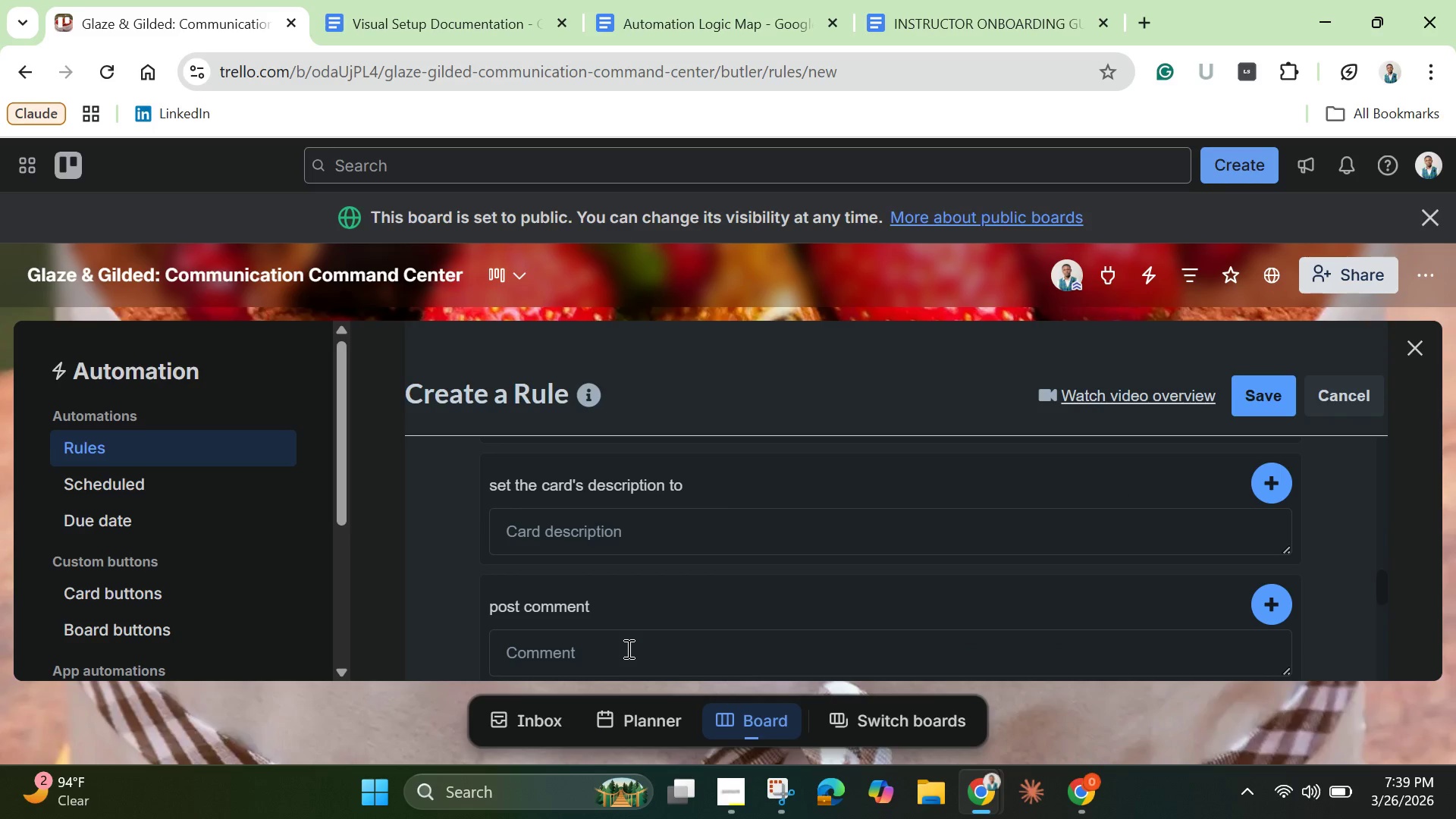 
left_click([627, 648])
 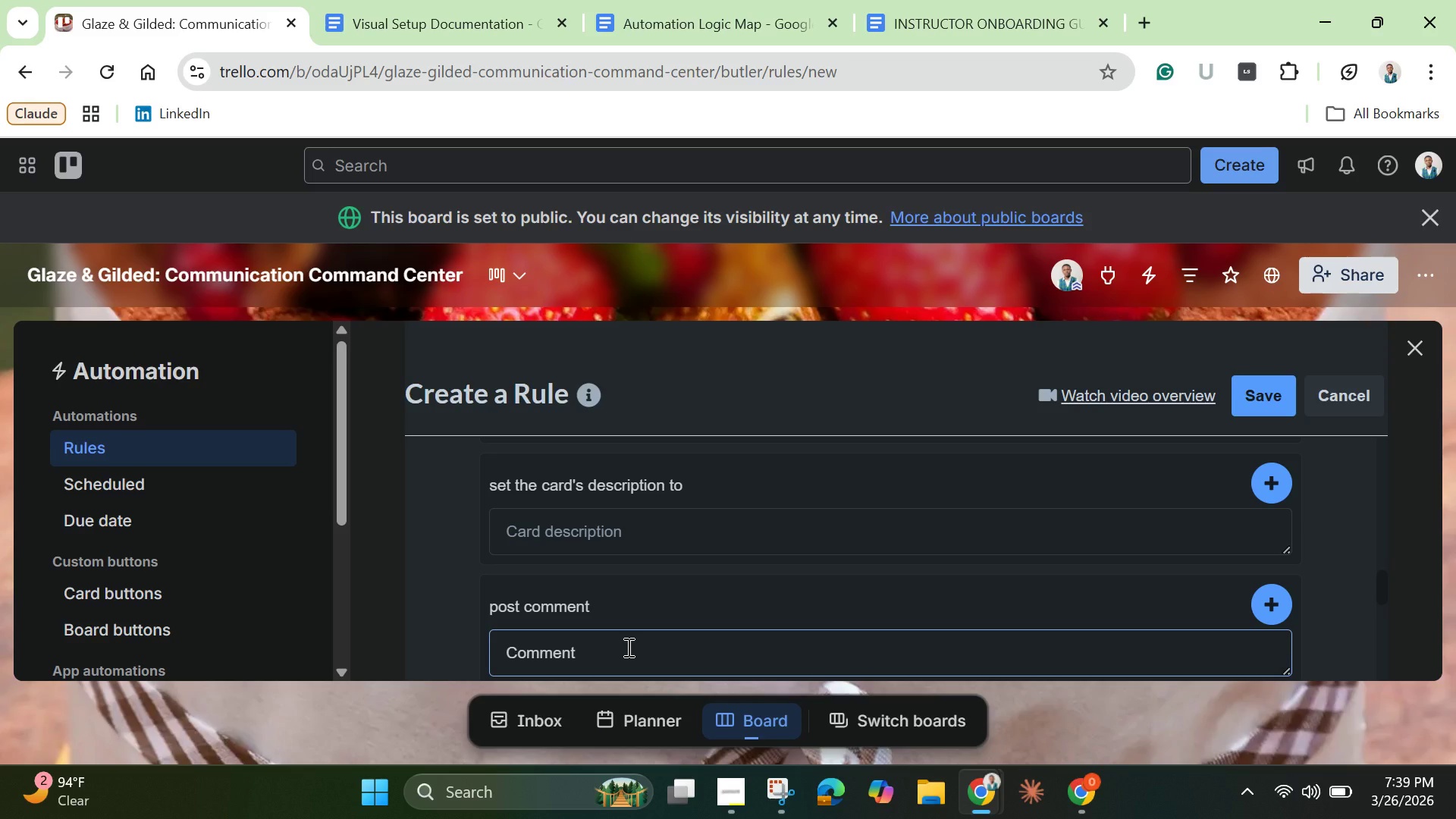 
wait(18.34)
 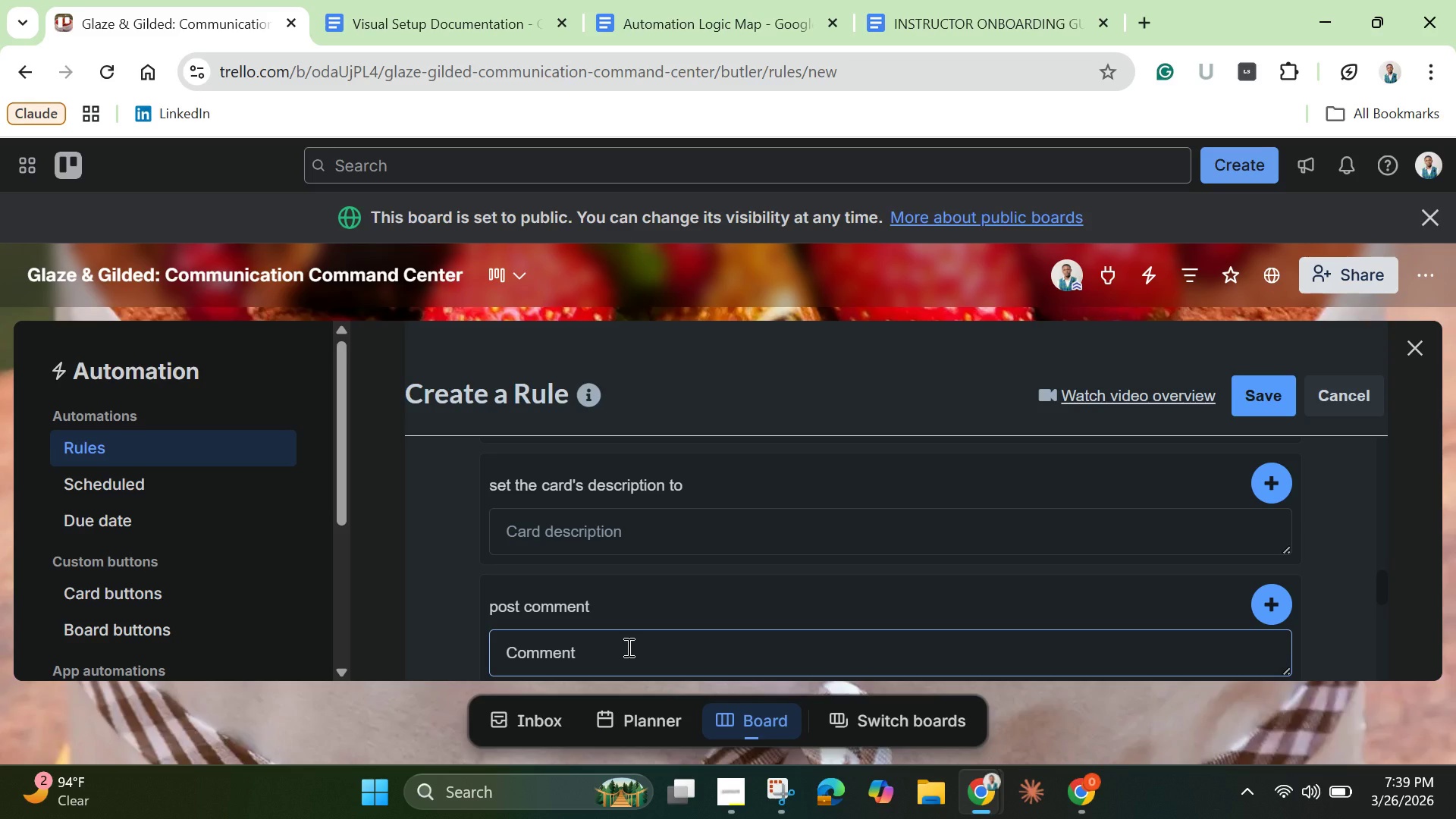 
scroll: coordinate [693, 551], scroll_direction: up, amount: 2.0
 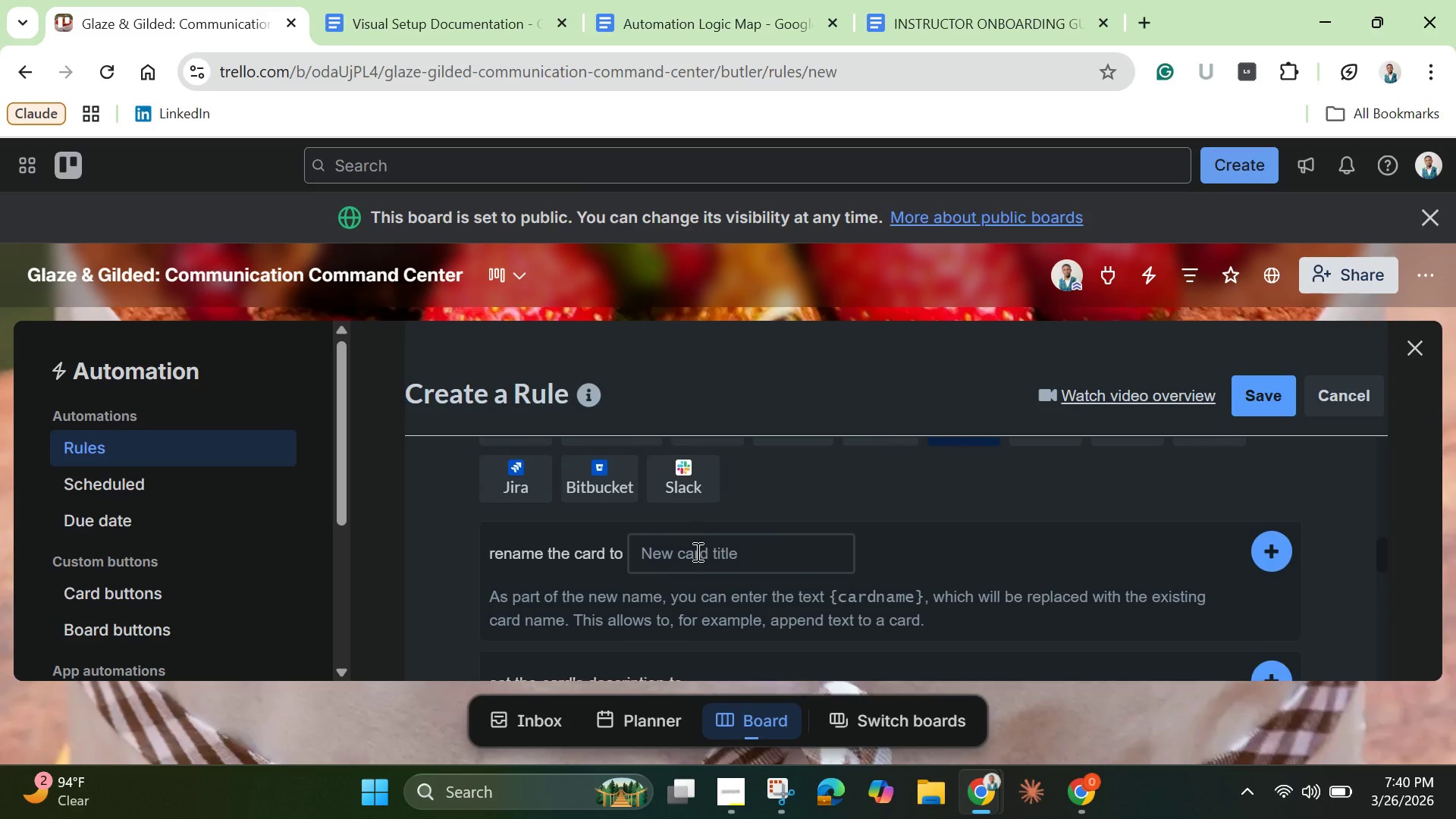 
scroll: coordinate [697, 553], scroll_direction: none, amount: 0.0
 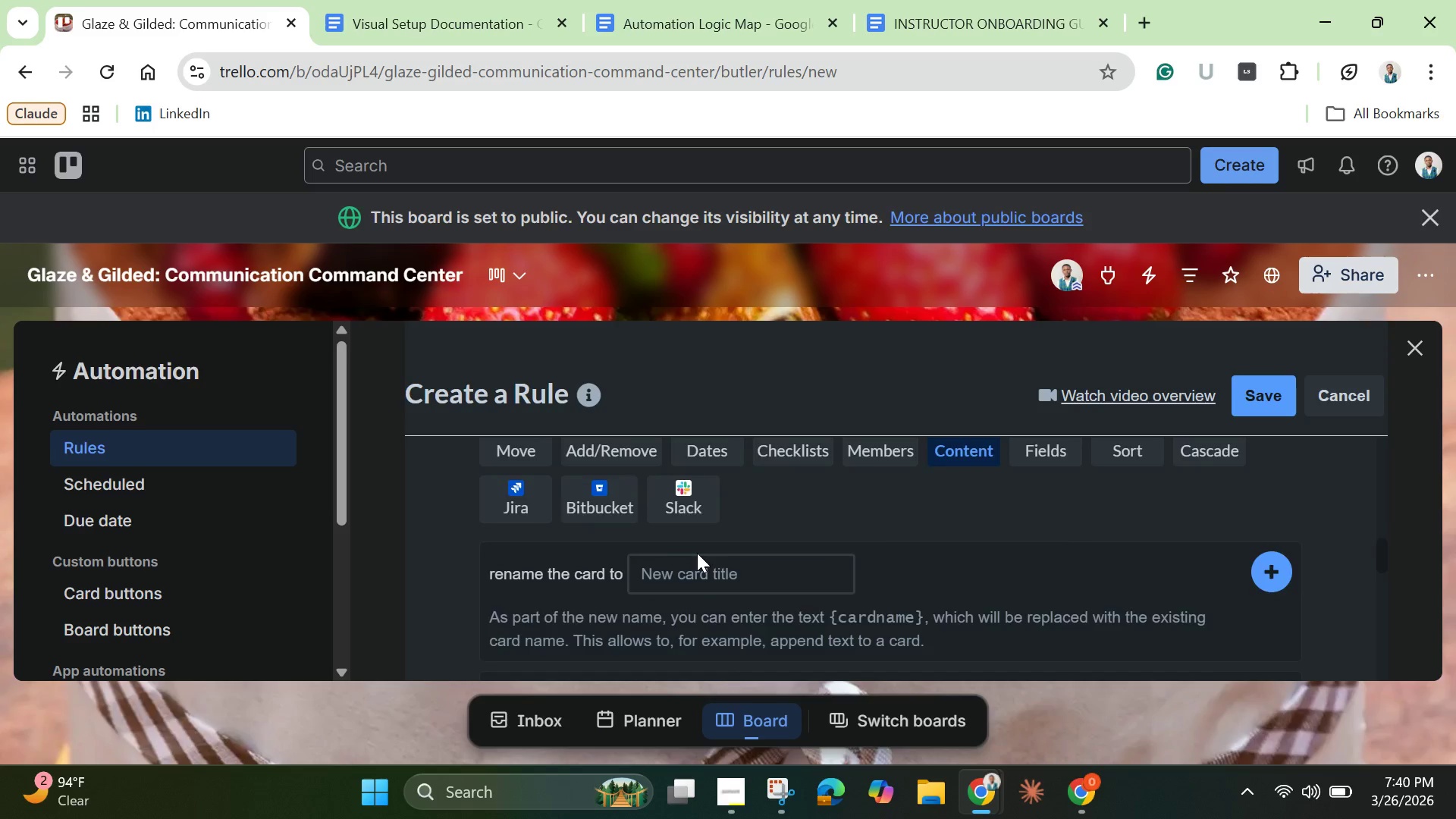 
scroll: coordinate [697, 553], scroll_direction: down, amount: 2.0
 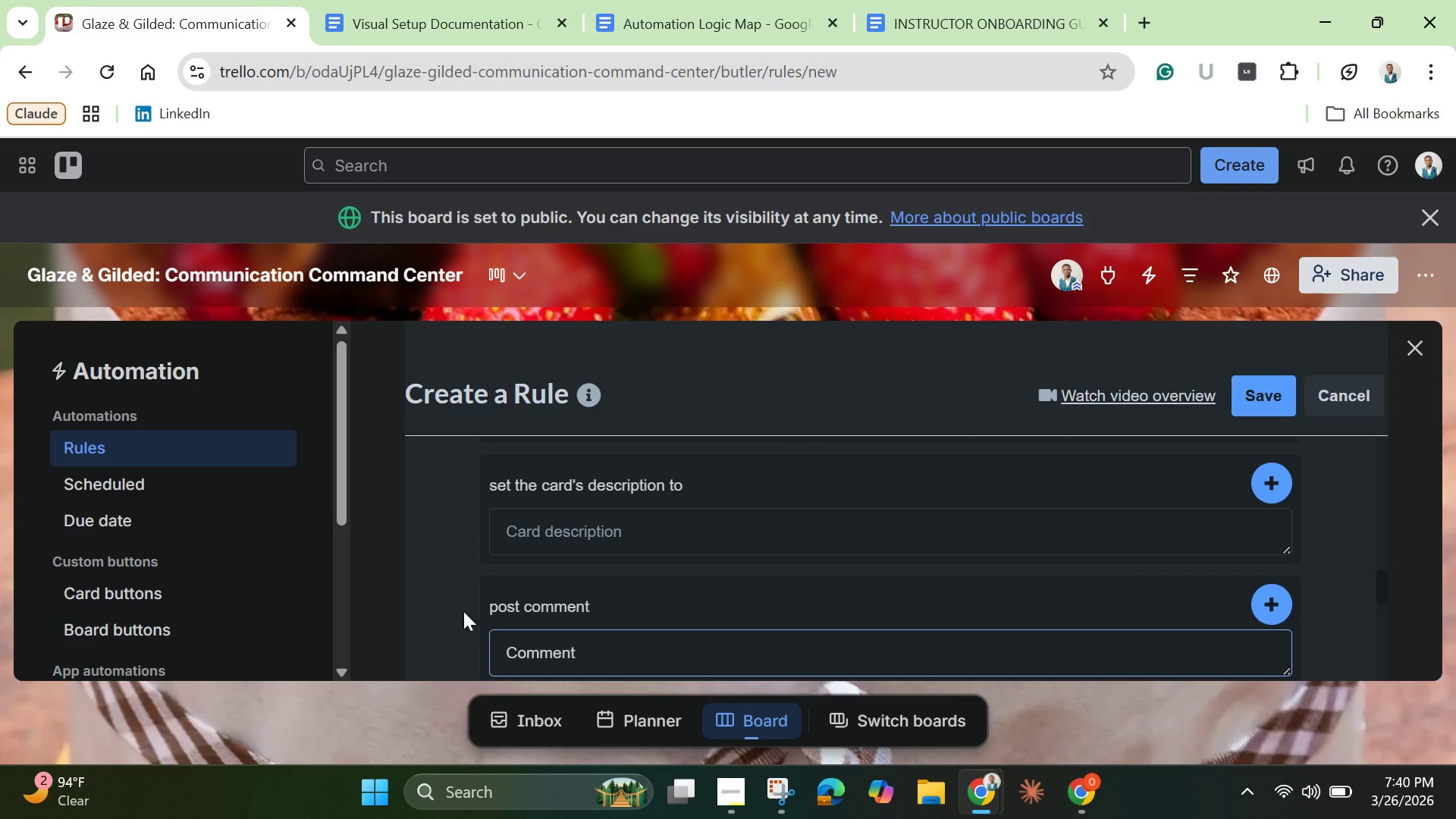 
left_click([445, 604])
 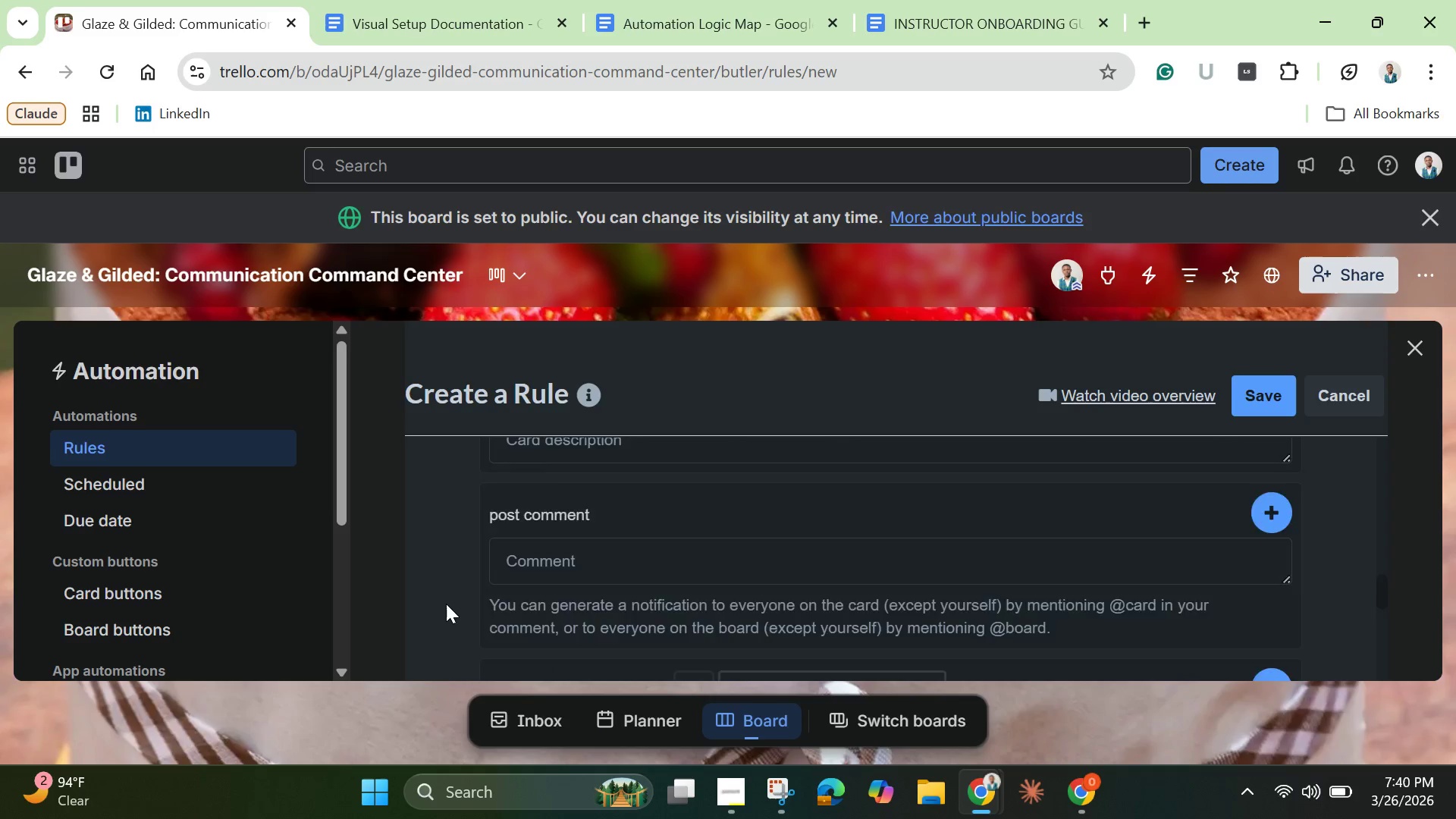 
scroll: coordinate [449, 604], scroll_direction: down, amount: 7.0
 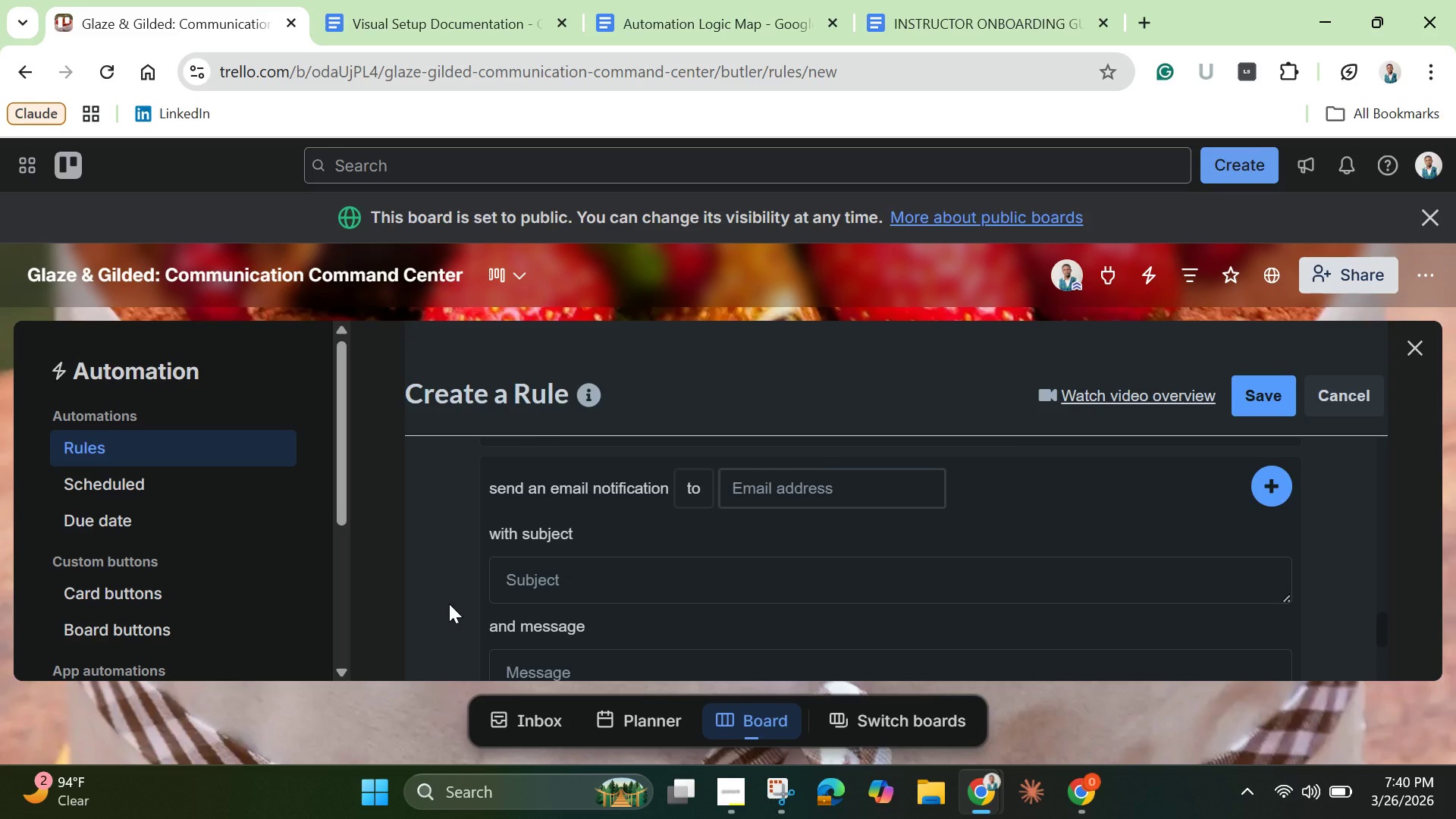 
scroll: coordinate [449, 604], scroll_direction: up, amount: 2.0
 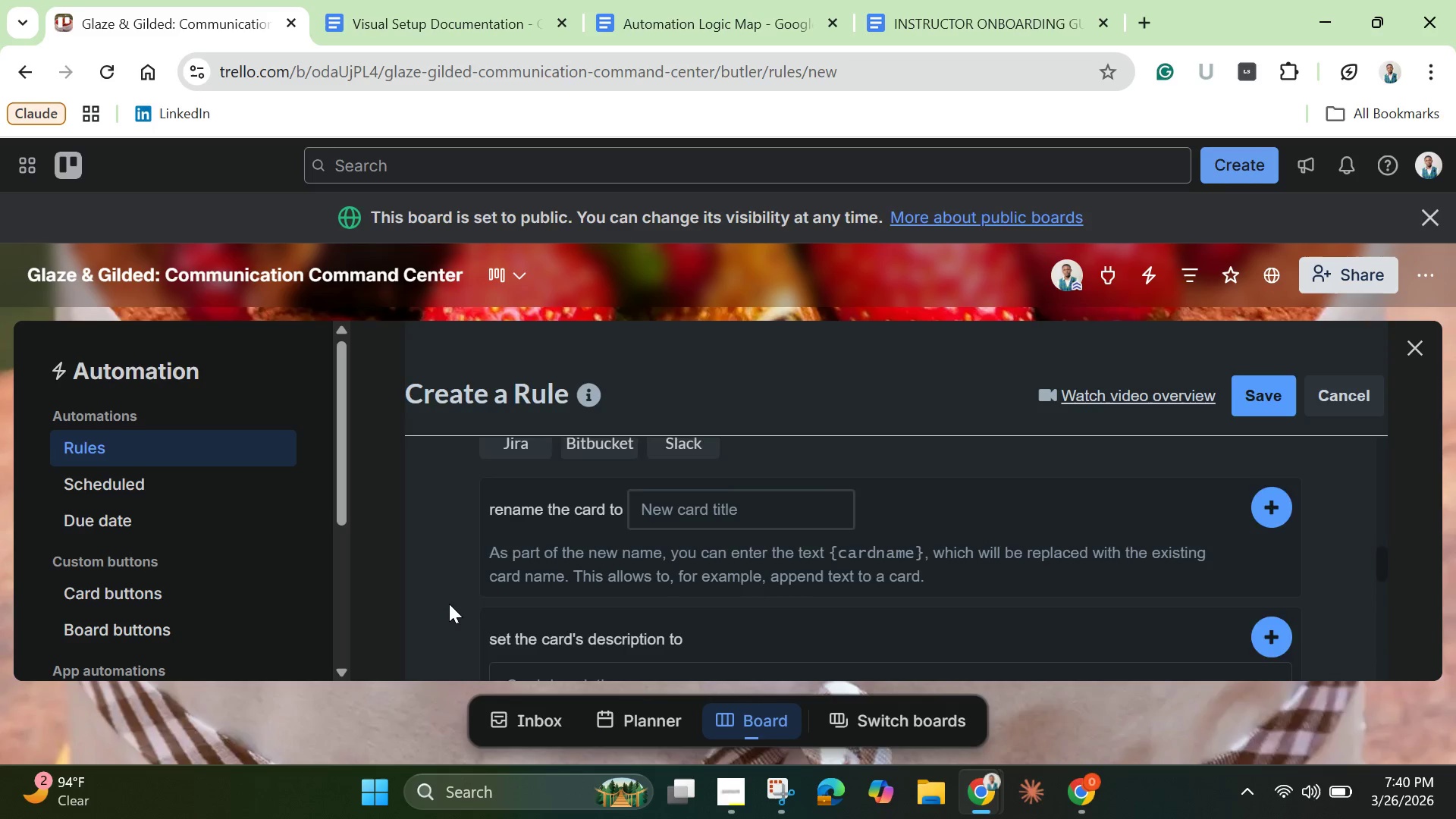 
scroll: coordinate [449, 604], scroll_direction: none, amount: 0.0
 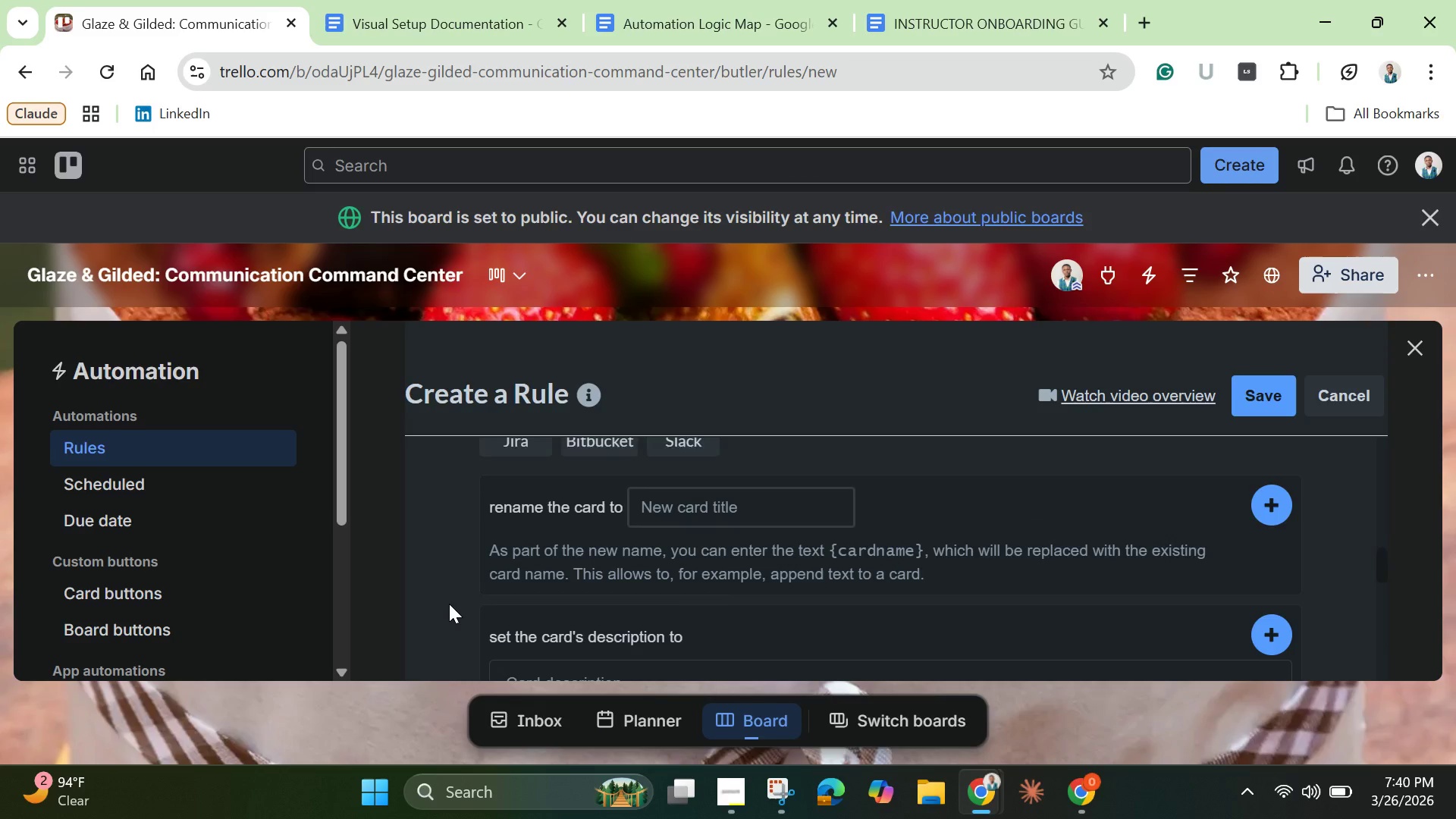 
scroll: coordinate [449, 604], scroll_direction: down, amount: 1.0
 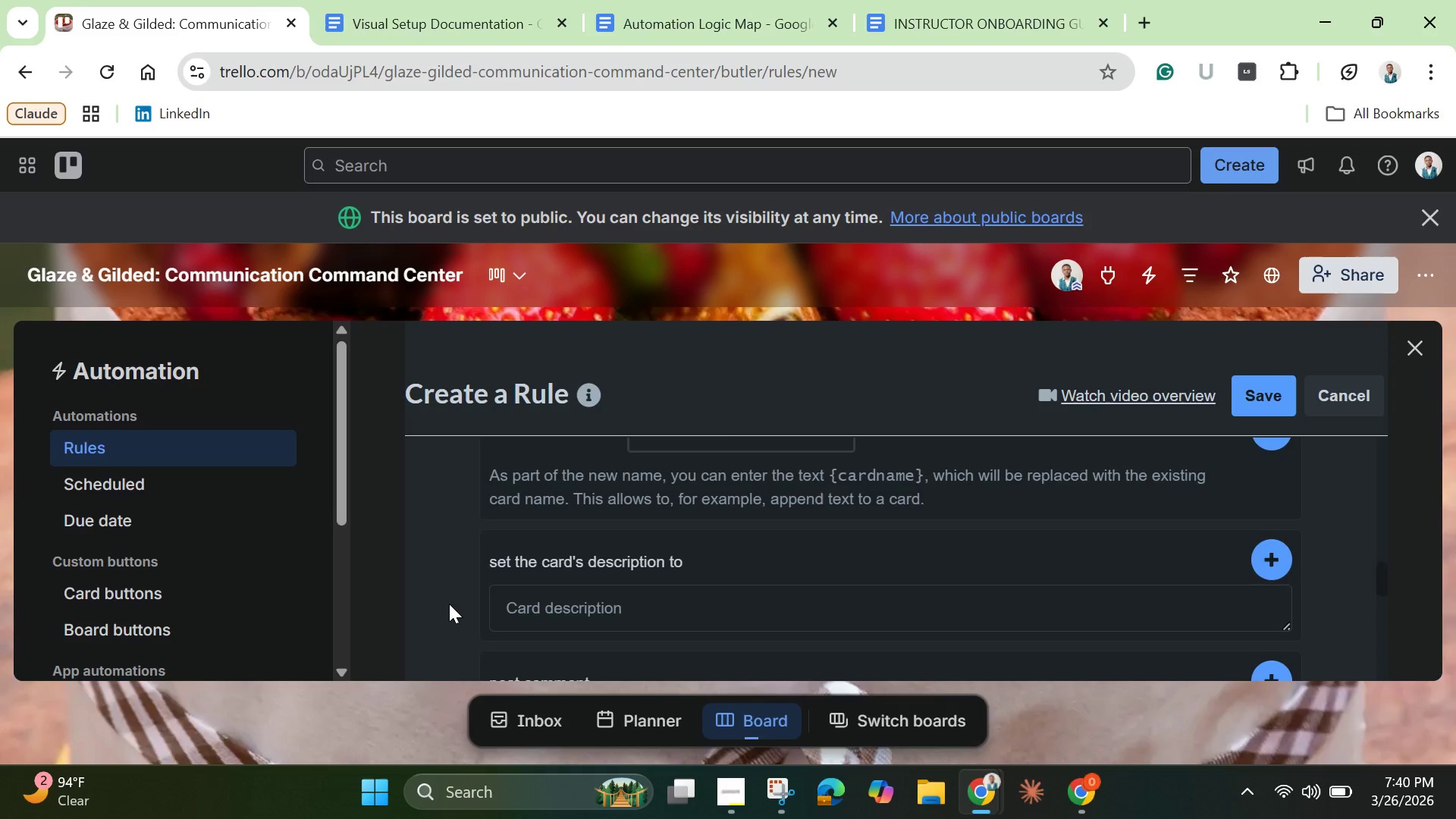 
scroll: coordinate [449, 604], scroll_direction: up, amount: 1.0
 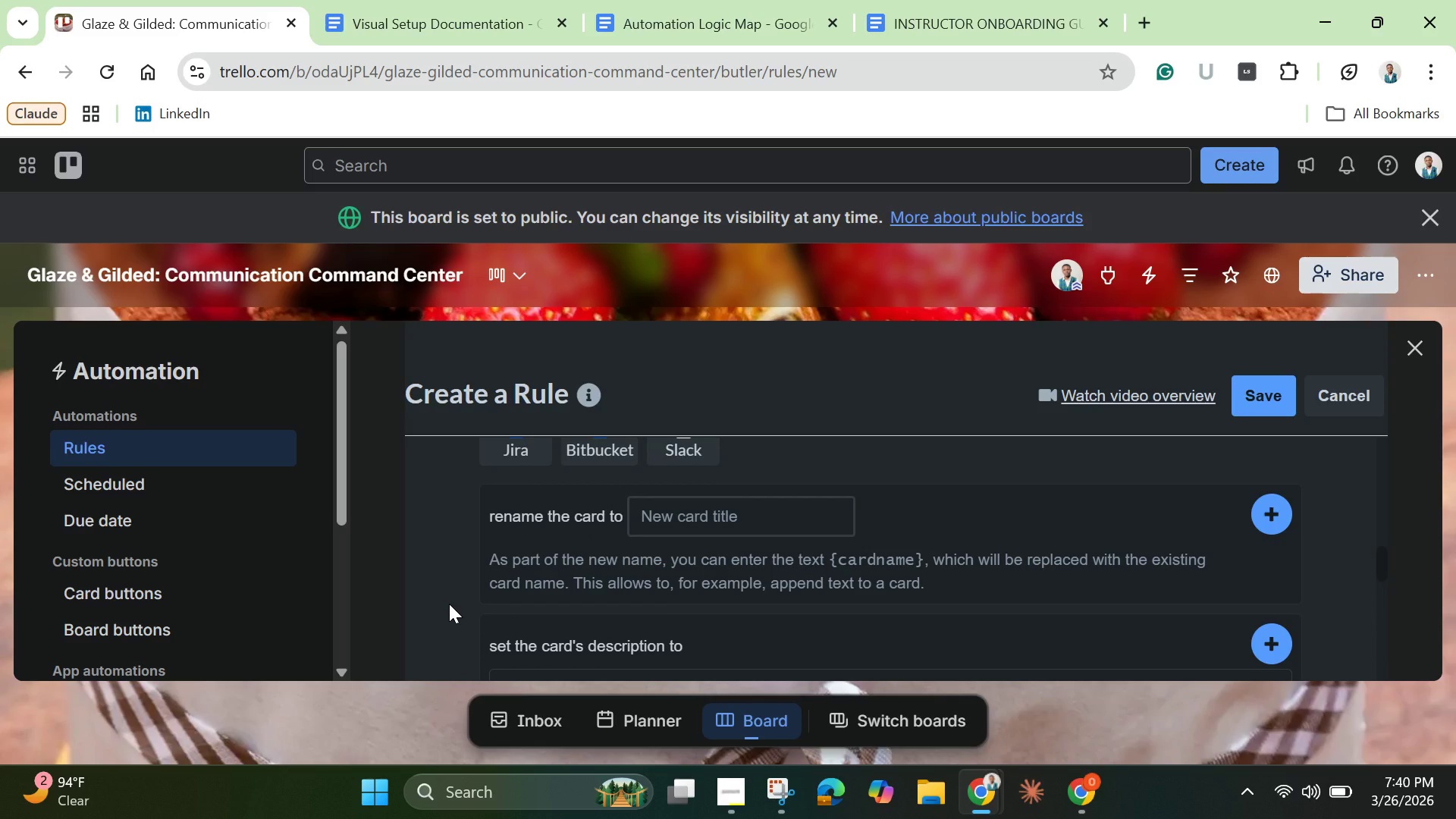 
wait(8.01)
 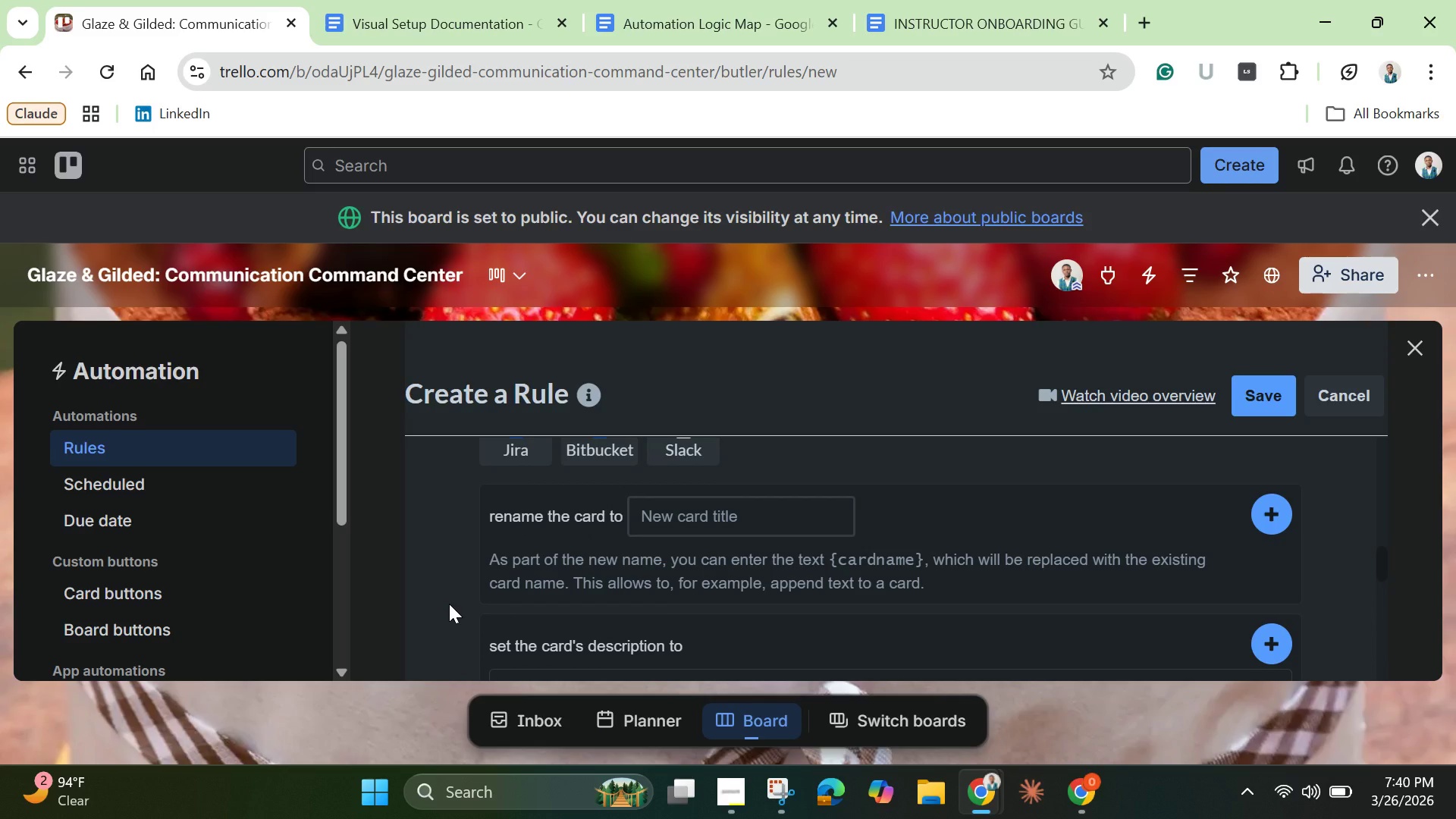 
scroll: coordinate [678, 547], scroll_direction: up, amount: 2.0
 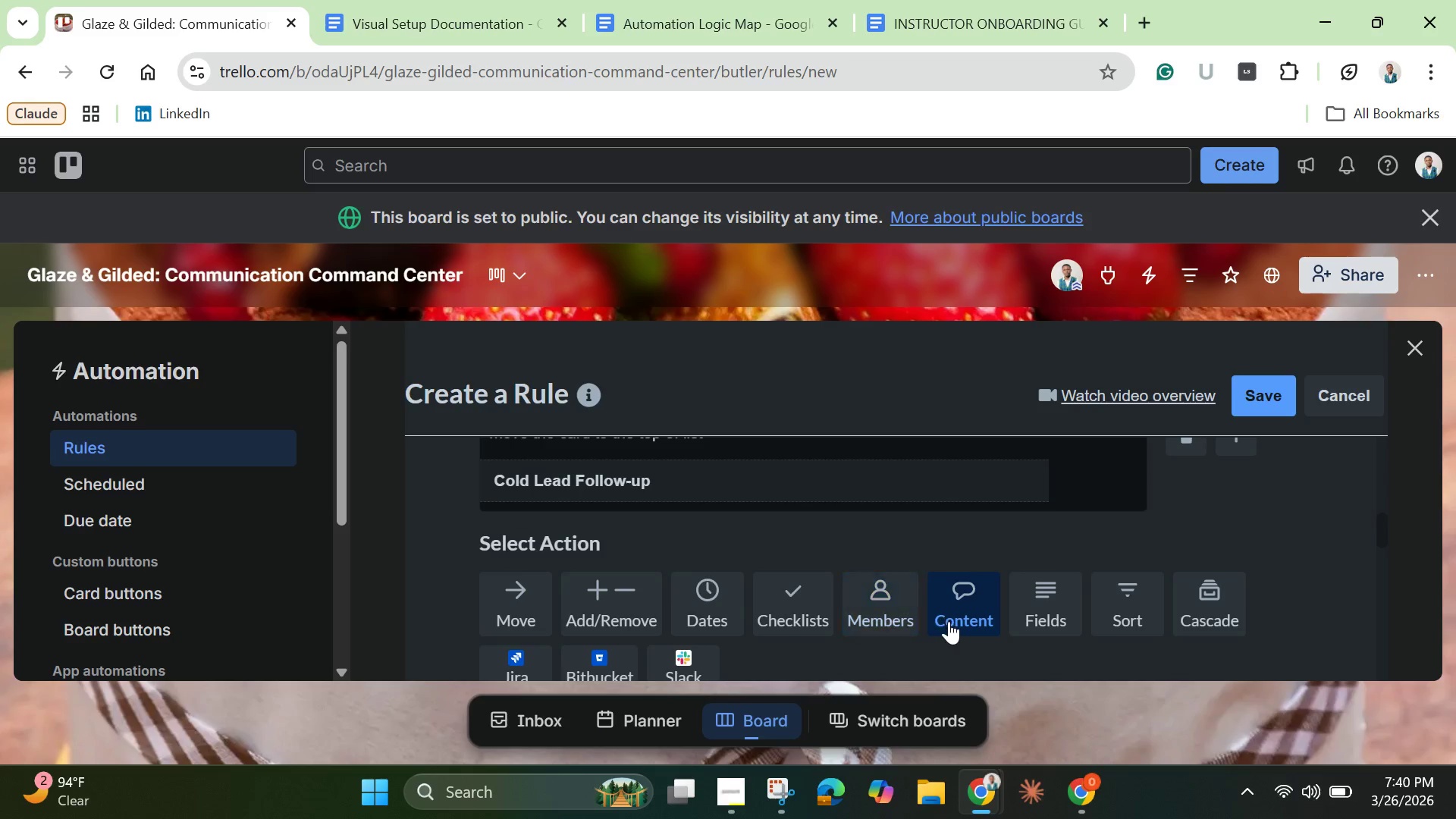 
scroll: coordinate [950, 622], scroll_direction: down, amount: 1.0
 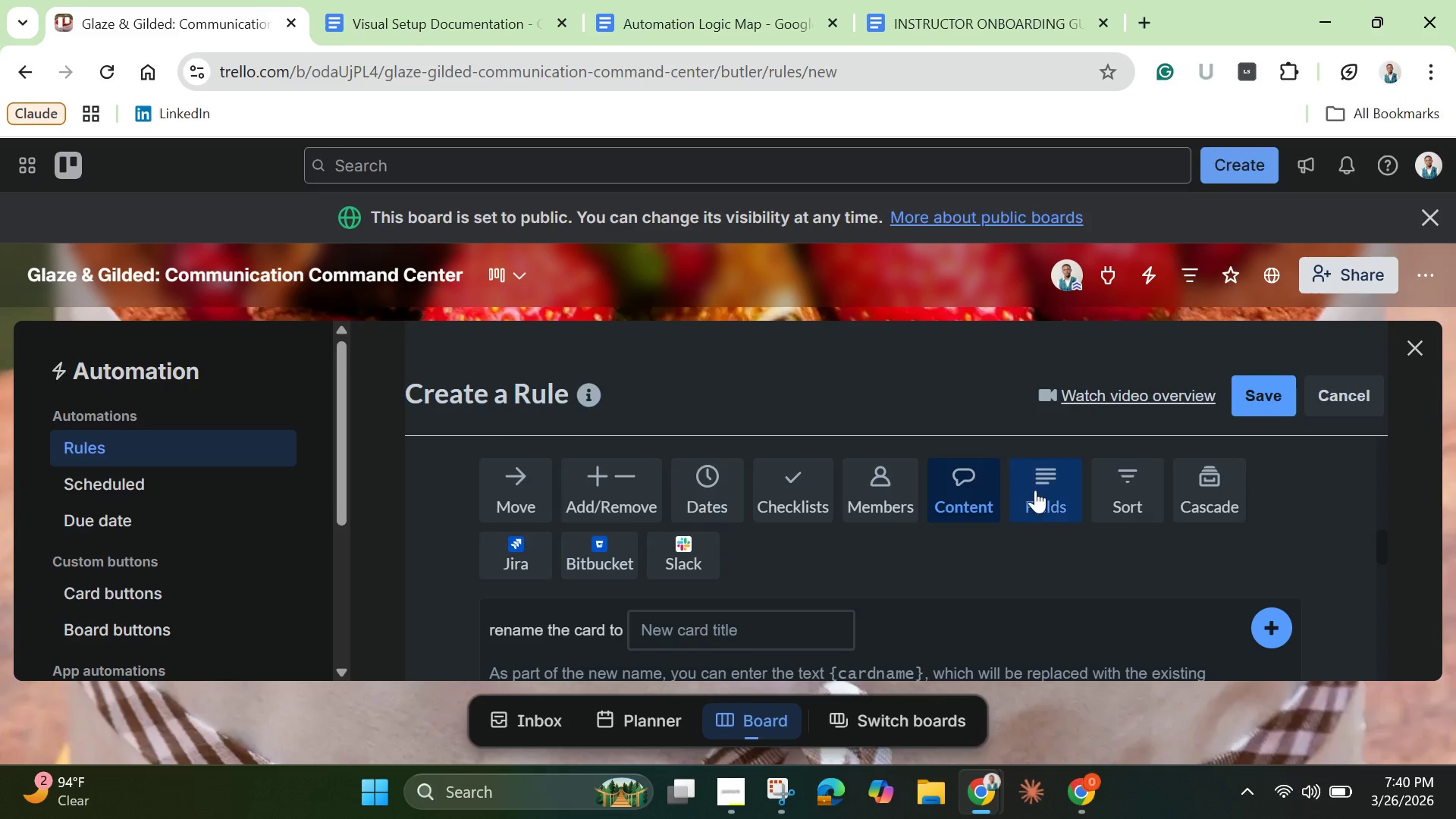 
left_click([1040, 485])
 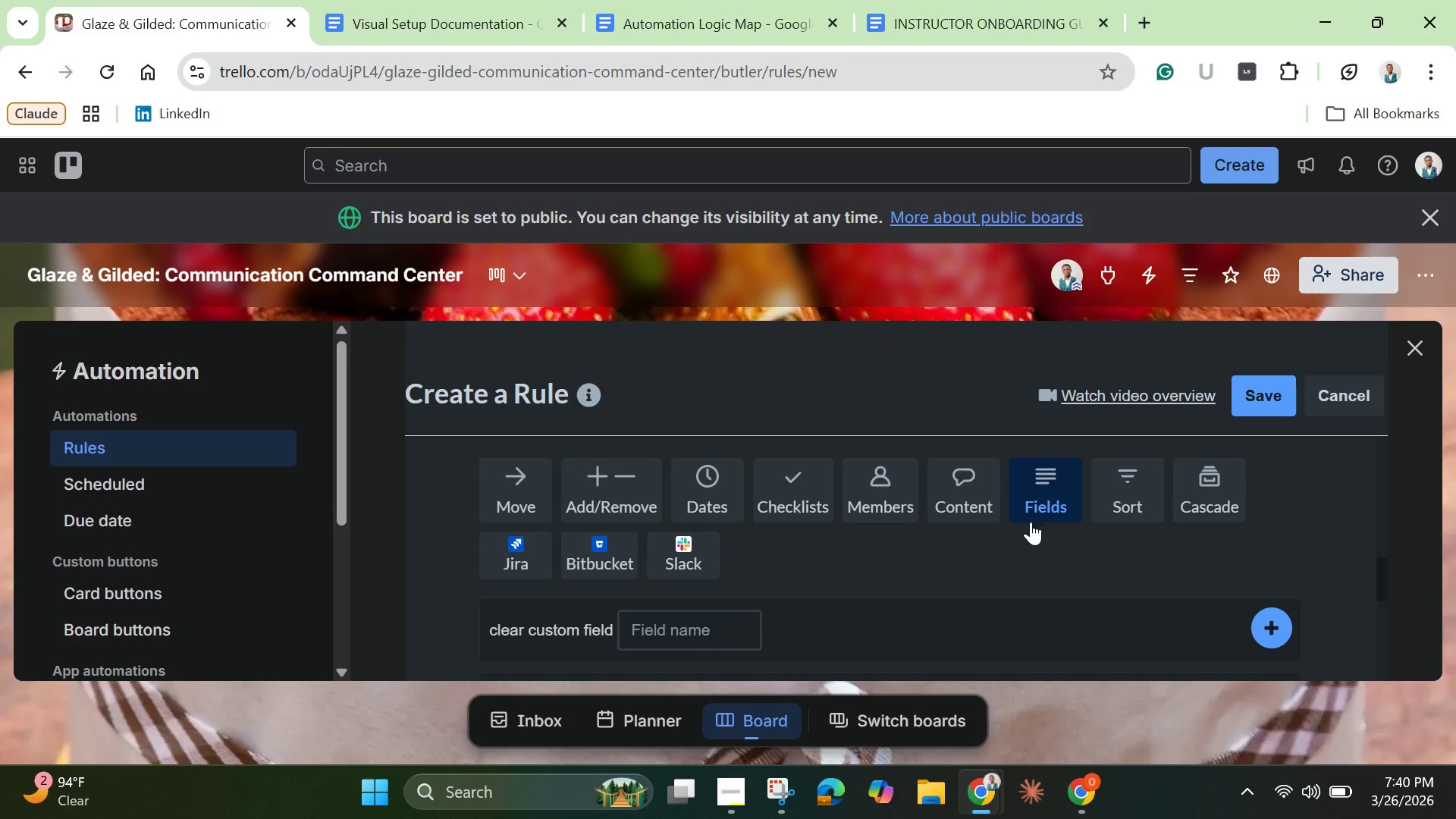 
scroll: coordinate [1029, 532], scroll_direction: down, amount: 3.0
 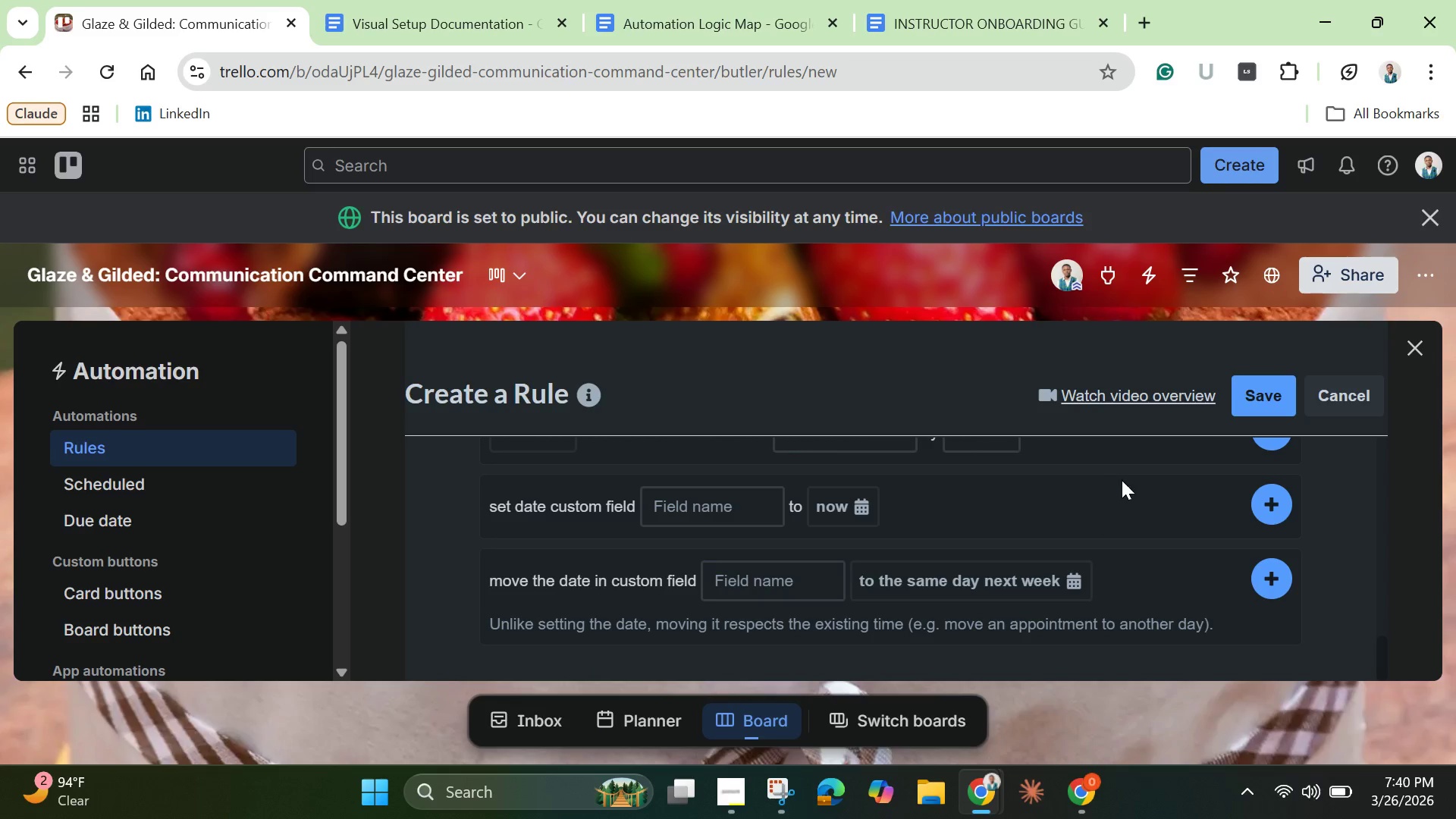 
scroll: coordinate [1139, 491], scroll_direction: up, amount: 4.0
 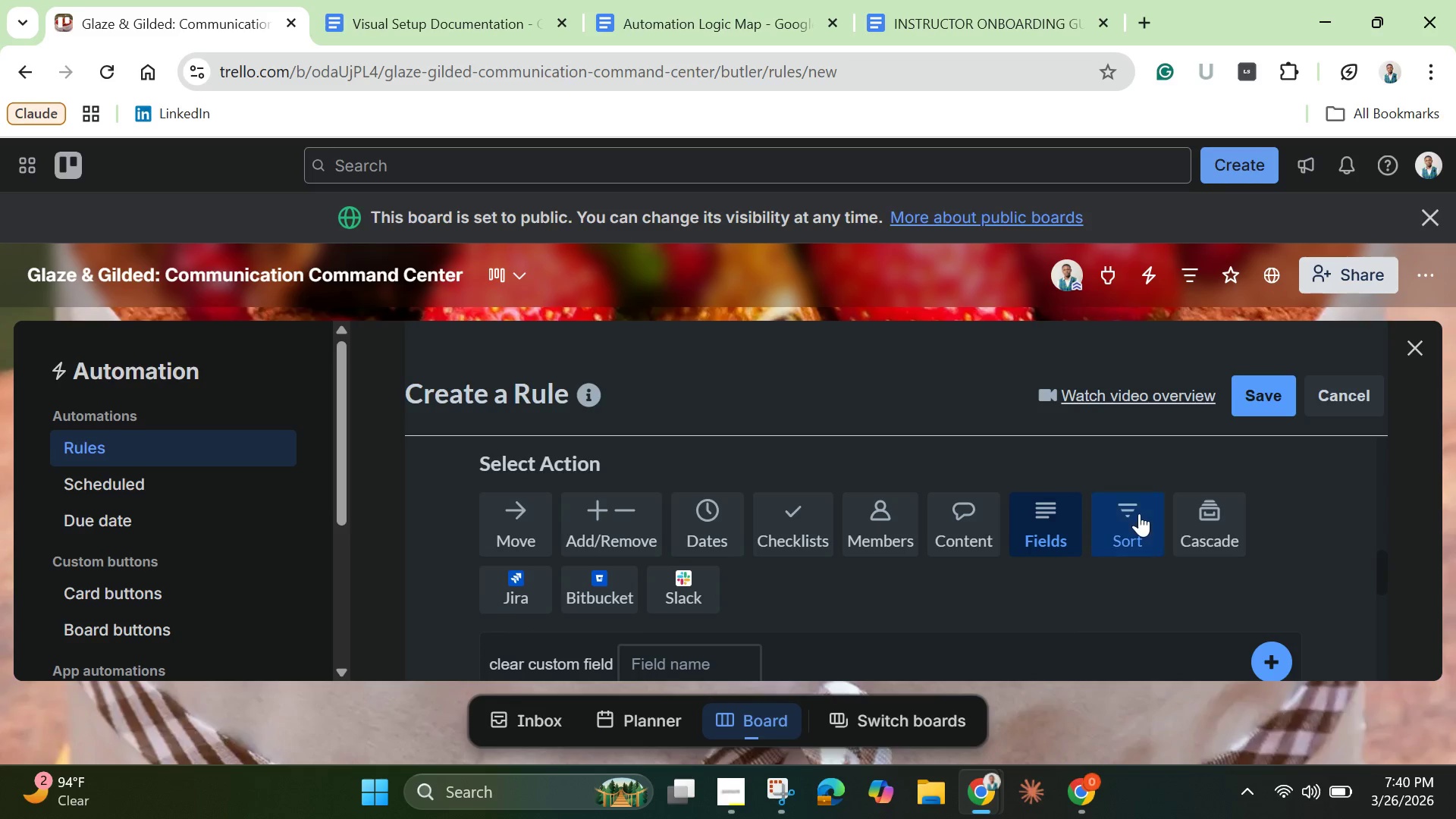 
left_click([1139, 513])
 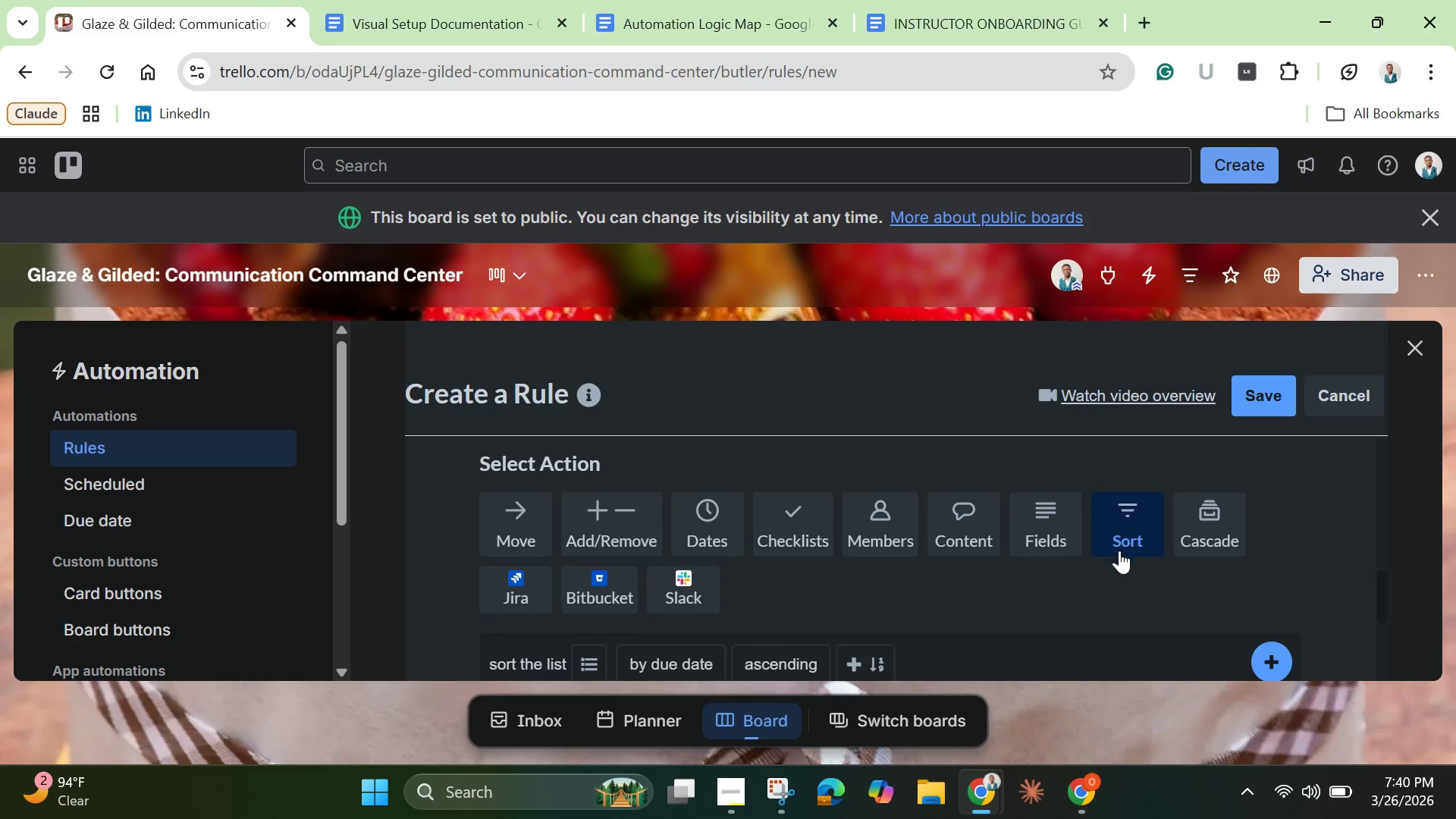 
scroll: coordinate [1119, 555], scroll_direction: down, amount: 2.0
 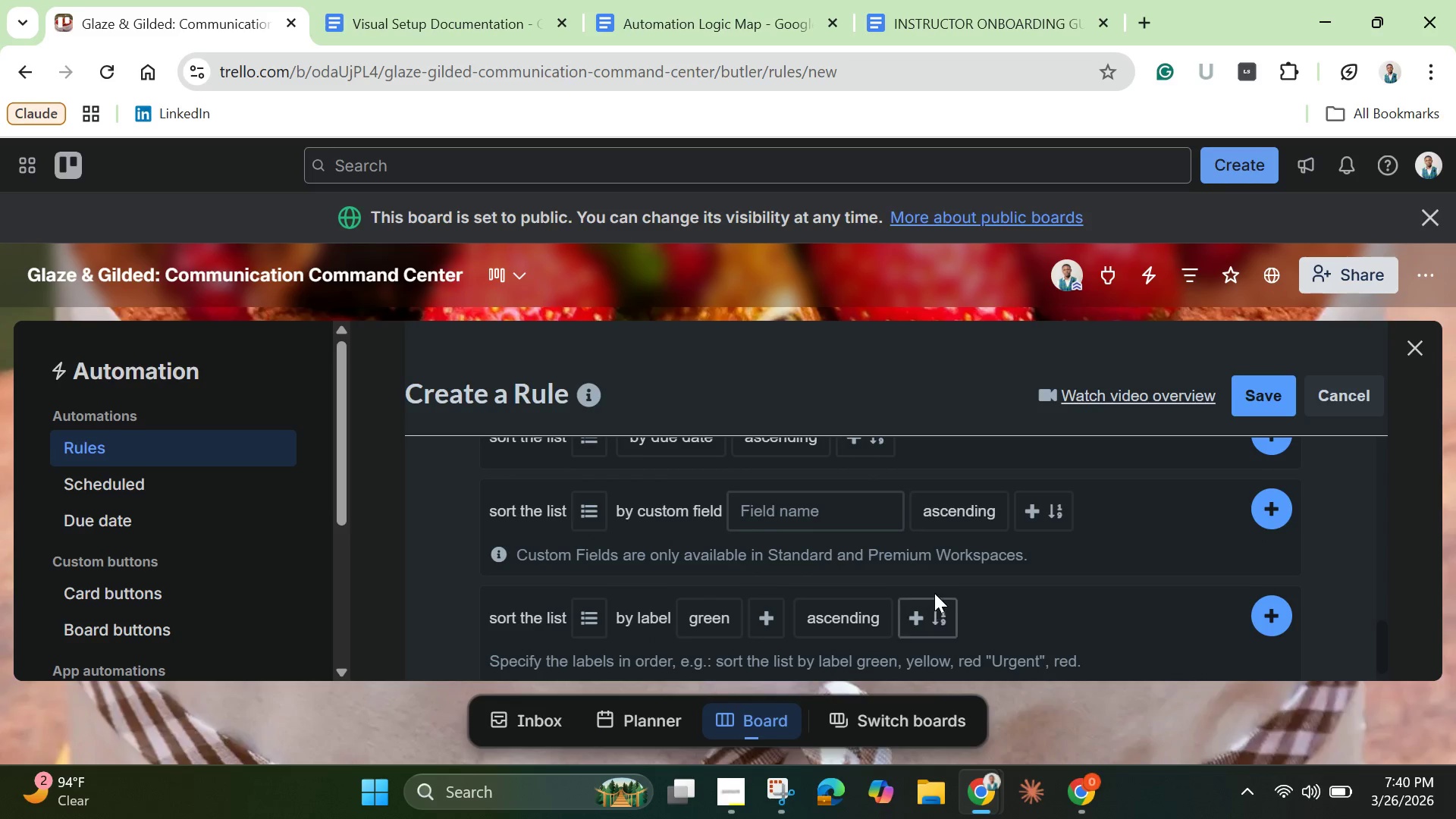 
scroll: coordinate [934, 593], scroll_direction: up, amount: 1.0
 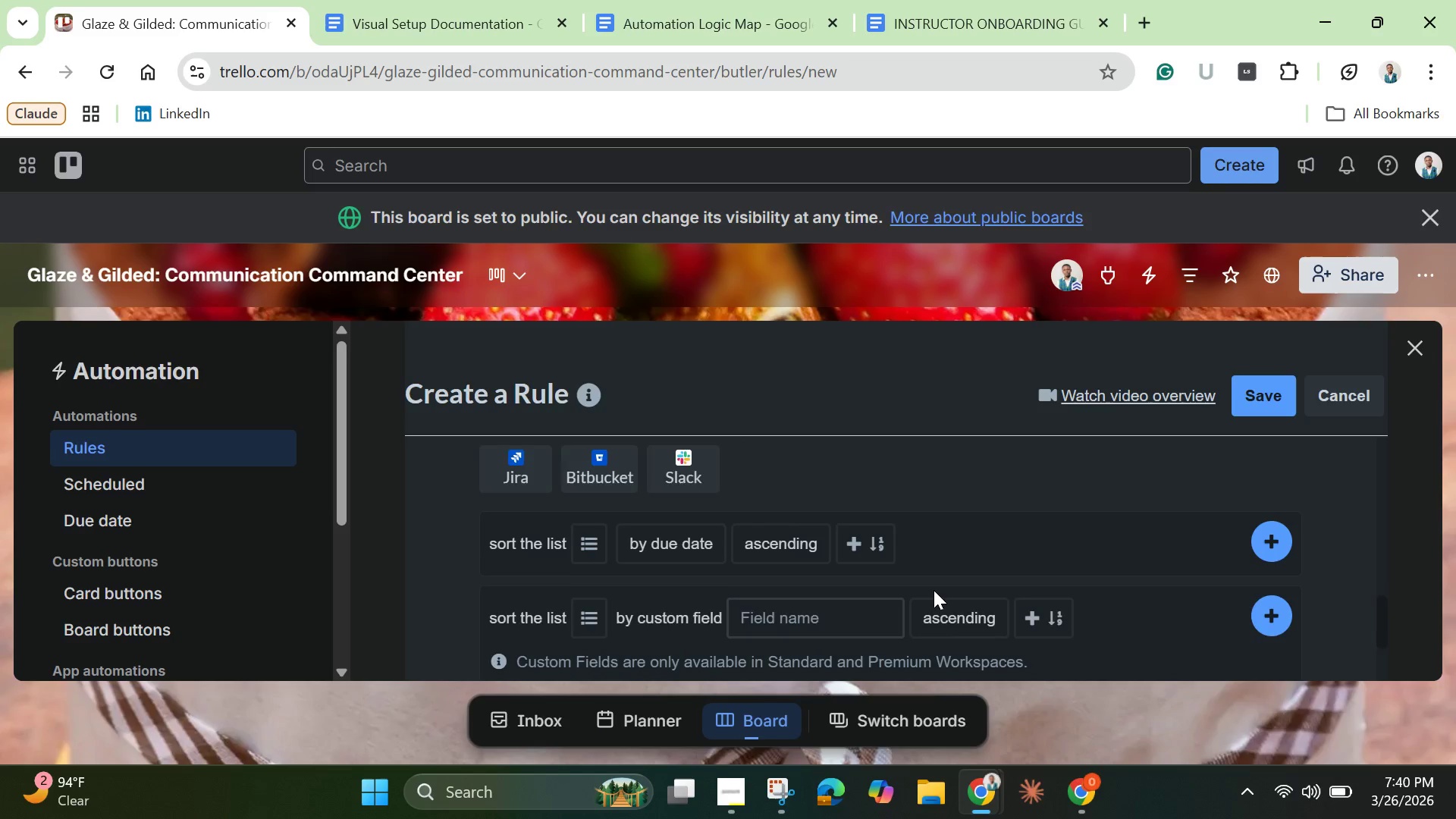 
scroll: coordinate [1126, 533], scroll_direction: down, amount: 9.0
 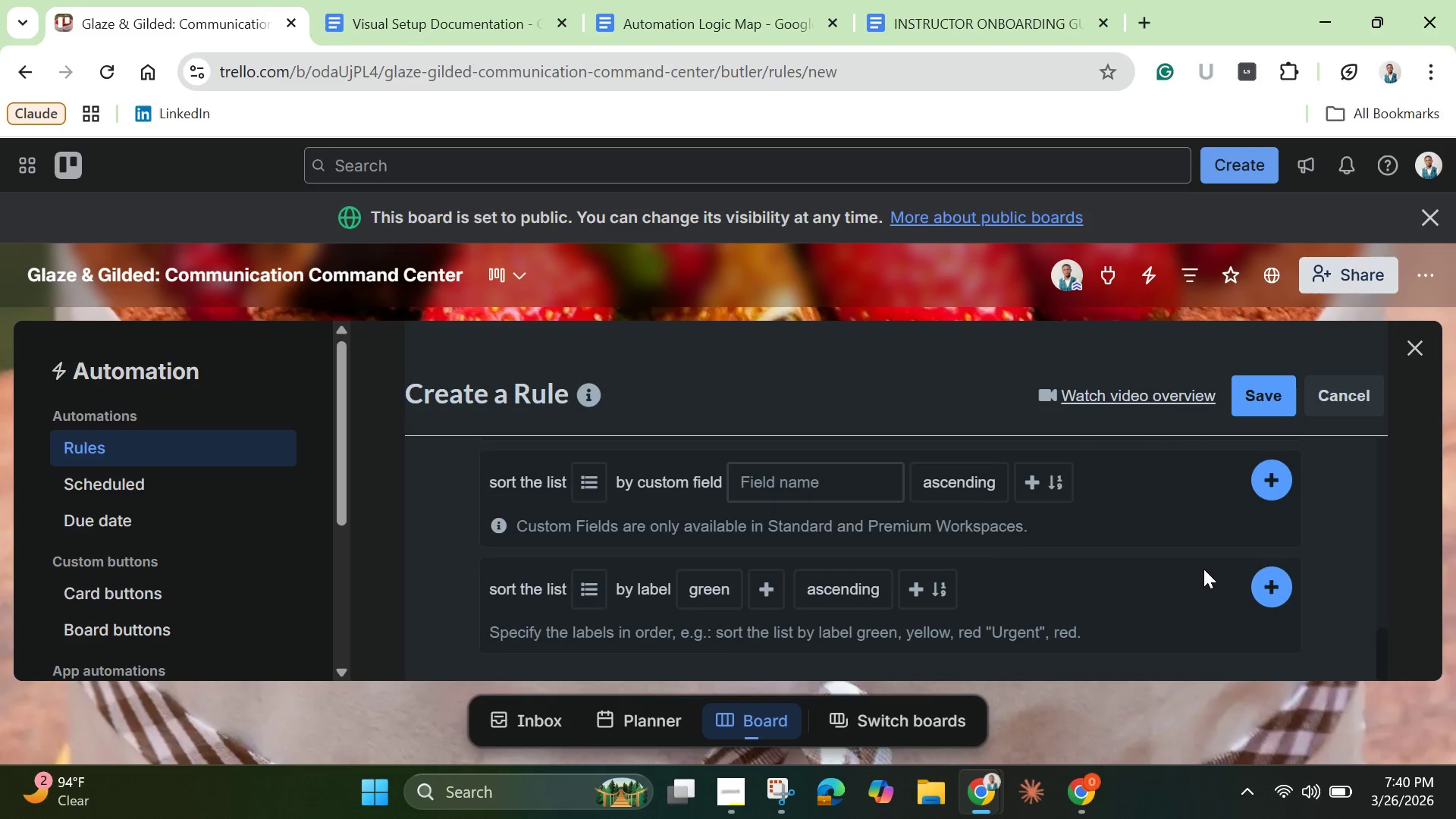 
scroll: coordinate [1214, 554], scroll_direction: up, amount: 2.0
 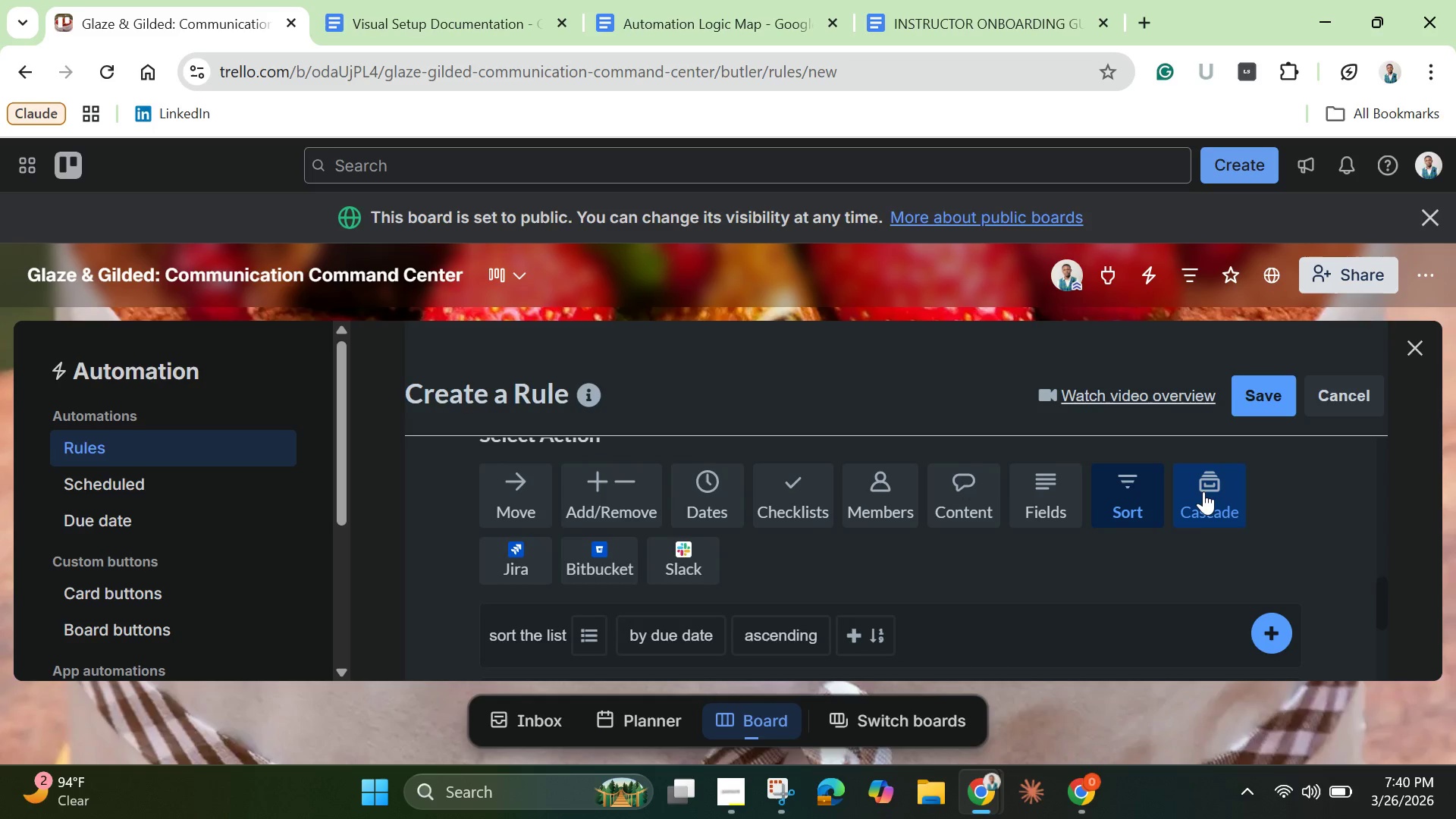 
left_click([1203, 490])
 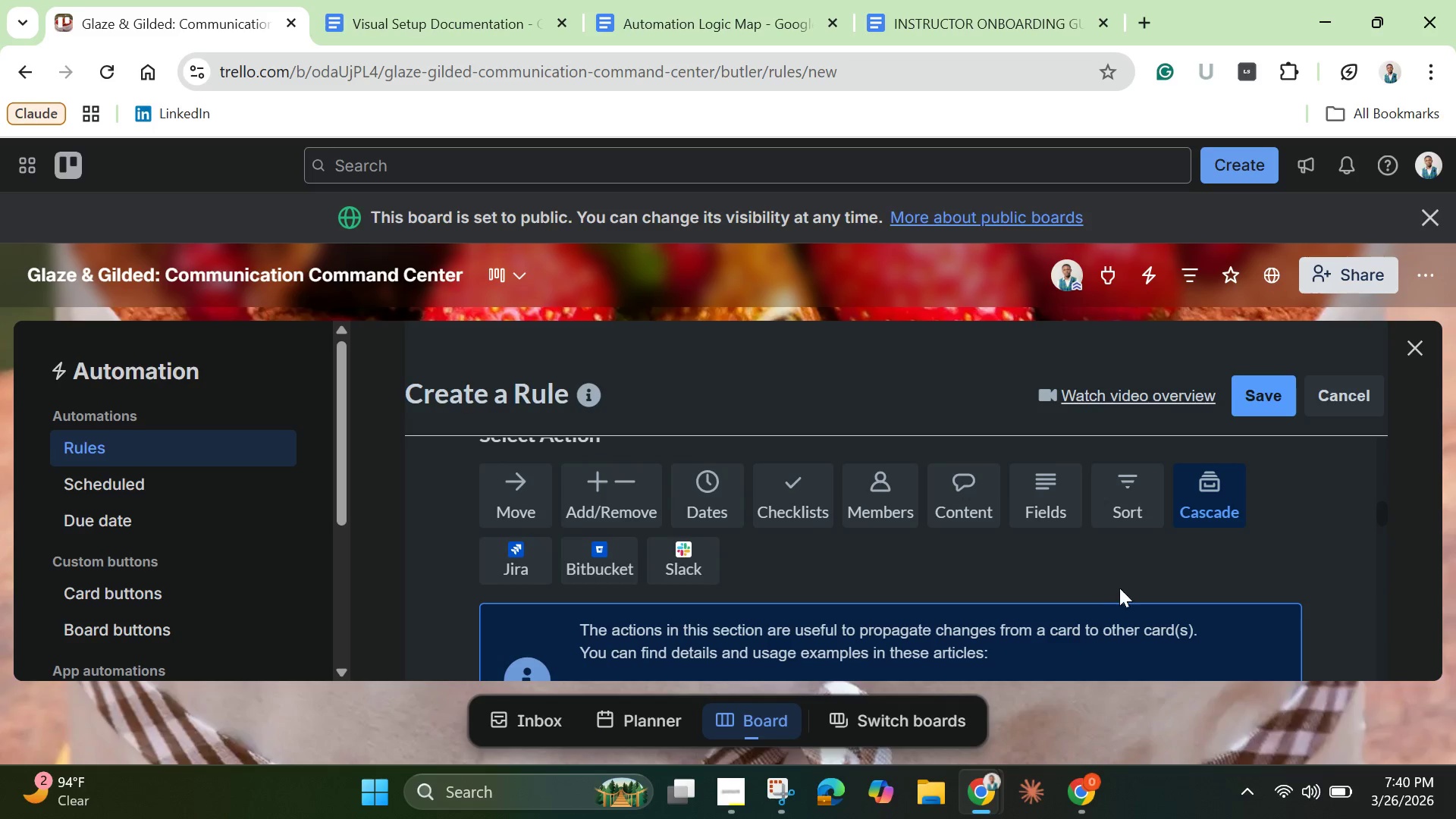 
scroll: coordinate [1104, 601], scroll_direction: down, amount: 10.0
 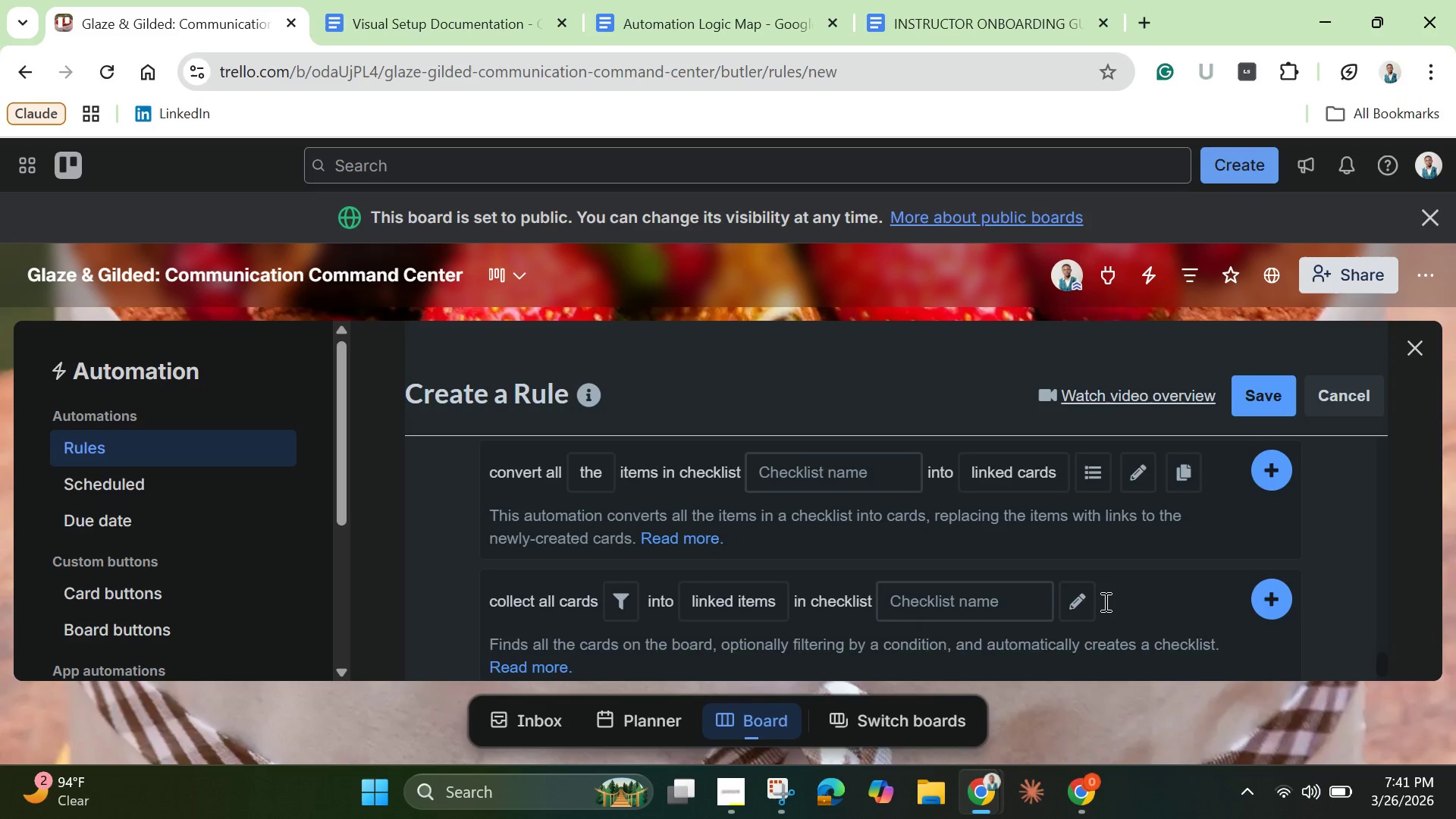 
scroll: coordinate [1104, 601], scroll_direction: down, amount: 2.0
 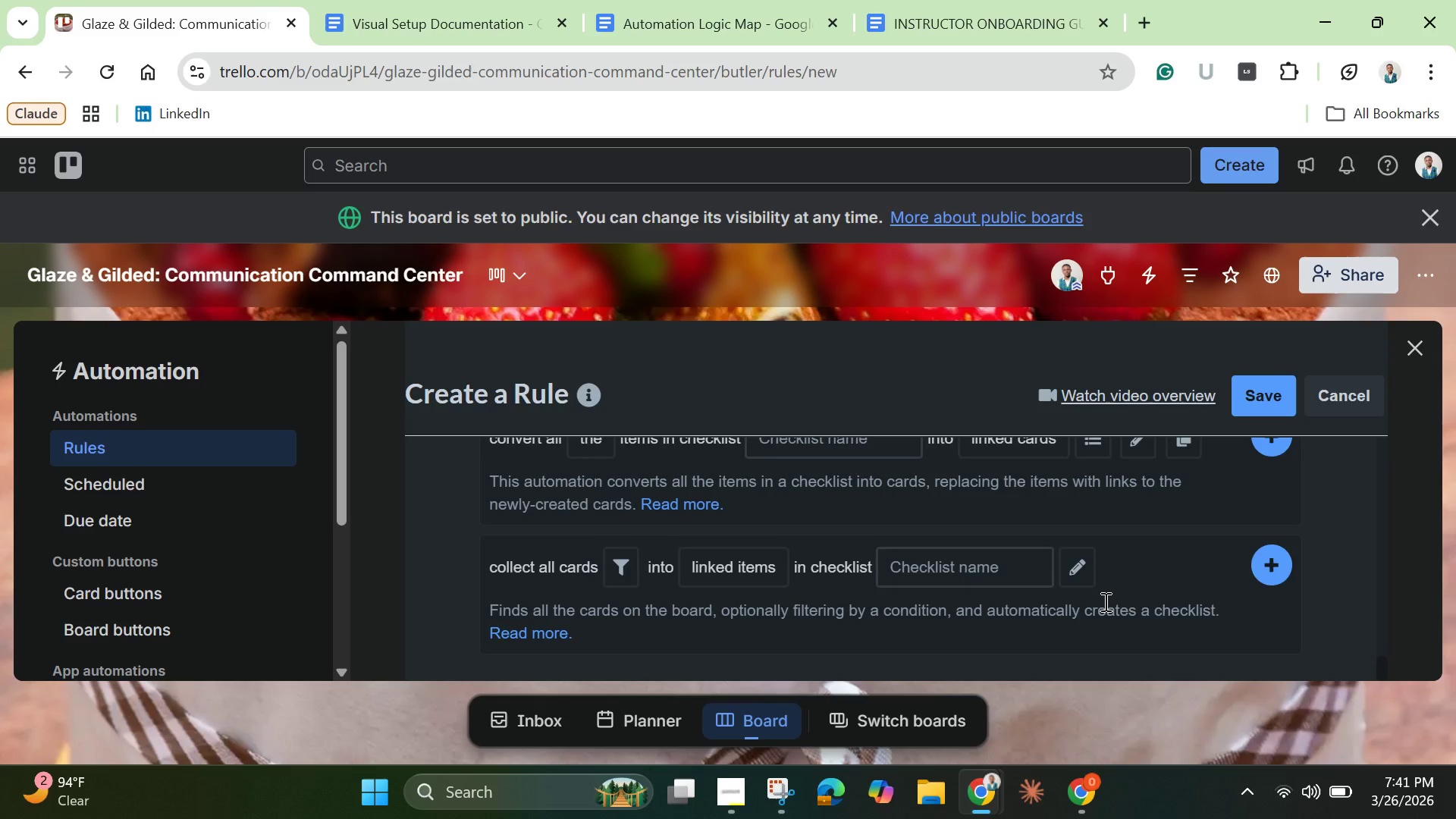 
scroll: coordinate [1104, 601], scroll_direction: up, amount: 13.0
 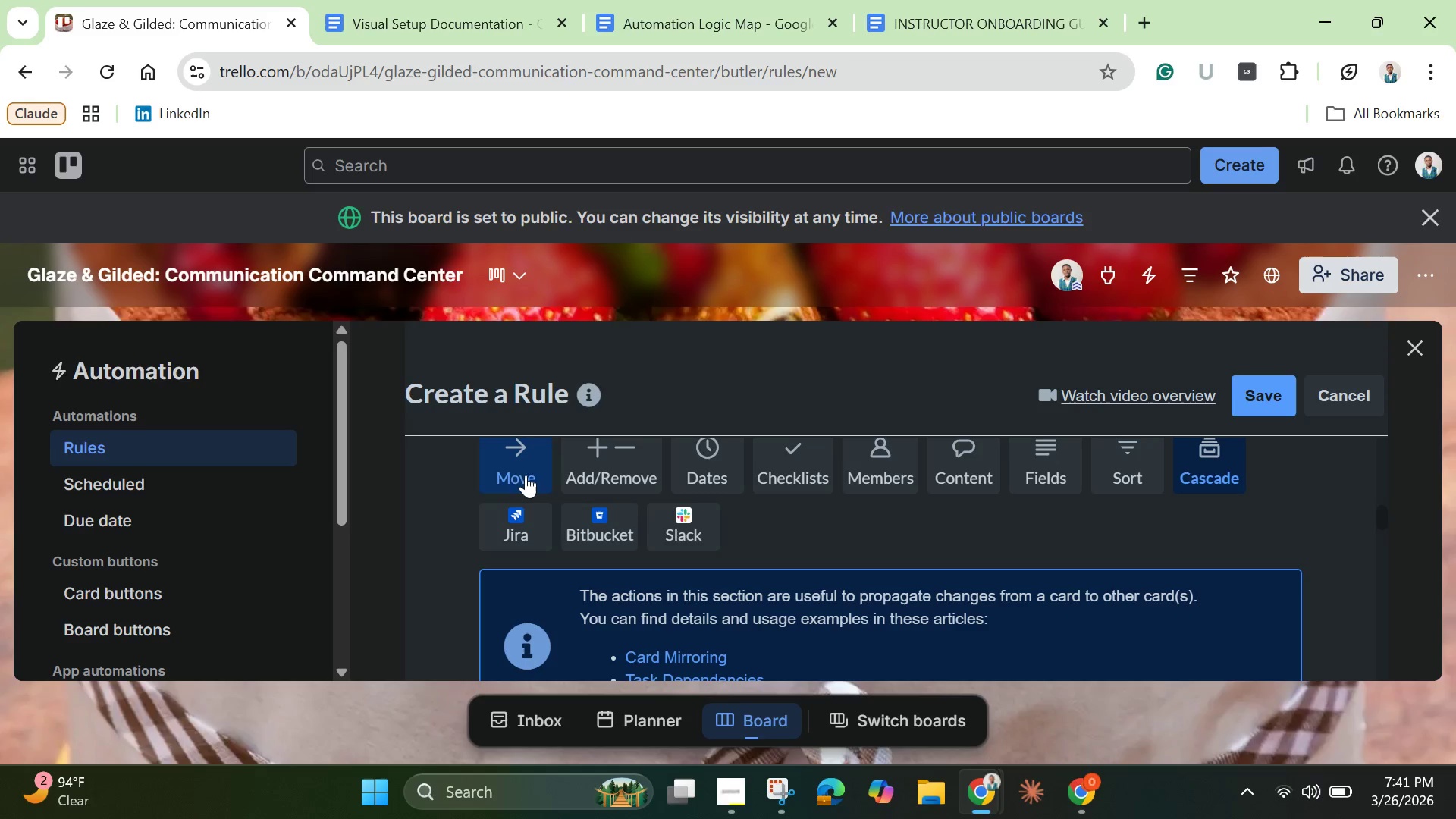 
left_click([518, 466])
 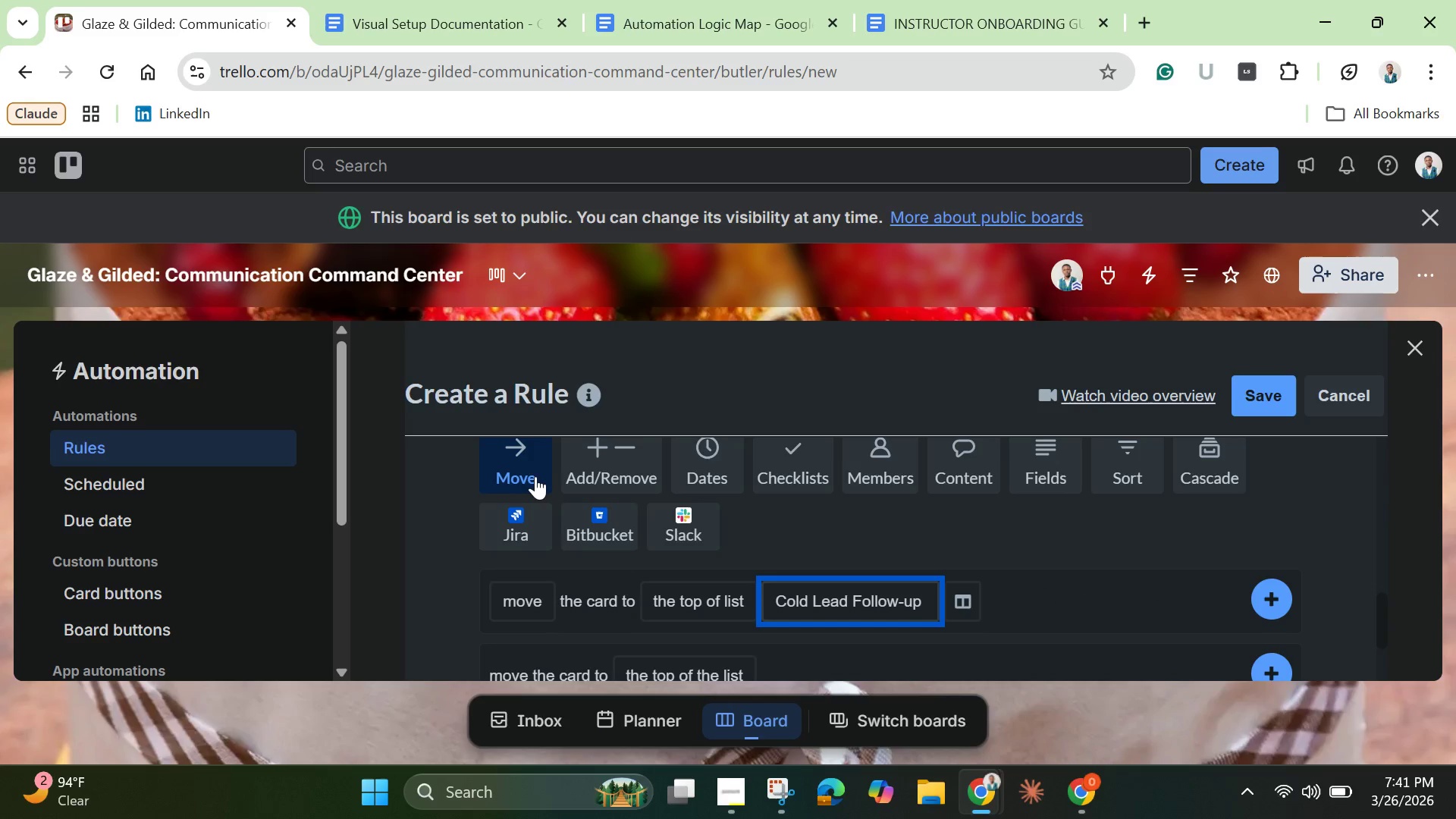 
scroll: coordinate [543, 482], scroll_direction: down, amount: 1.0
 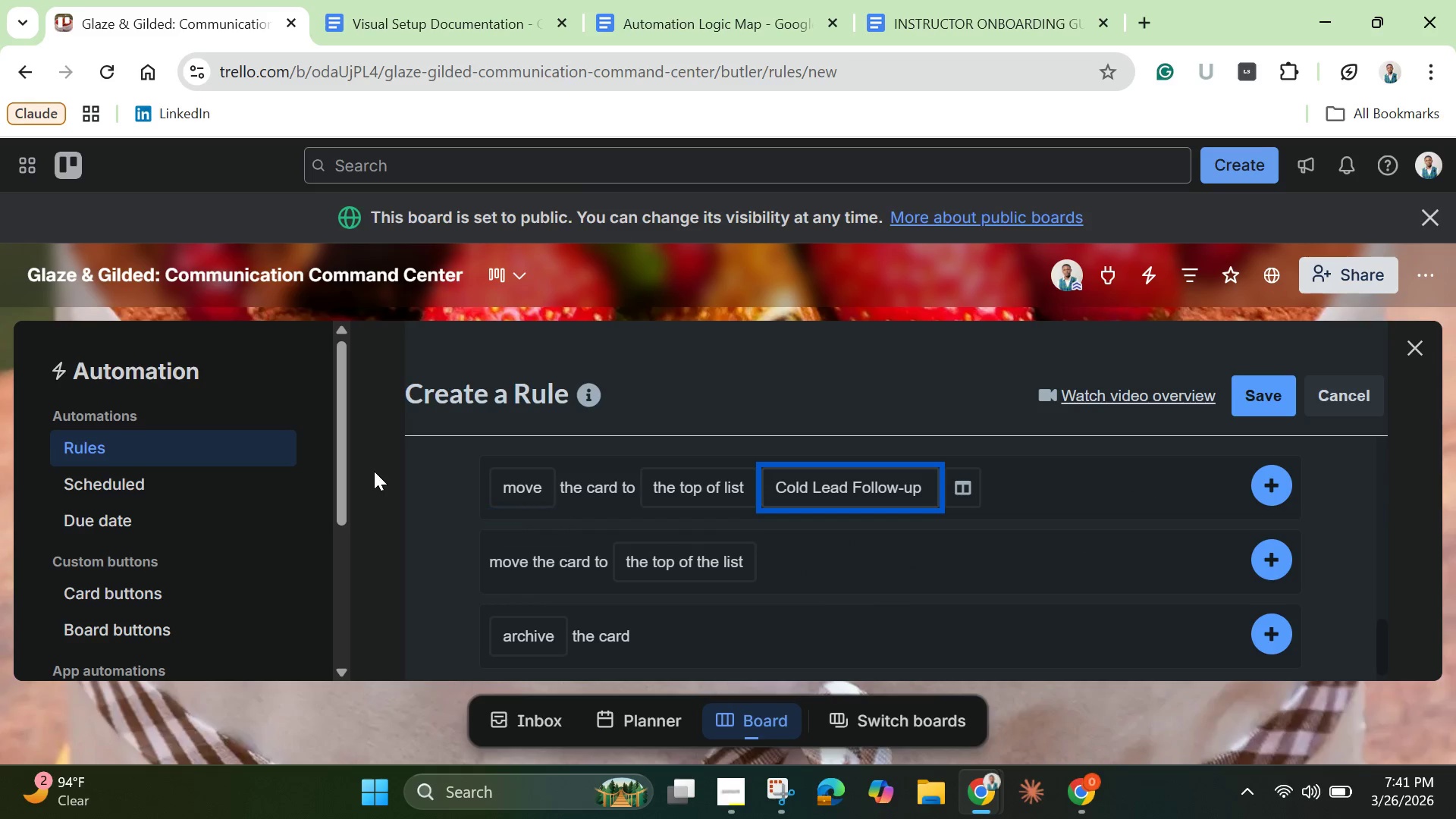 
left_click_drag(start_coordinate=[385, 471], to_coordinate=[407, 475])
 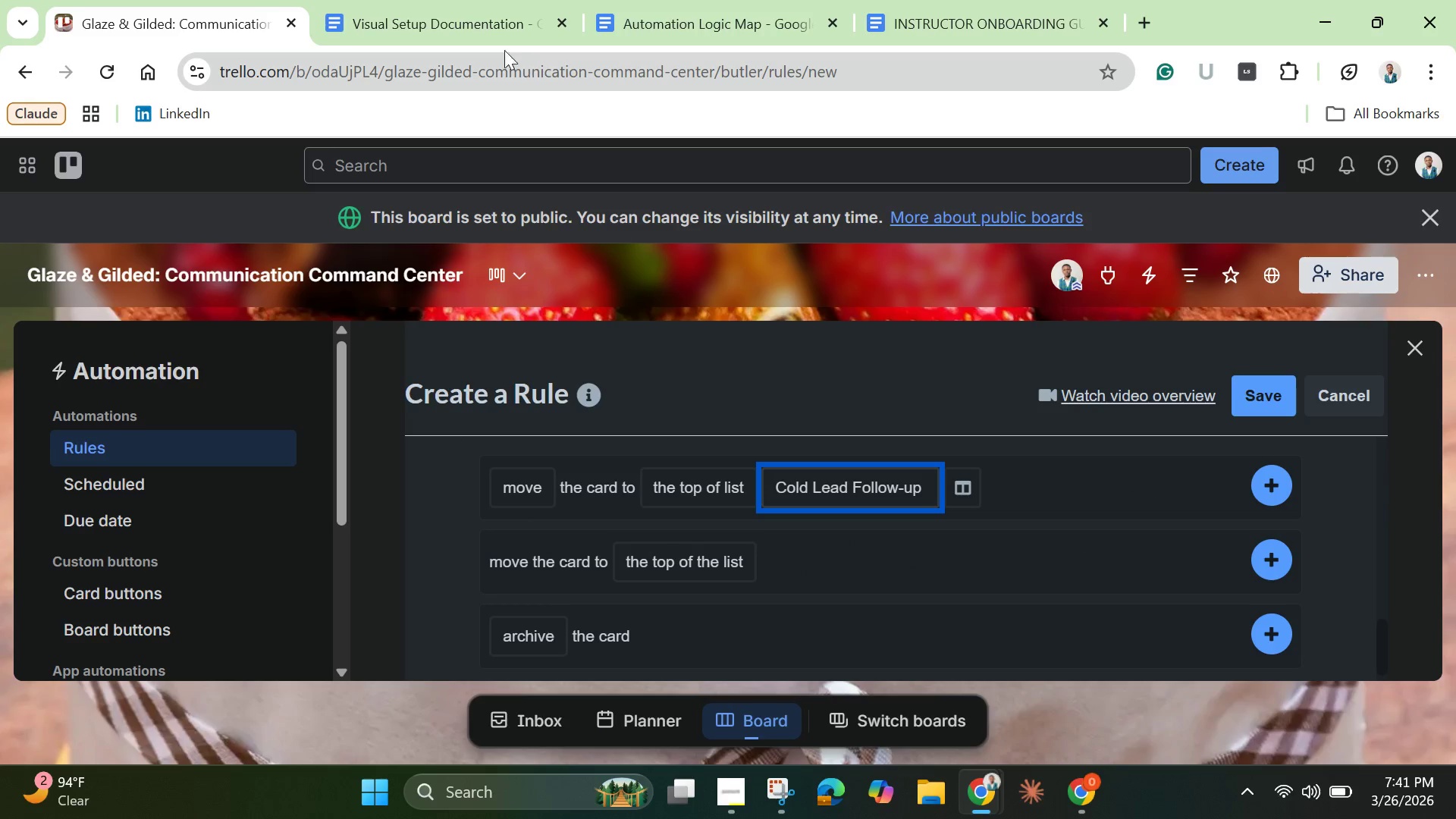 
left_click([433, 9])
 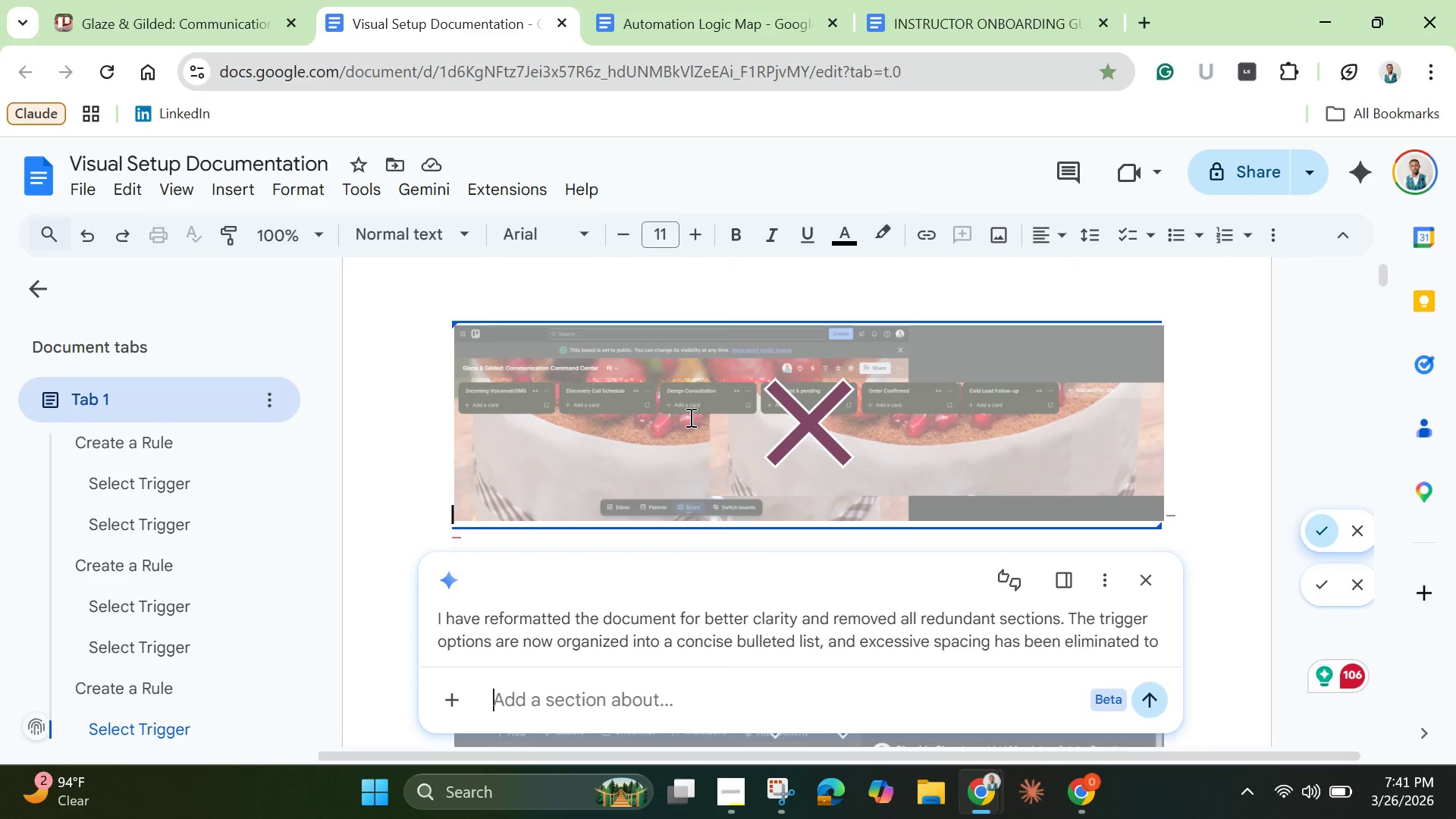 
scroll: coordinate [689, 417], scroll_direction: up, amount: 3.0
 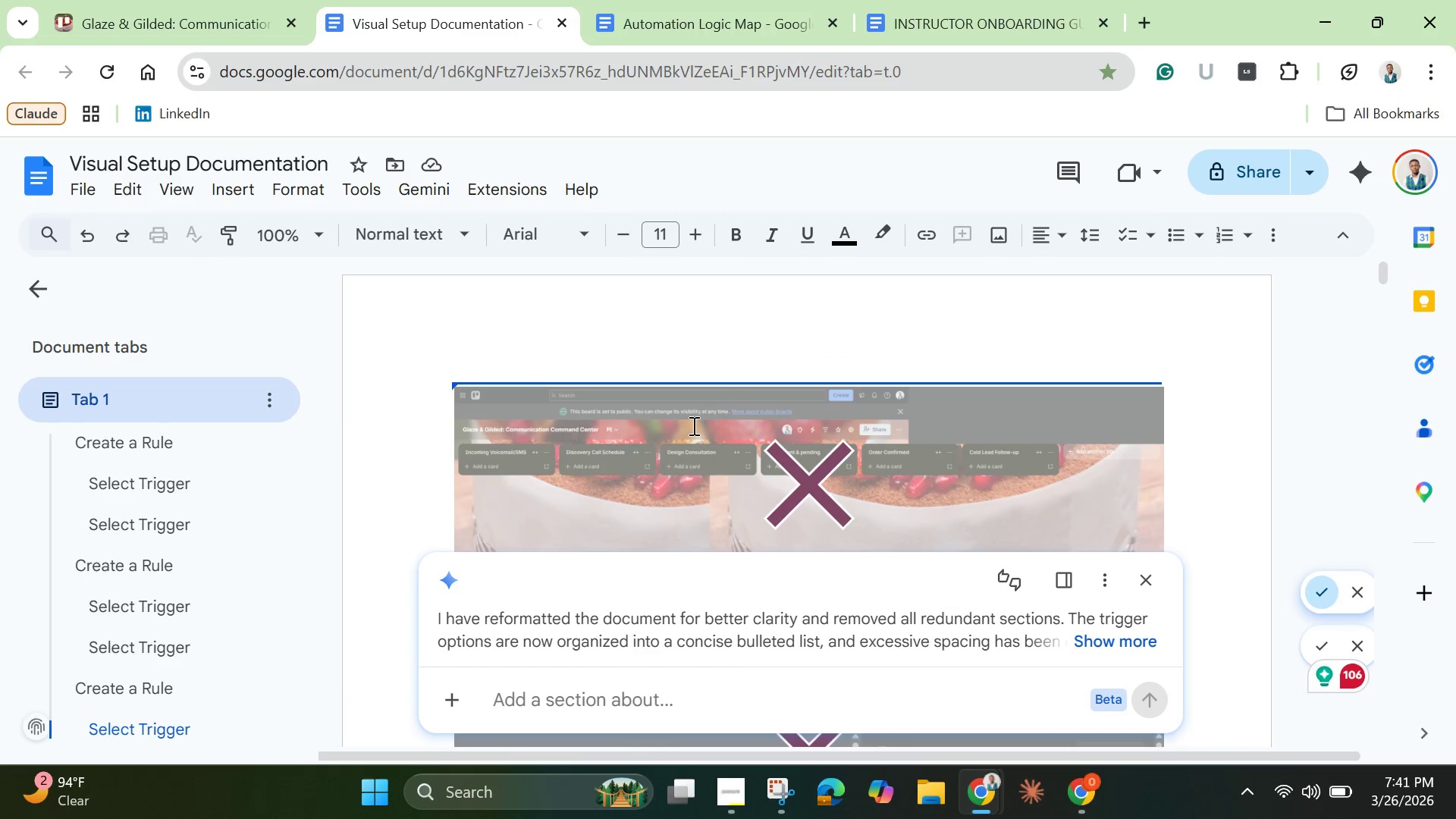 
scroll: coordinate [764, 558], scroll_direction: down, amount: 19.0
 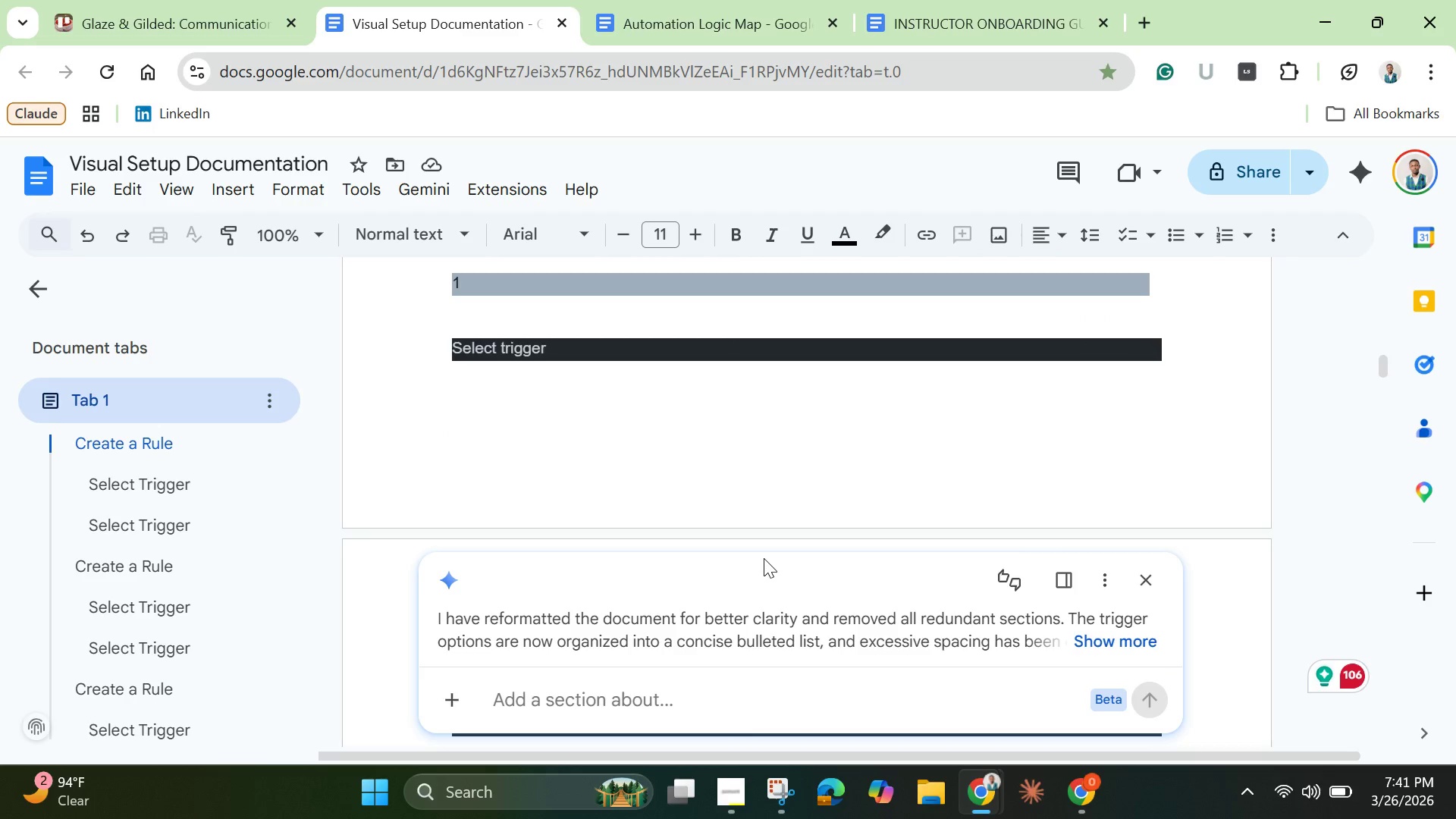 
scroll: coordinate [761, 556], scroll_direction: up, amount: 1.0
 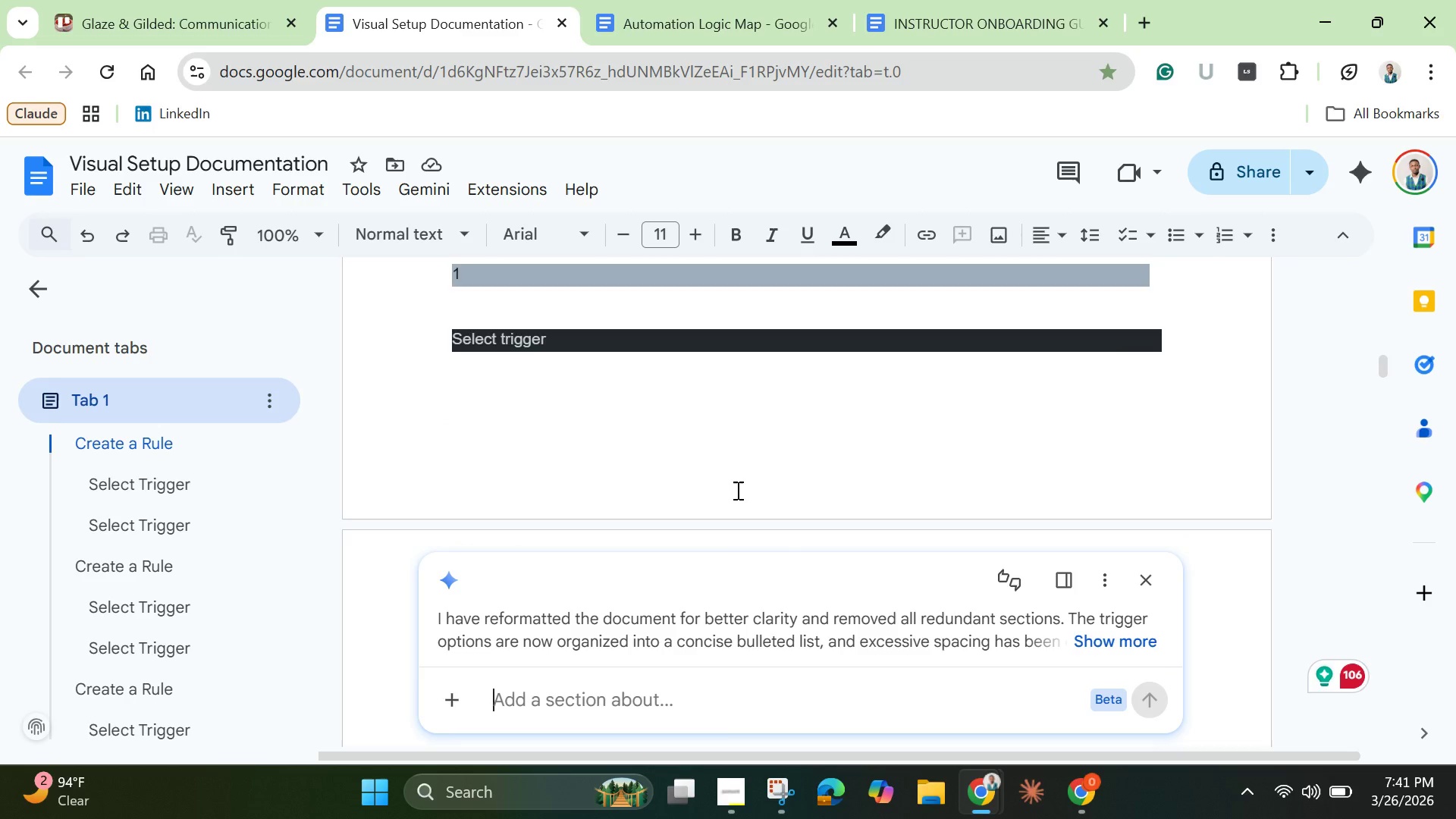 
scroll: coordinate [736, 494], scroll_direction: down, amount: 67.0
 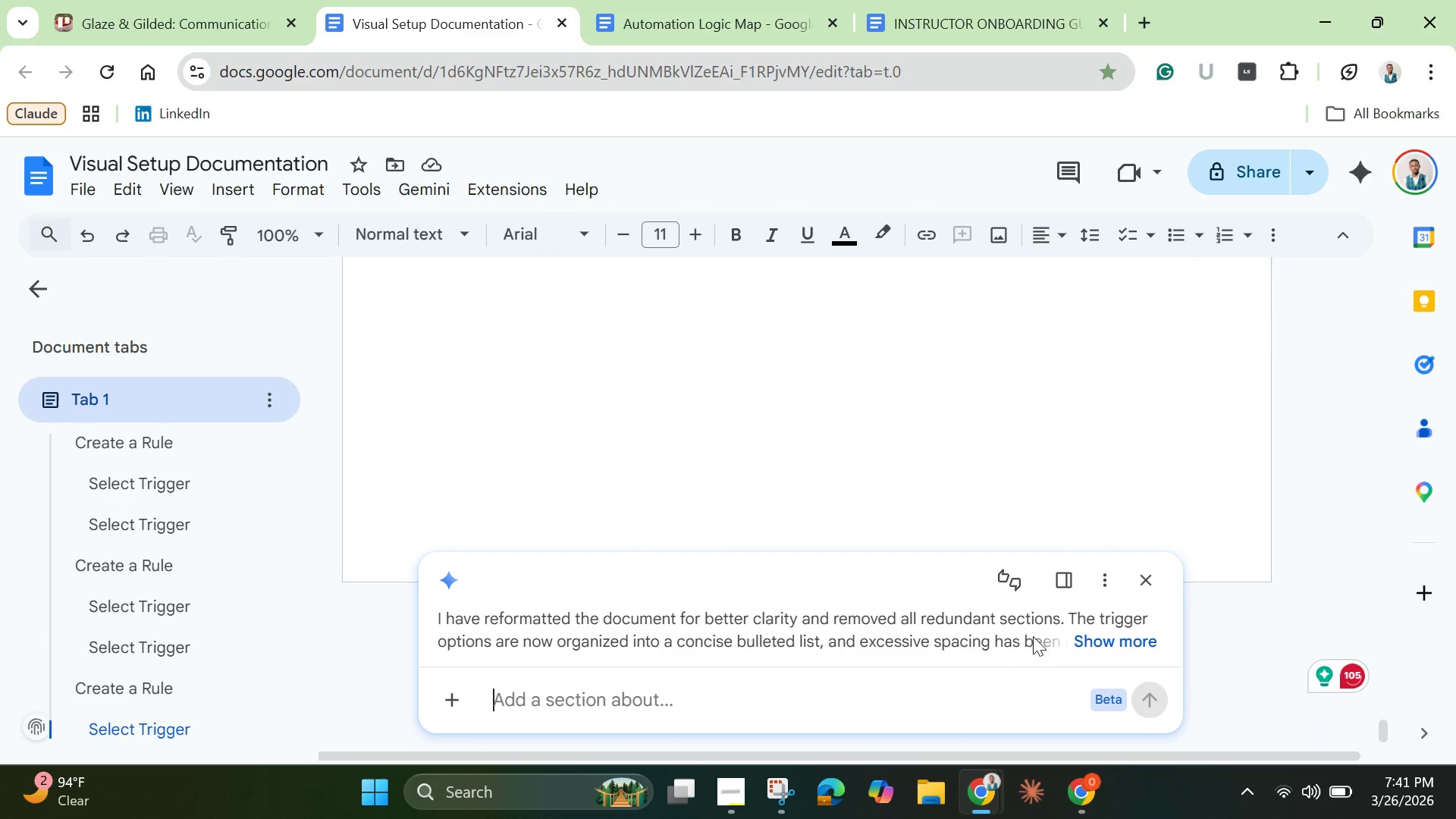 
left_click([1141, 583])
 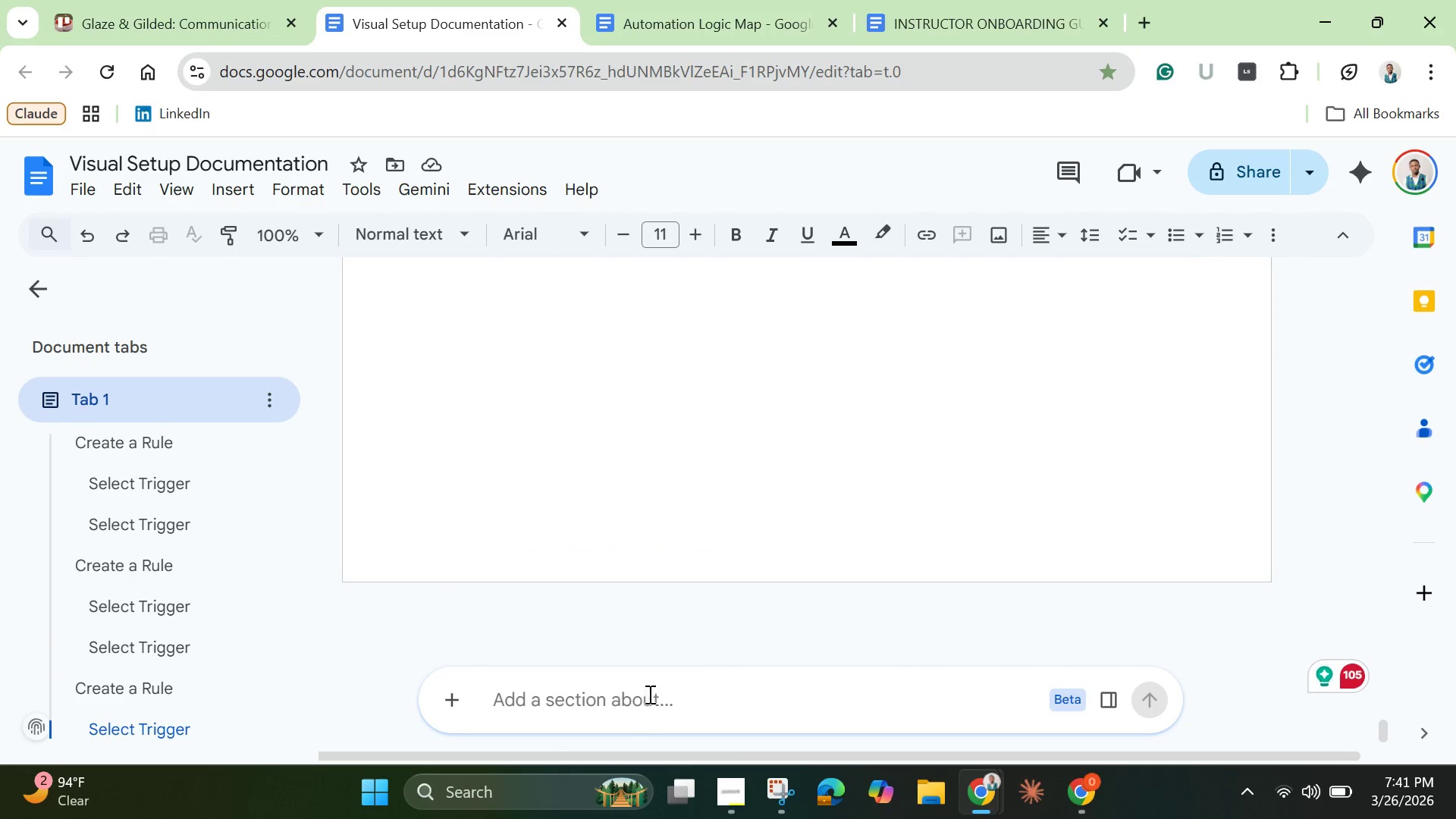 
left_click([648, 692])
 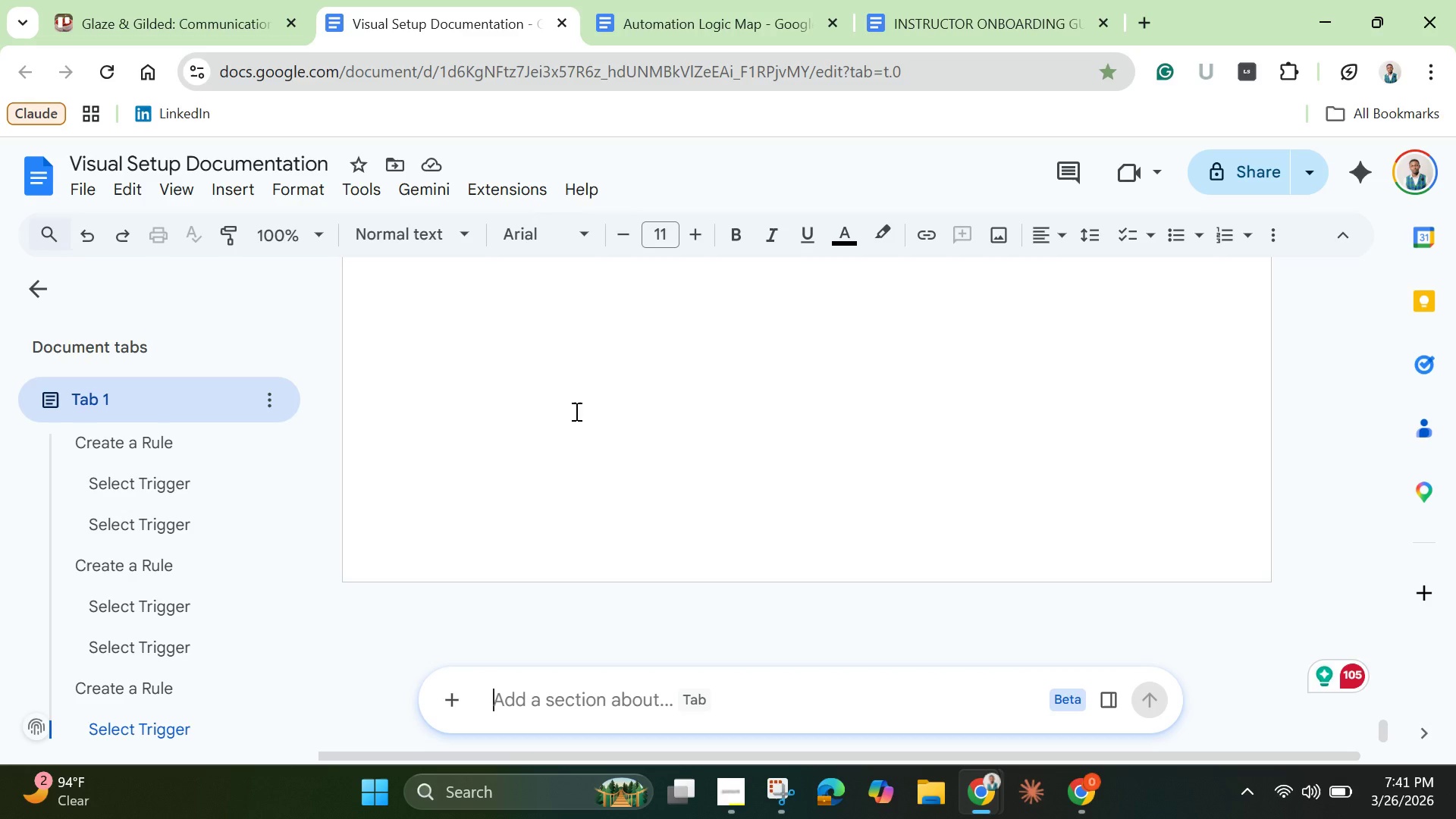 
type(Format all the text propers;)
key(Backspace)
key(Backspace)
type(;)
key(Backspace)
type(ly)
 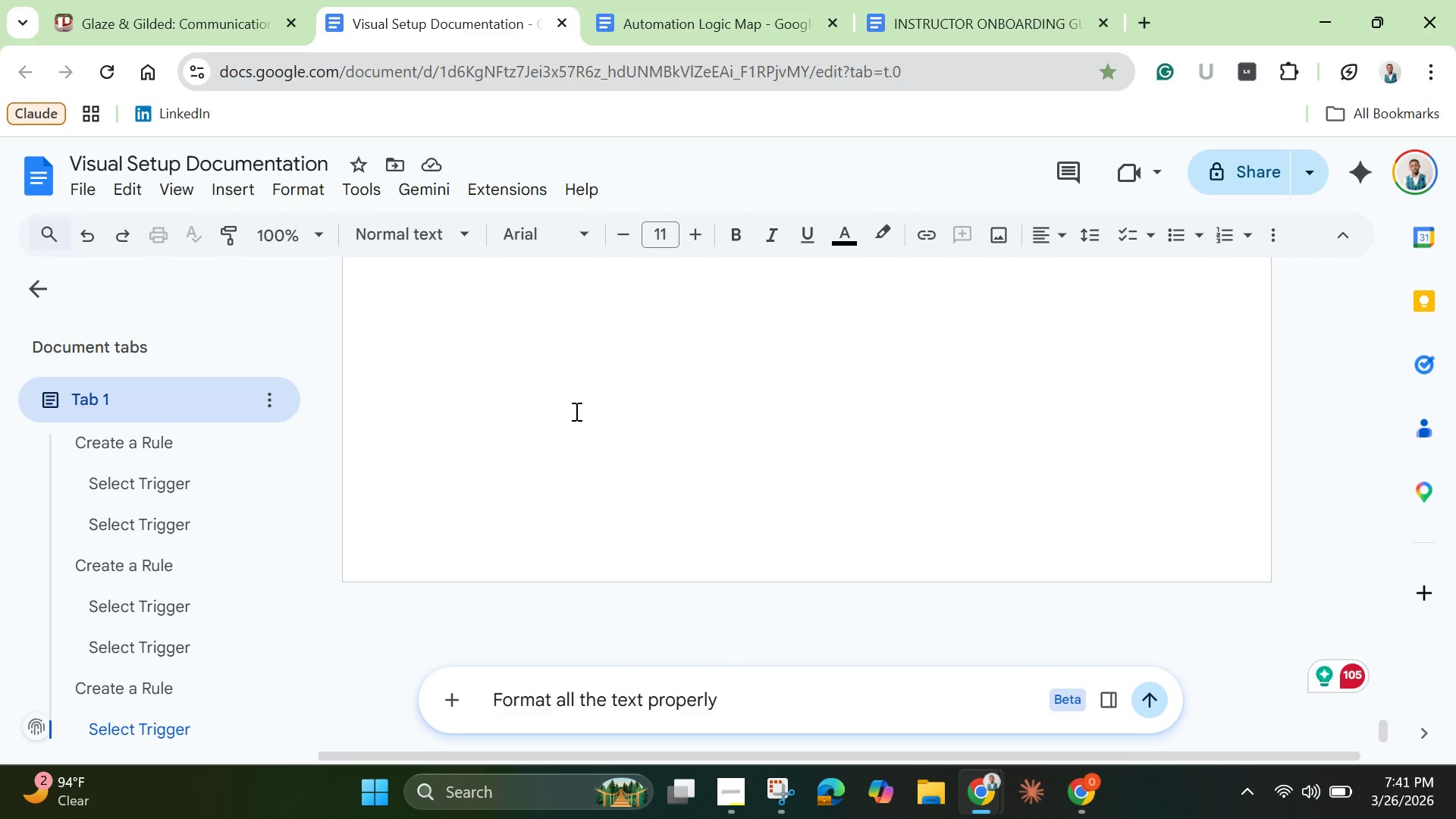 
key(Enter)
 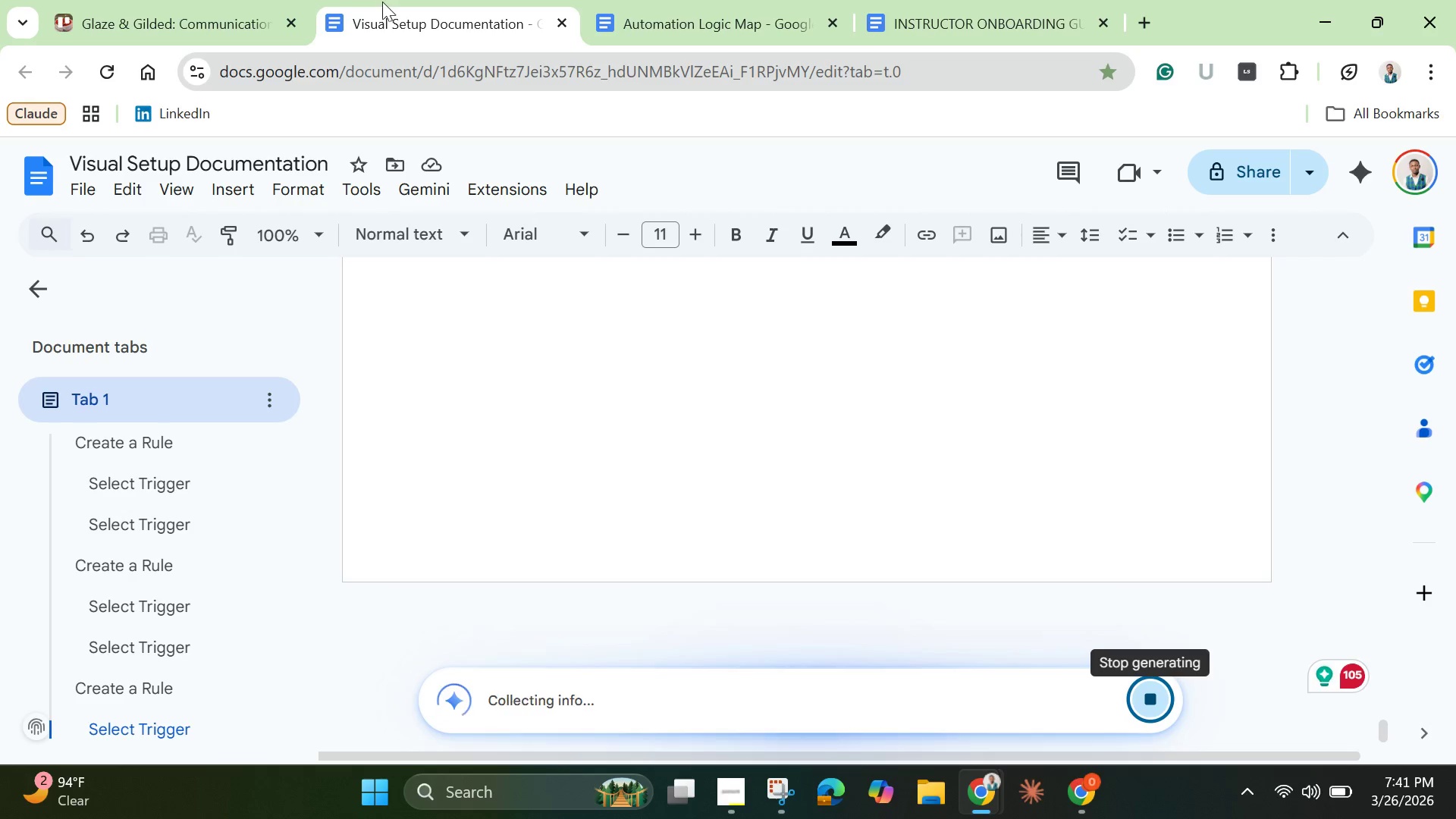 
left_click([220, 6])
 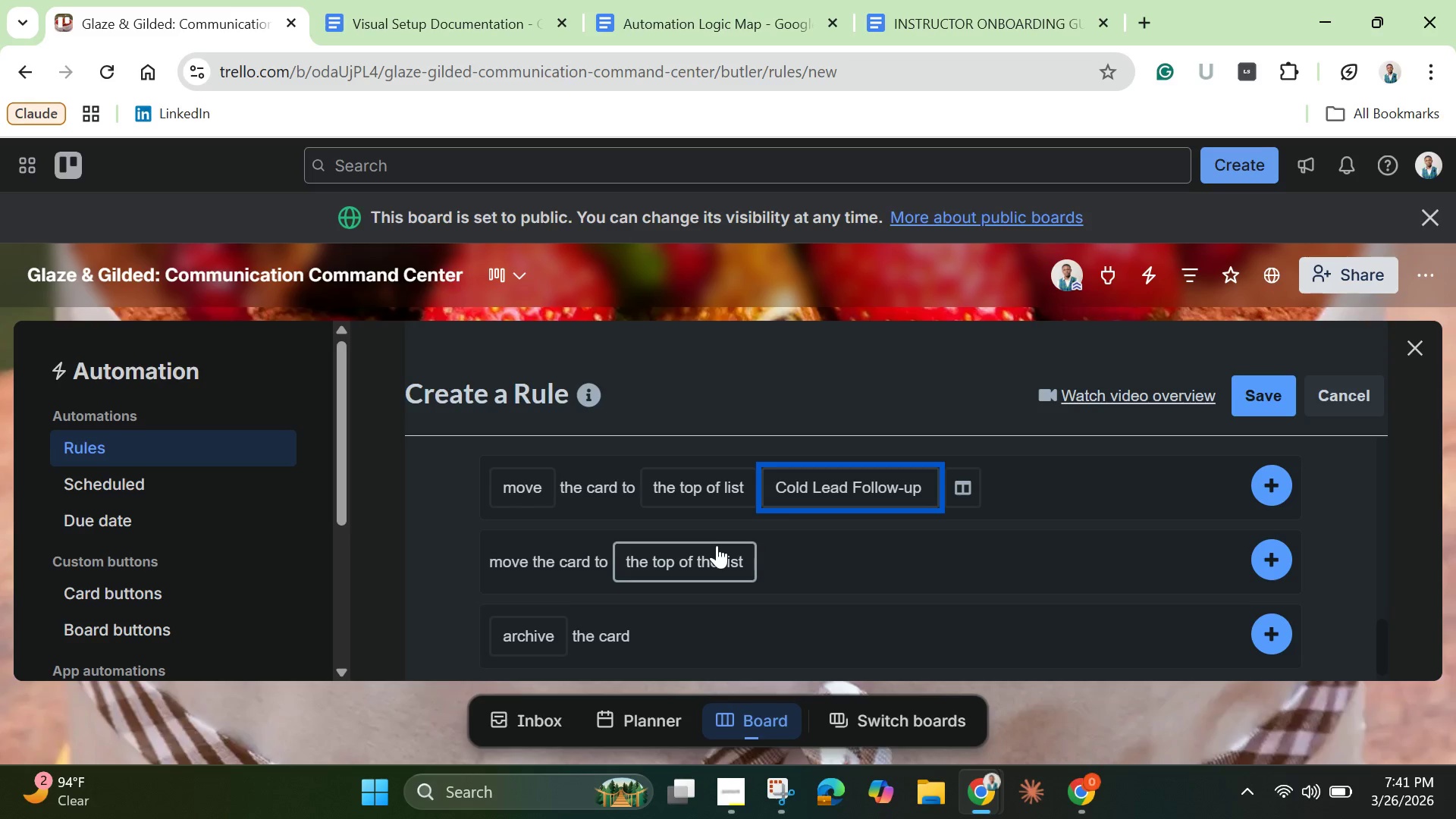 
scroll: coordinate [718, 545], scroll_direction: down, amount: 2.0
 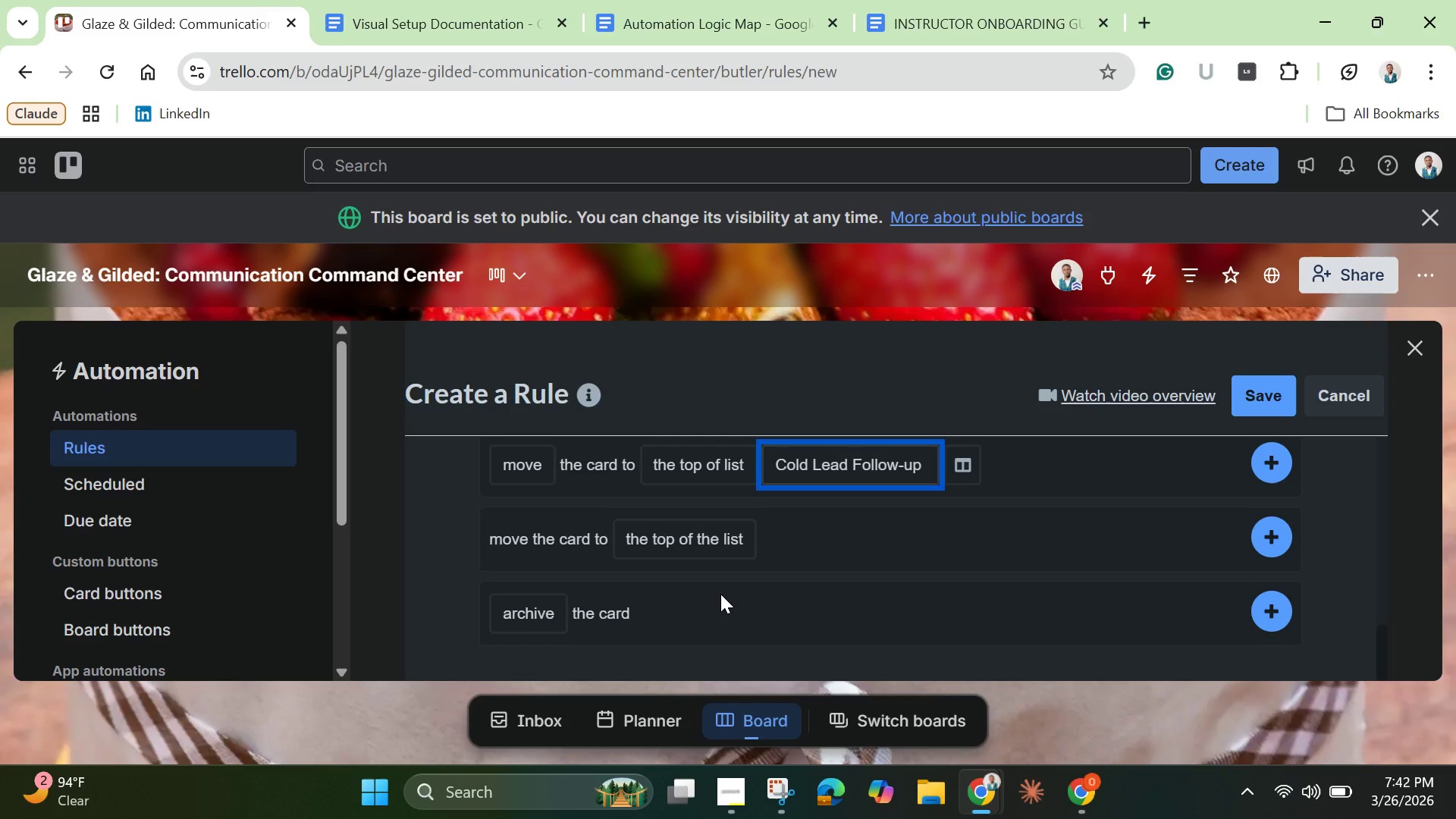 
wait(55.27)
 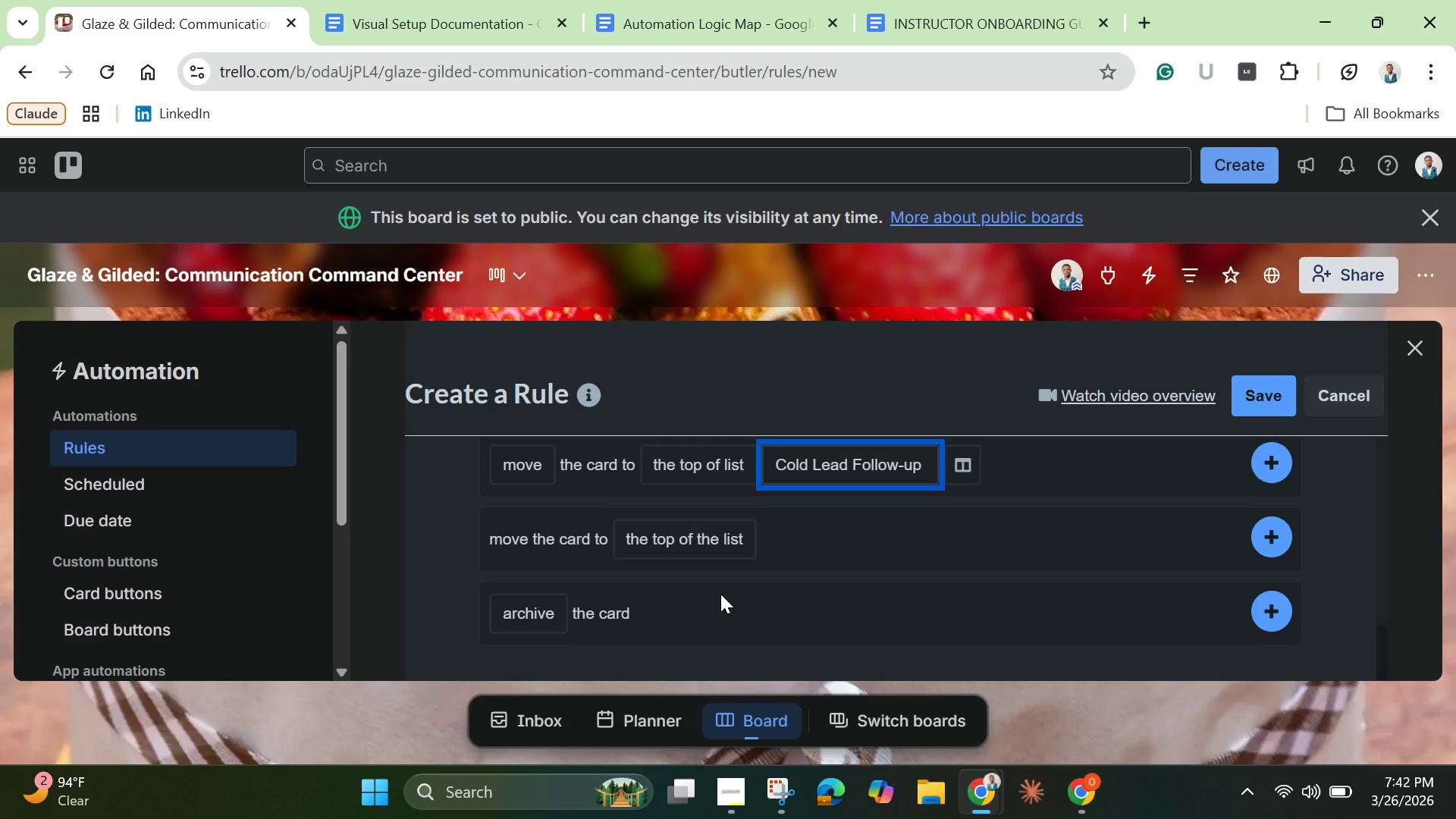 
scroll: coordinate [651, 553], scroll_direction: up, amount: 8.0
 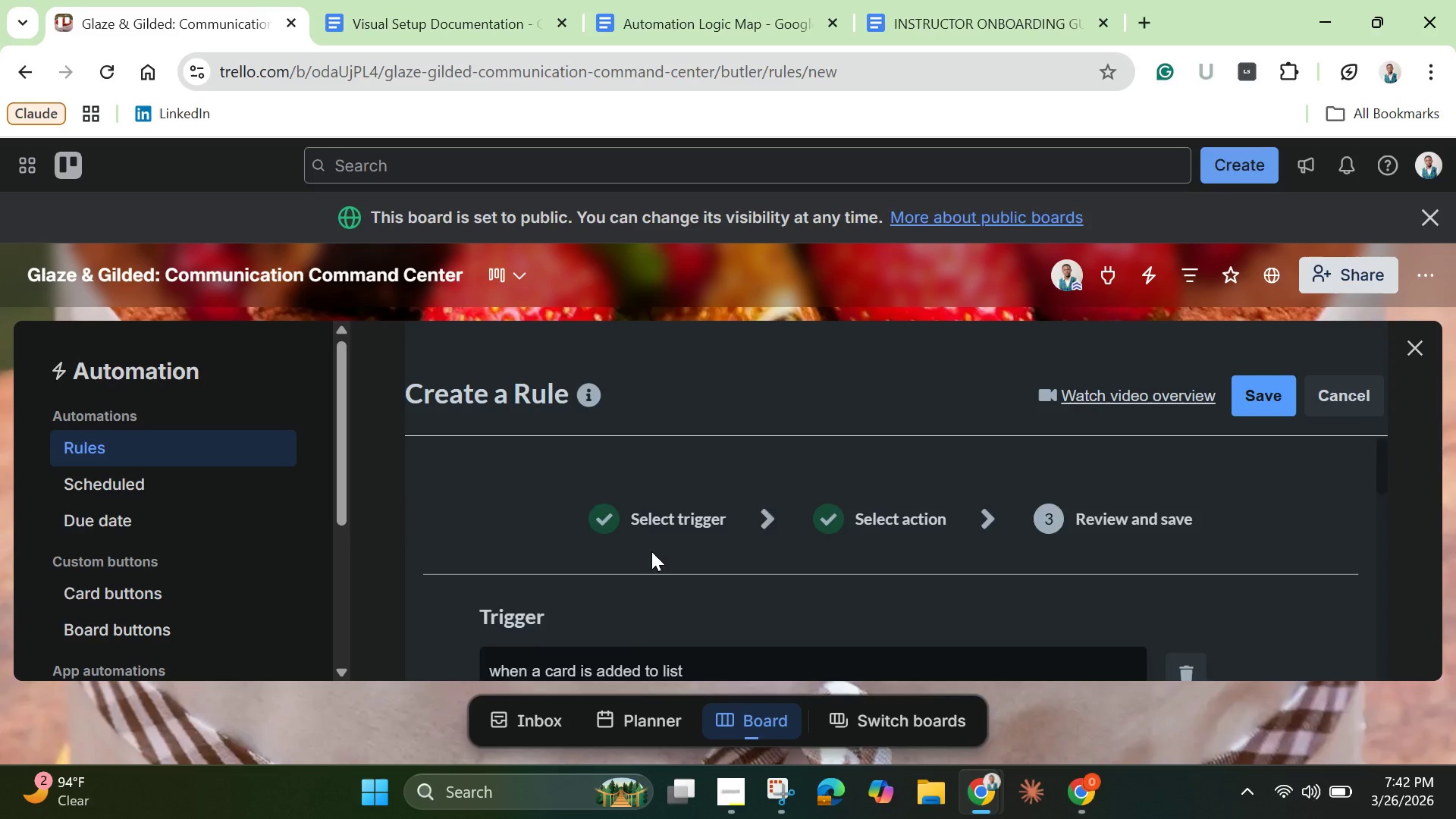 
scroll: coordinate [651, 551], scroll_direction: down, amount: 1.0
 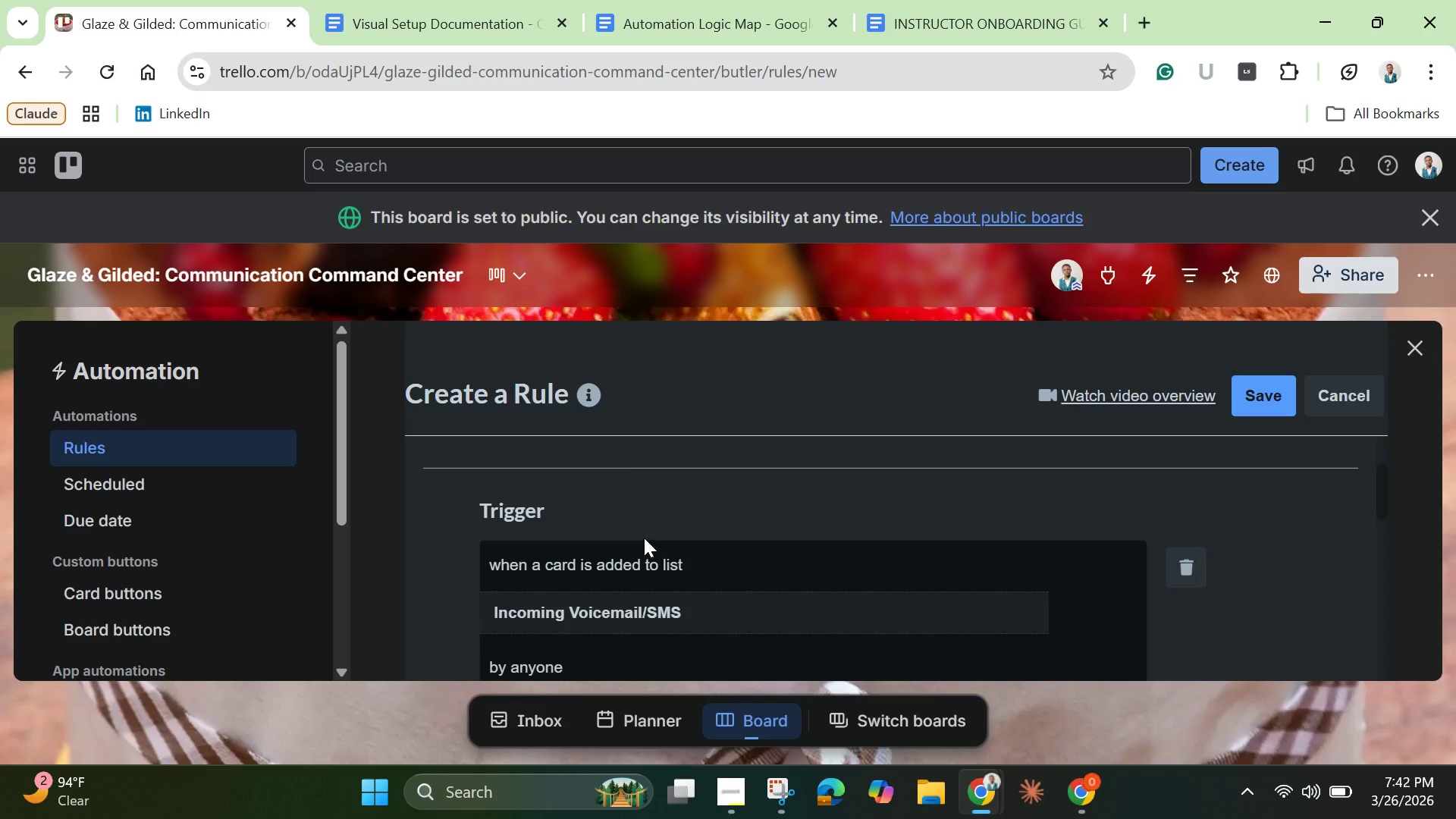 
scroll: coordinate [644, 538], scroll_direction: up, amount: 2.0
 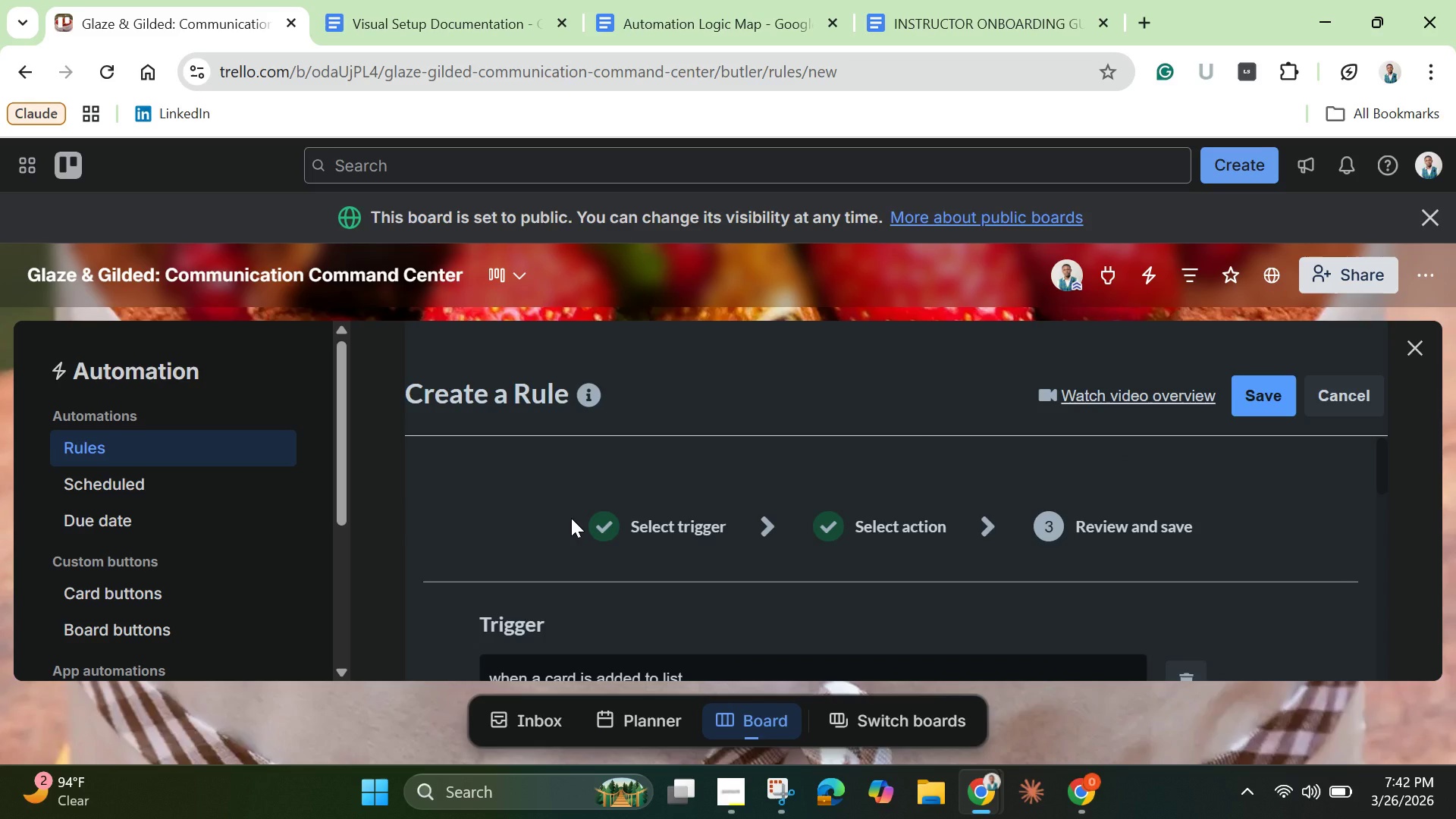 
left_click([571, 518])
 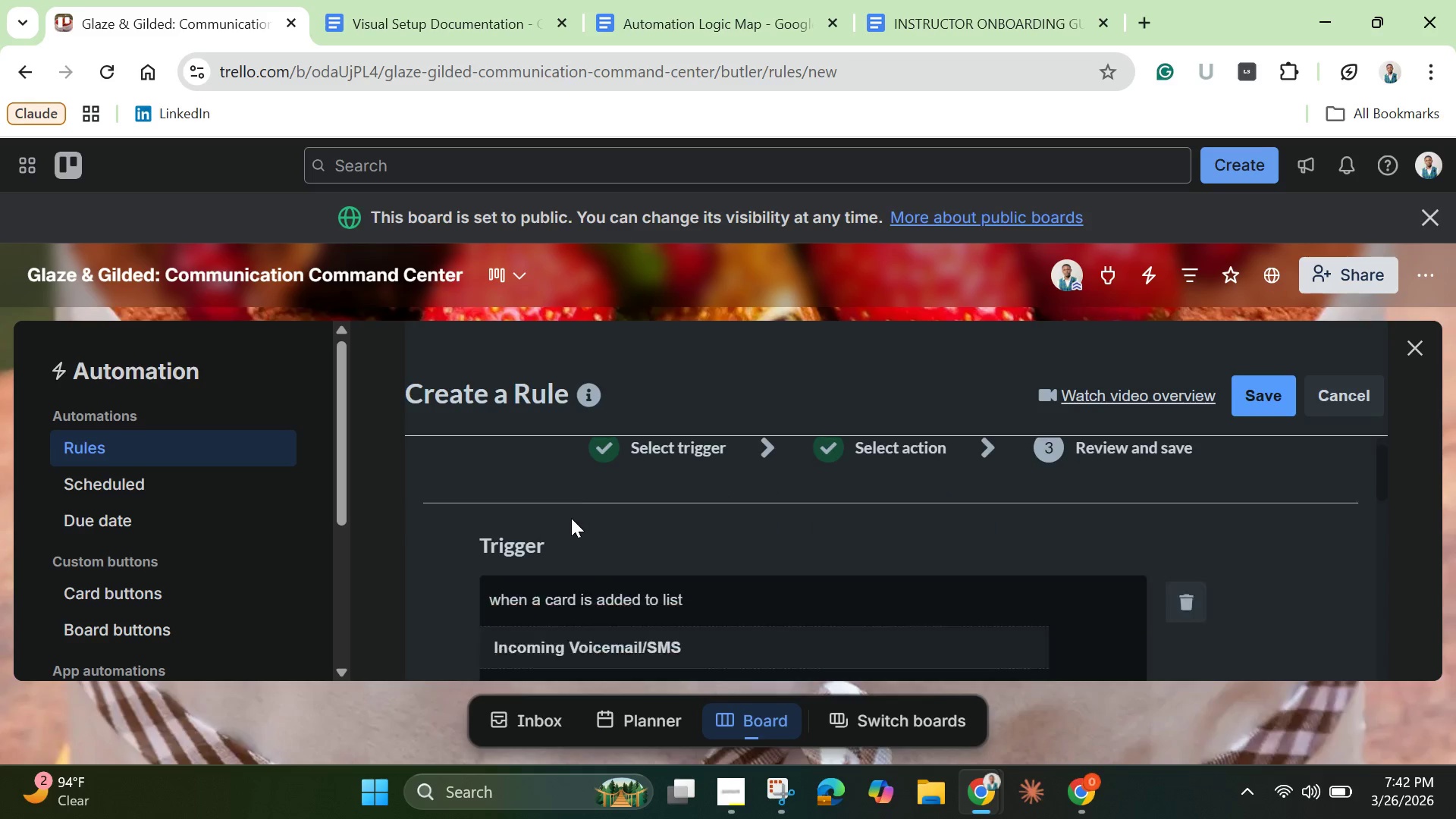 
scroll: coordinate [571, 518], scroll_direction: down, amount: 3.0
 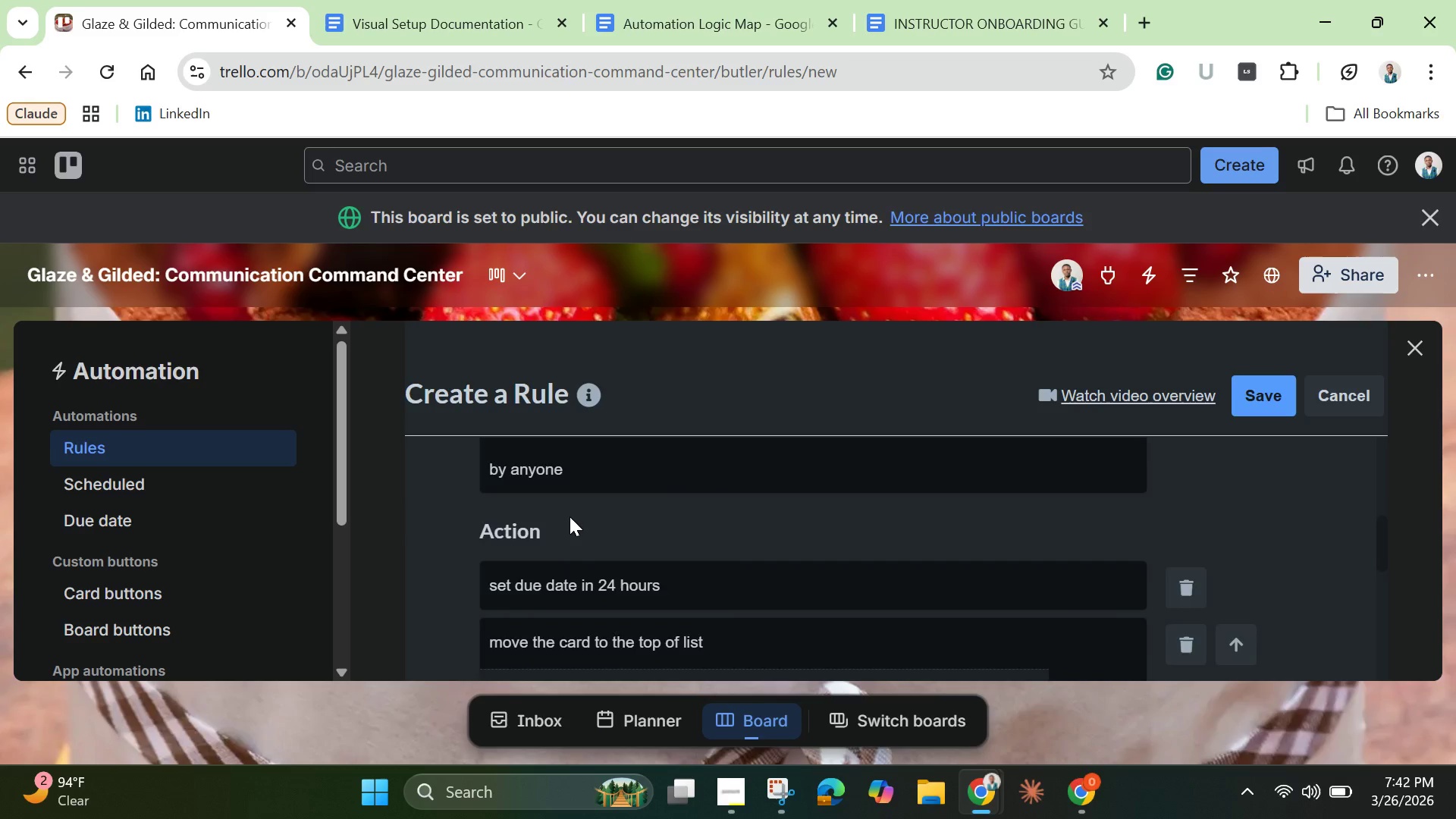 
scroll: coordinate [446, 499], scroll_direction: up, amount: 2.0
 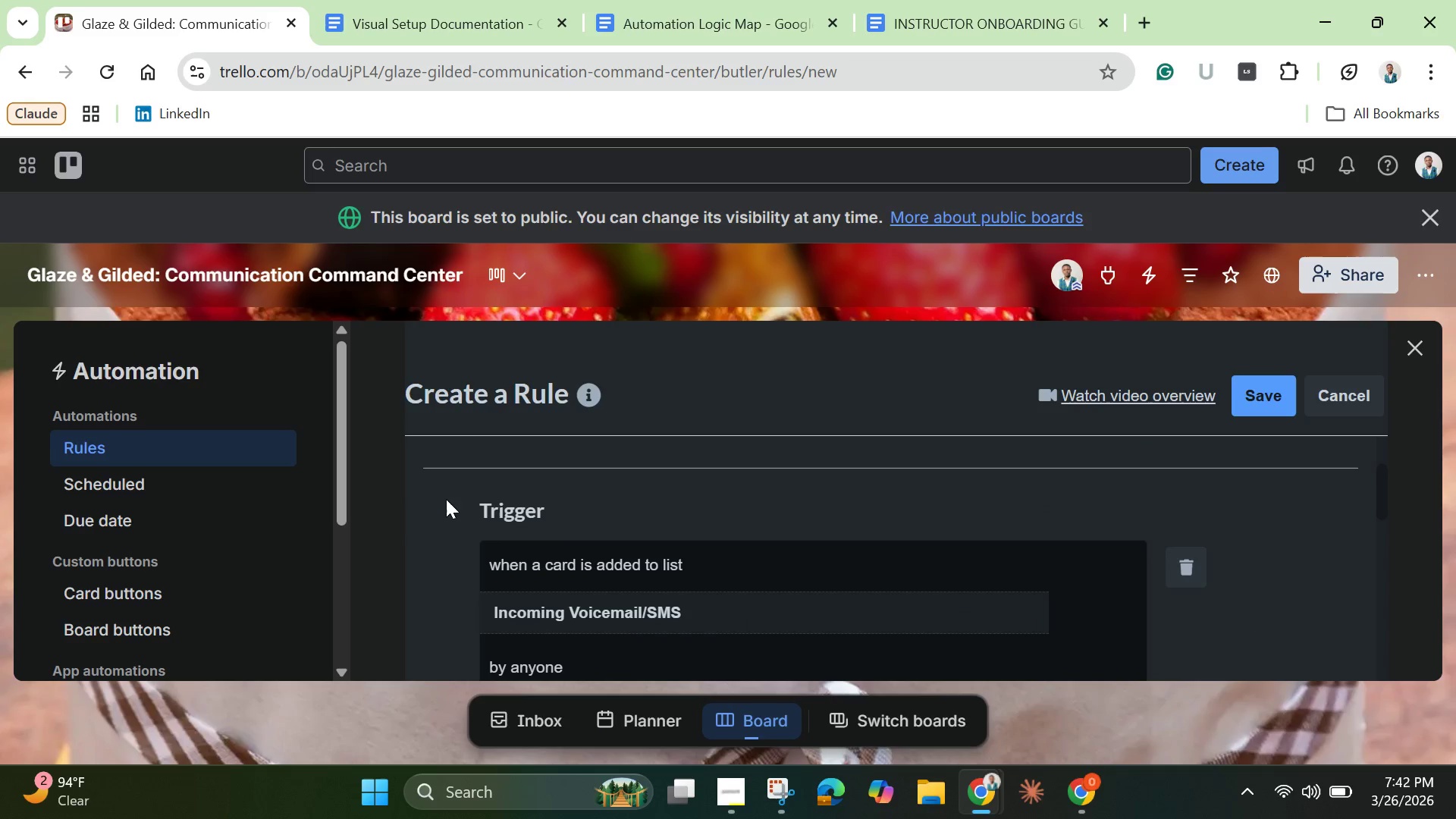 
left_click_drag(start_coordinate=[446, 499], to_coordinate=[975, 601])
 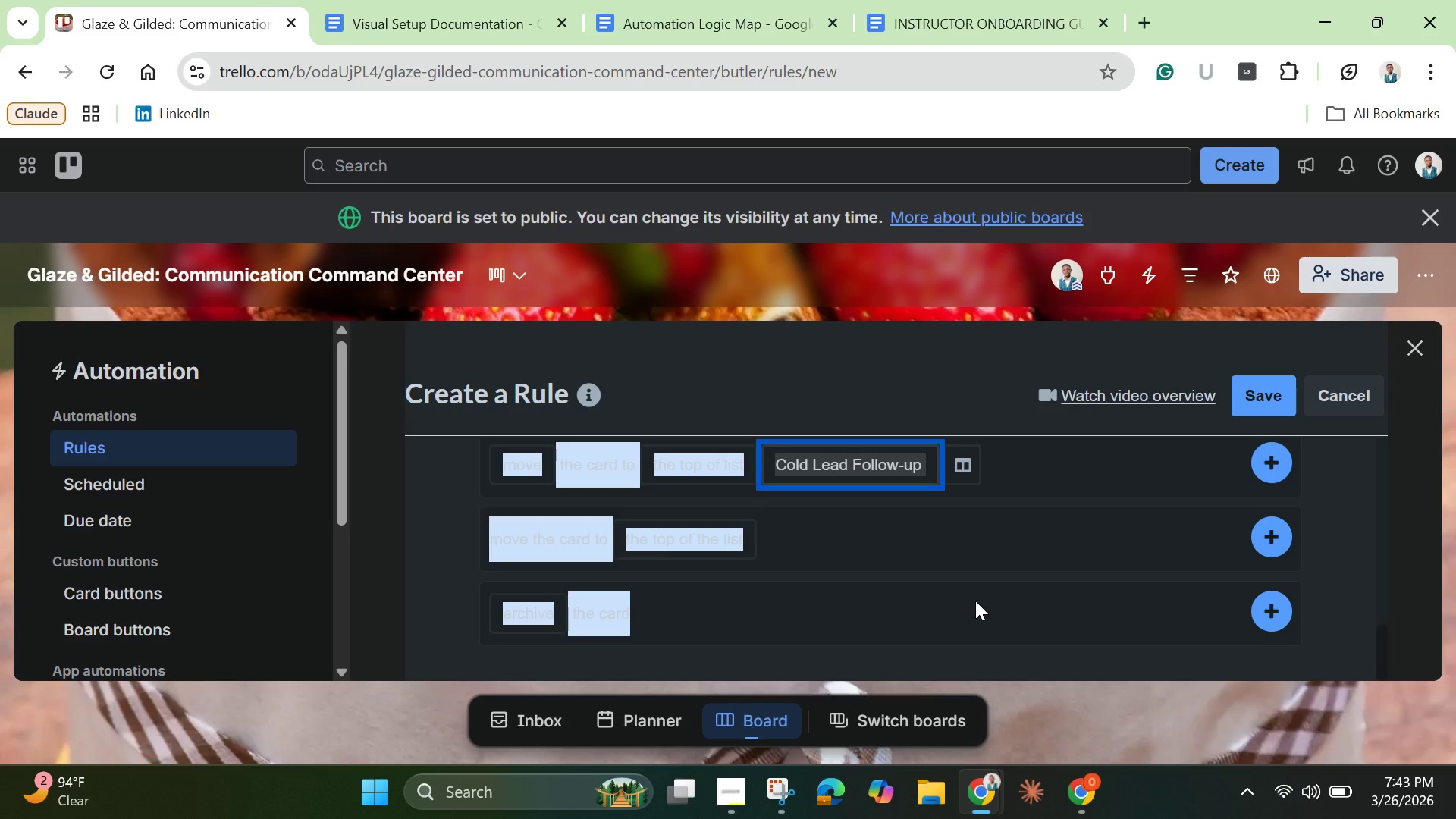 
hold_key(key=ControlLeft, duration=1.5)
 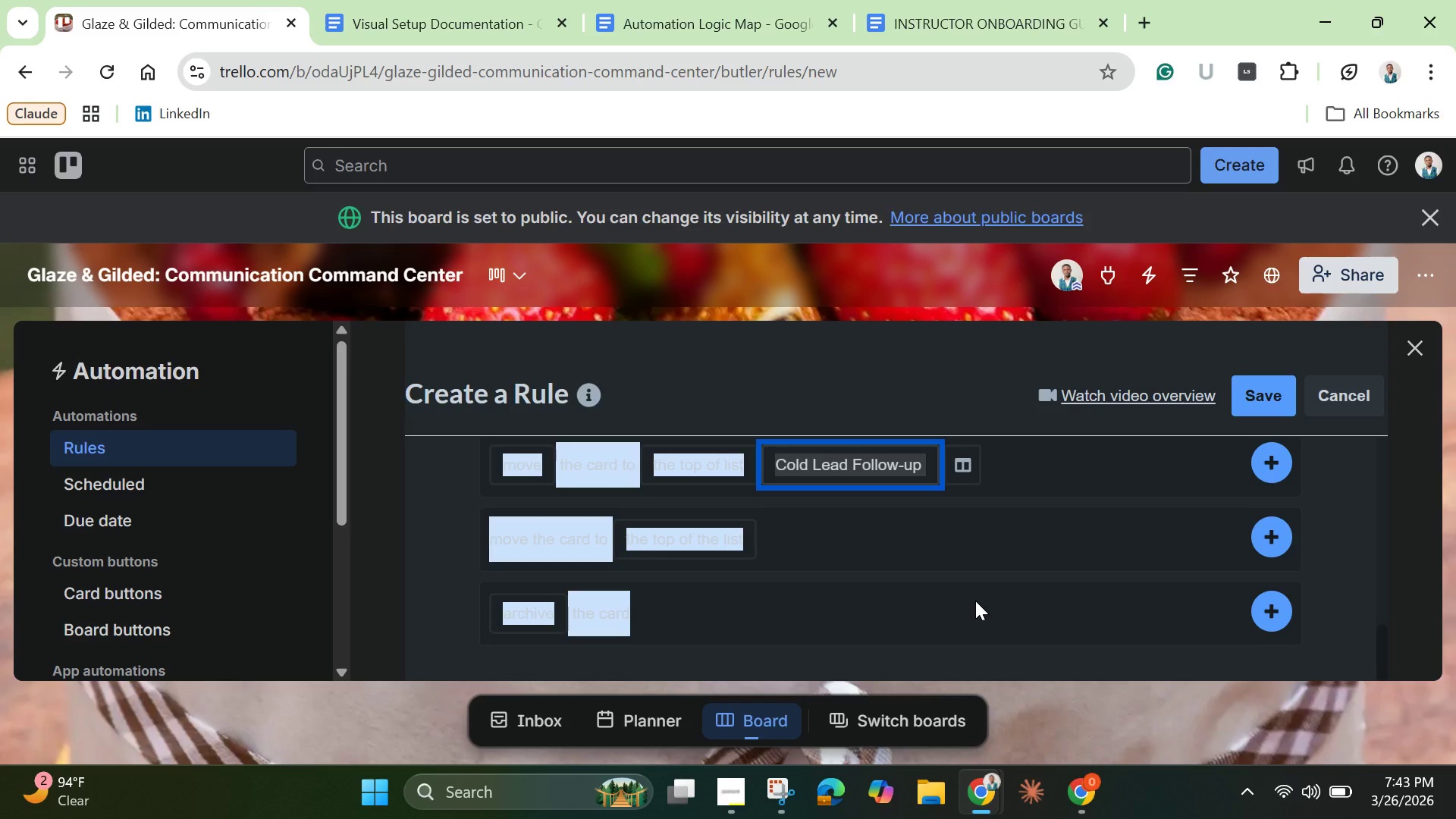 
key(Control+C)
 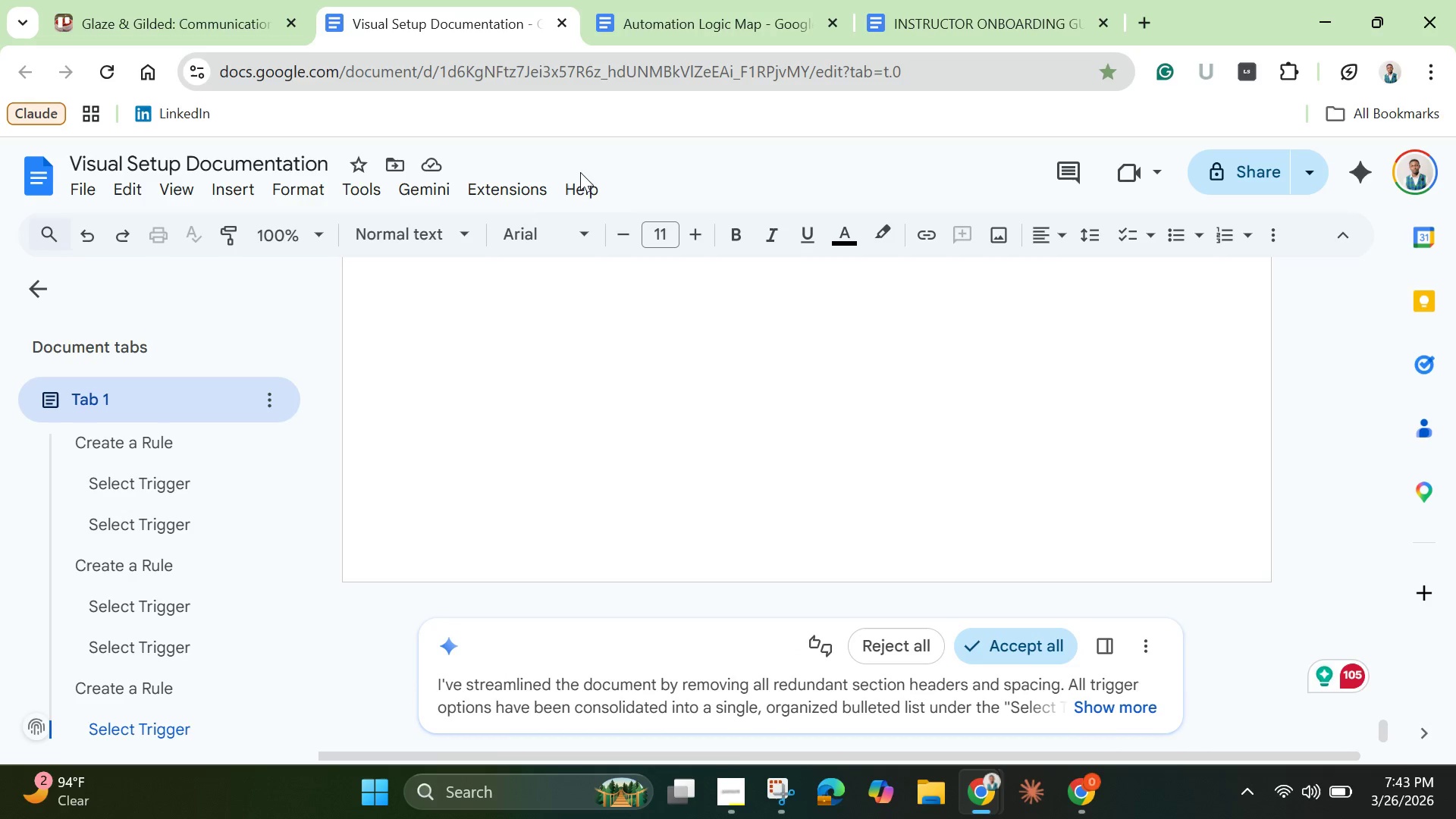 
scroll: coordinate [933, 568], scroll_direction: up, amount: 80.0
 